 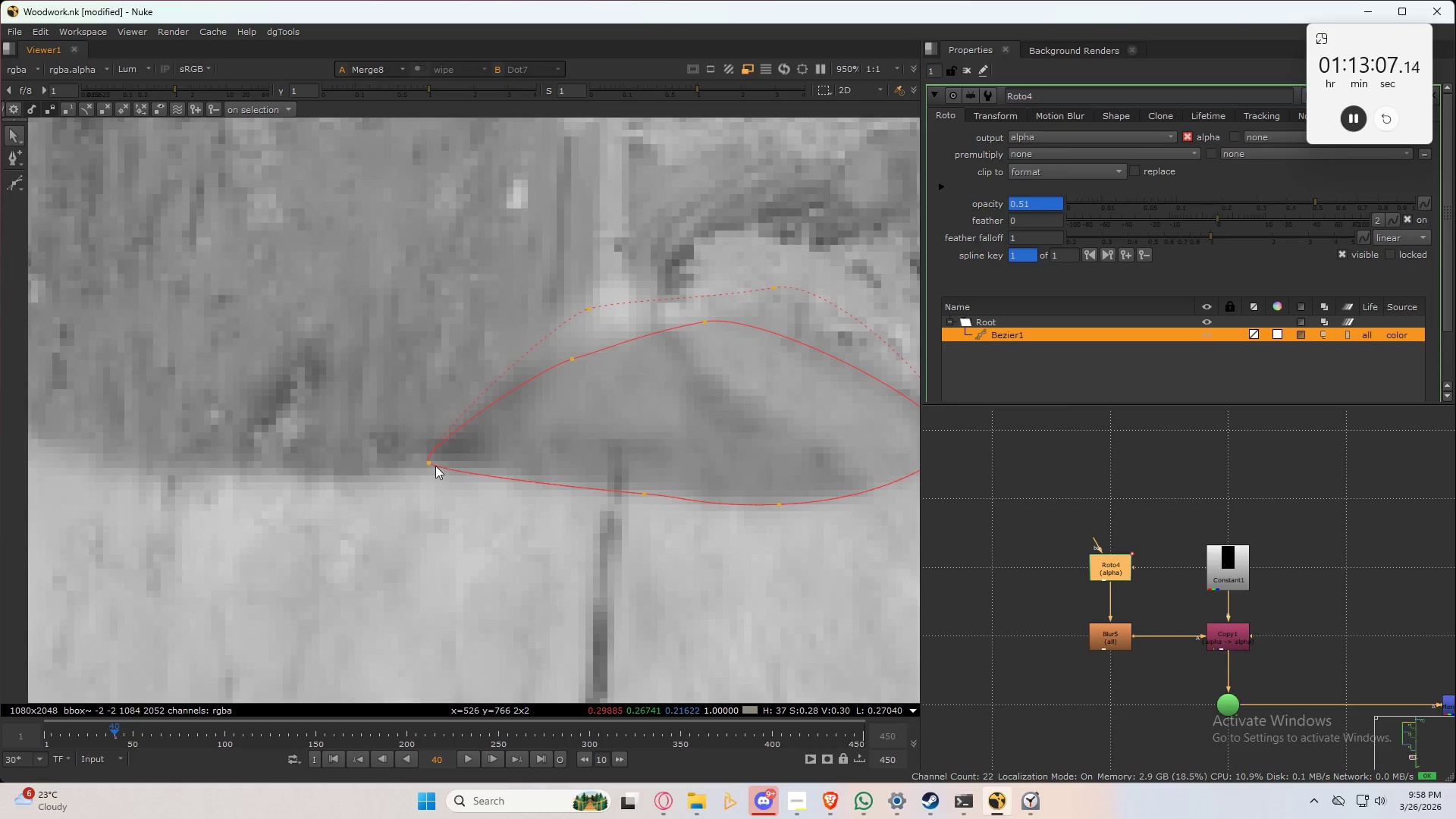 
left_click_drag(start_coordinate=[430, 462], to_coordinate=[423, 461])
 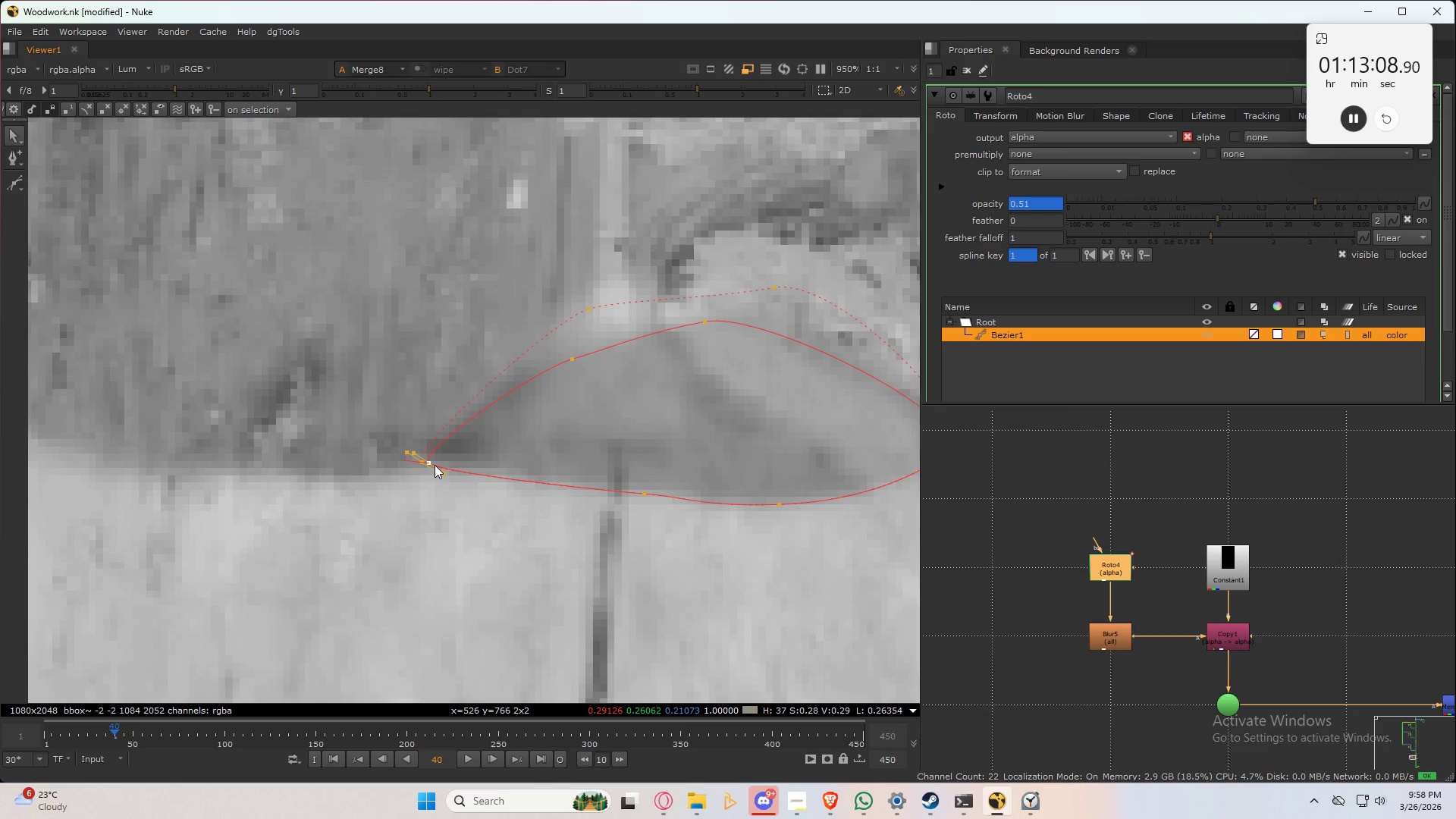 
hold_key(key=ControlLeft, duration=1.52)
left_click_drag(start_coordinate=[434, 461], to_coordinate=[532, 462])
 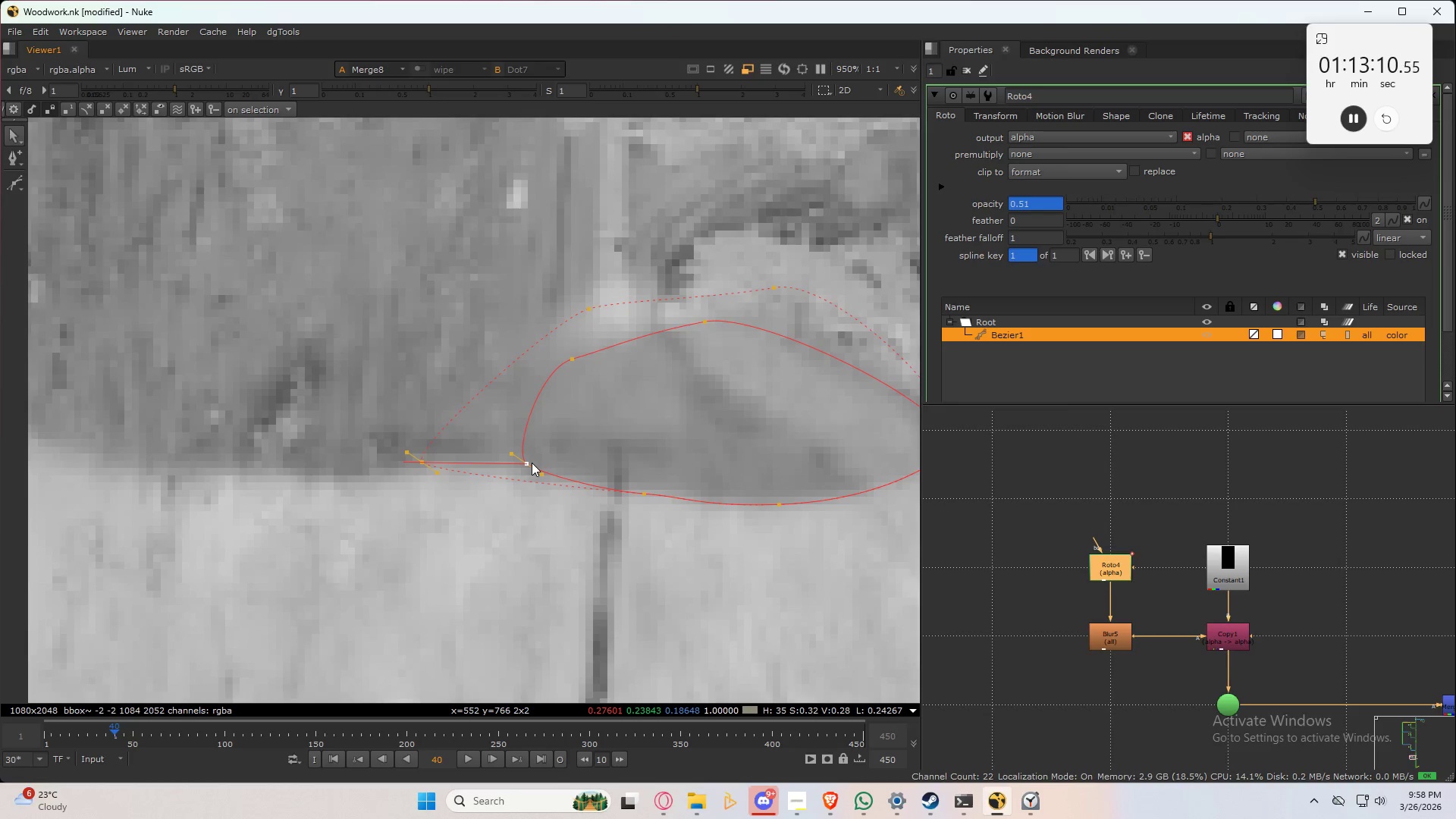 
key(Control+ControlLeft)
 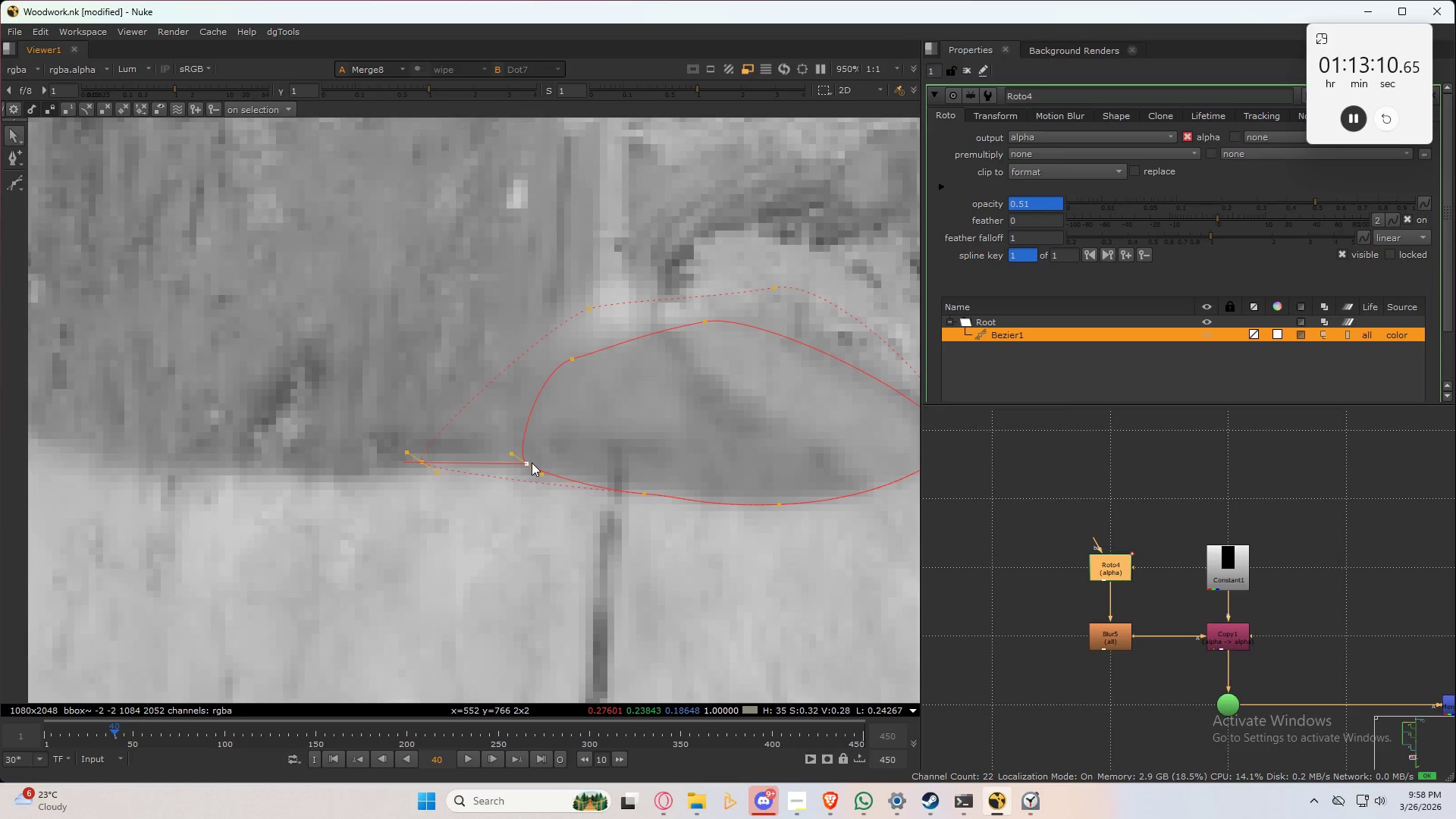 
key(Control+ControlLeft)
 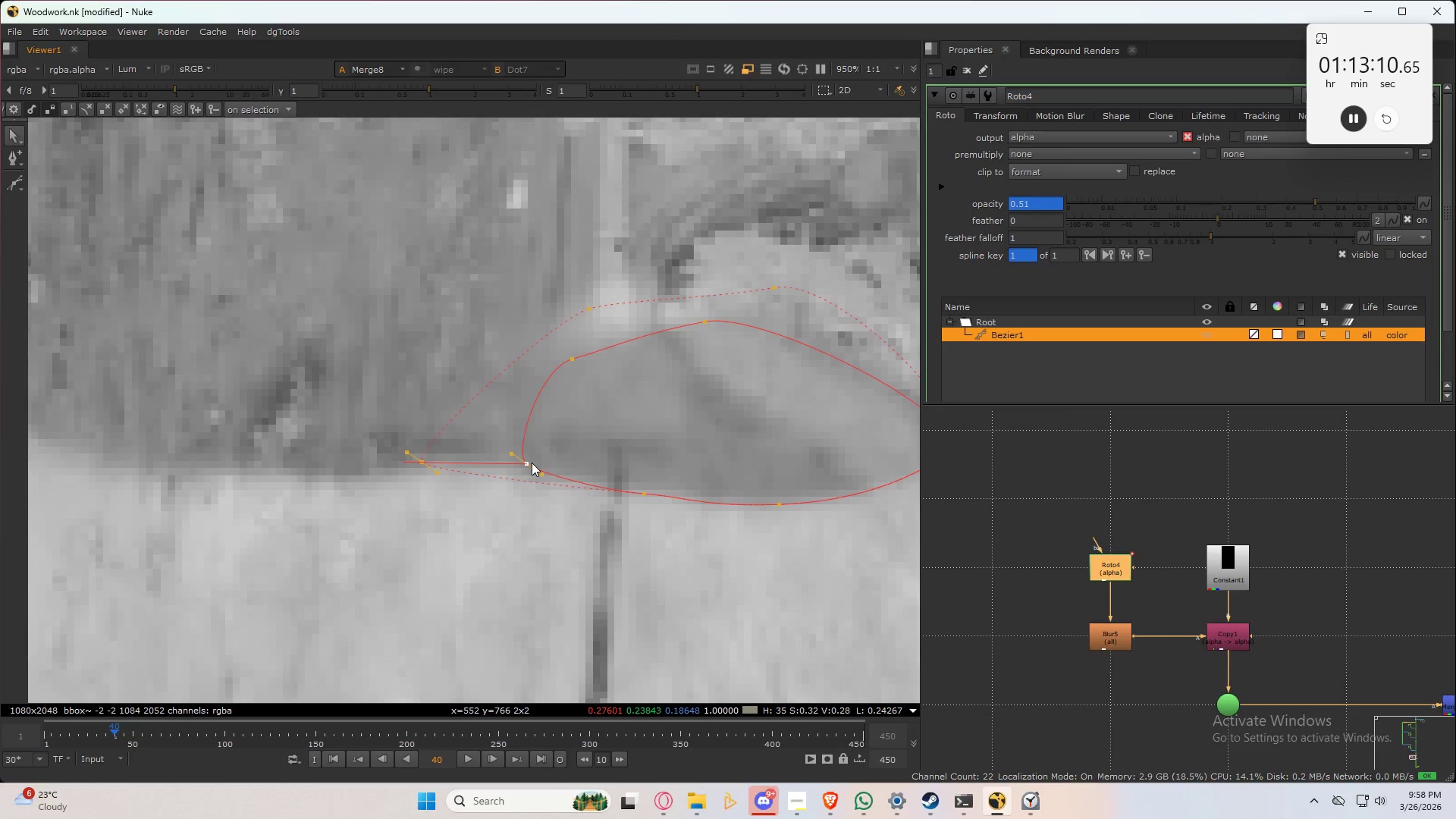 
key(Control+ControlLeft)
 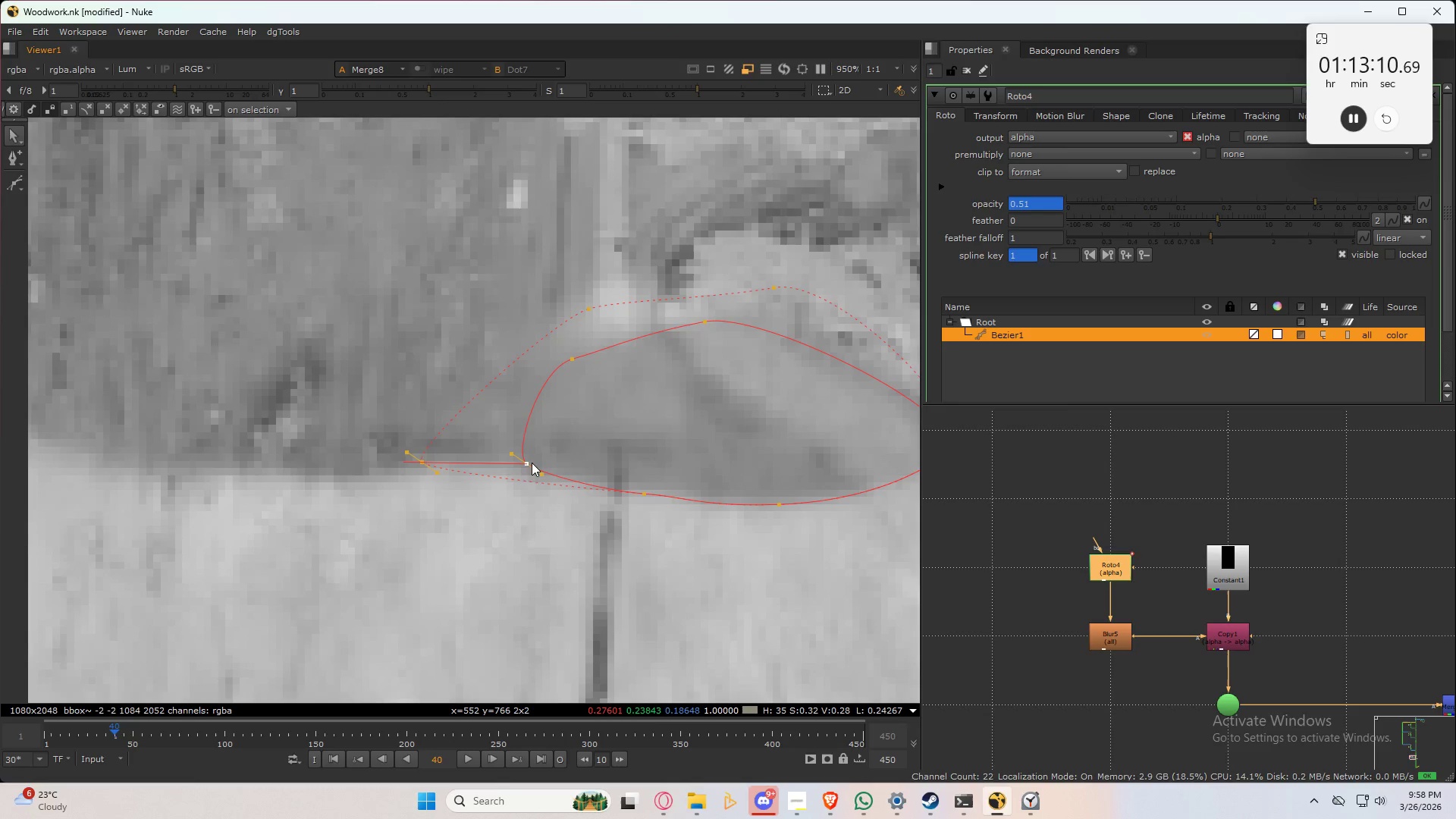 
key(Control+ControlLeft)
 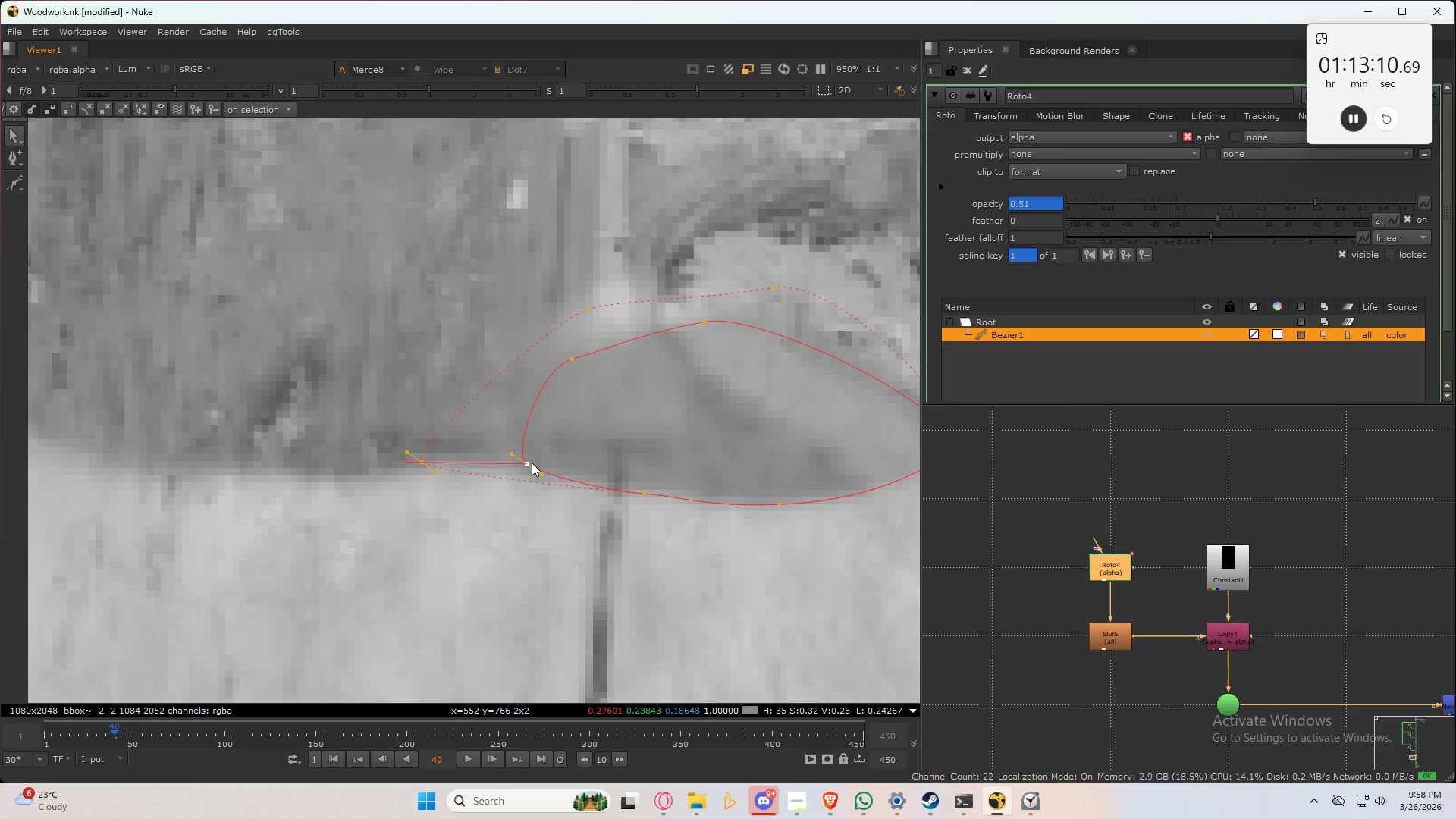 
key(Control+ControlLeft)
 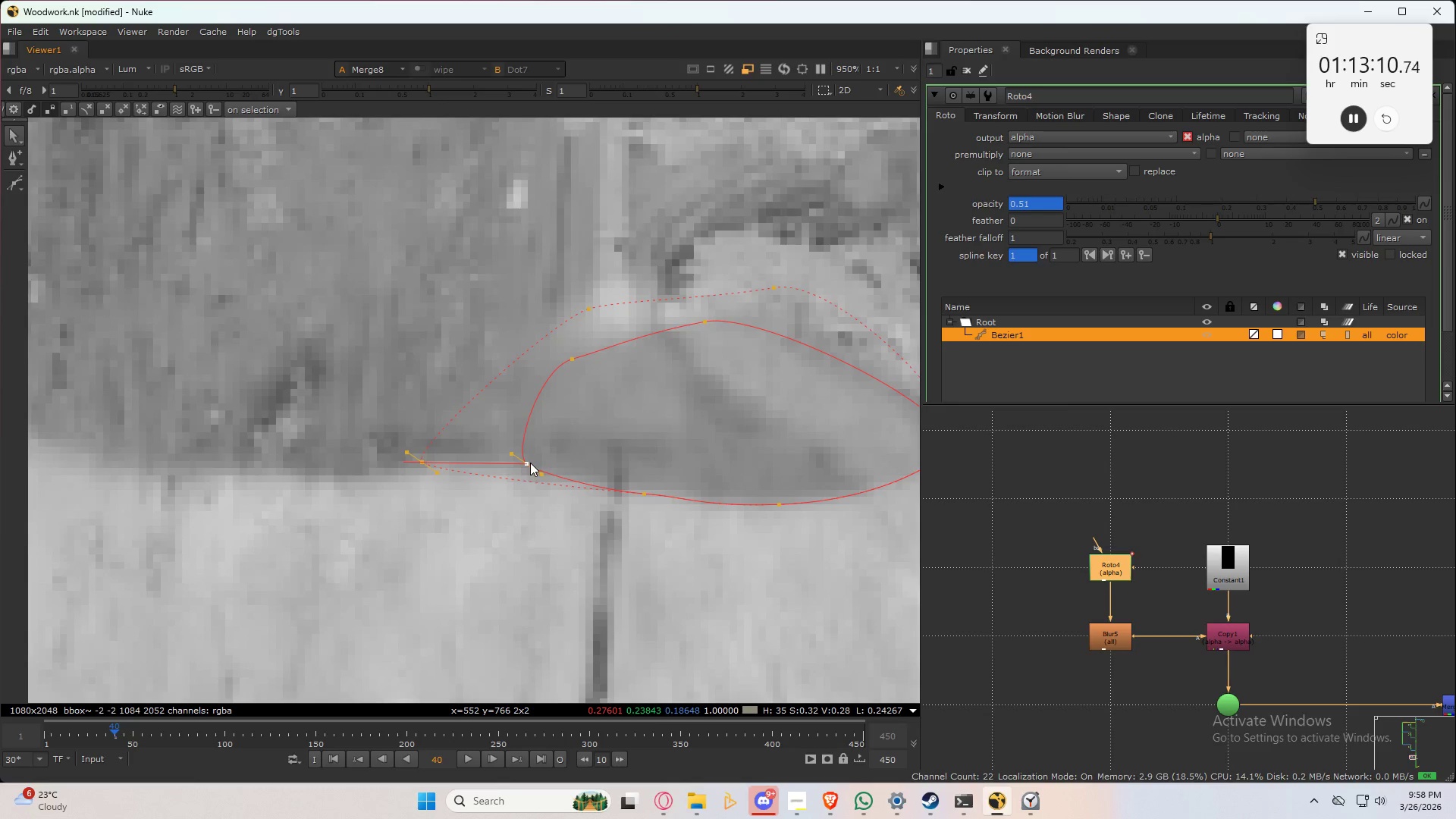 
key(Control+ControlLeft)
 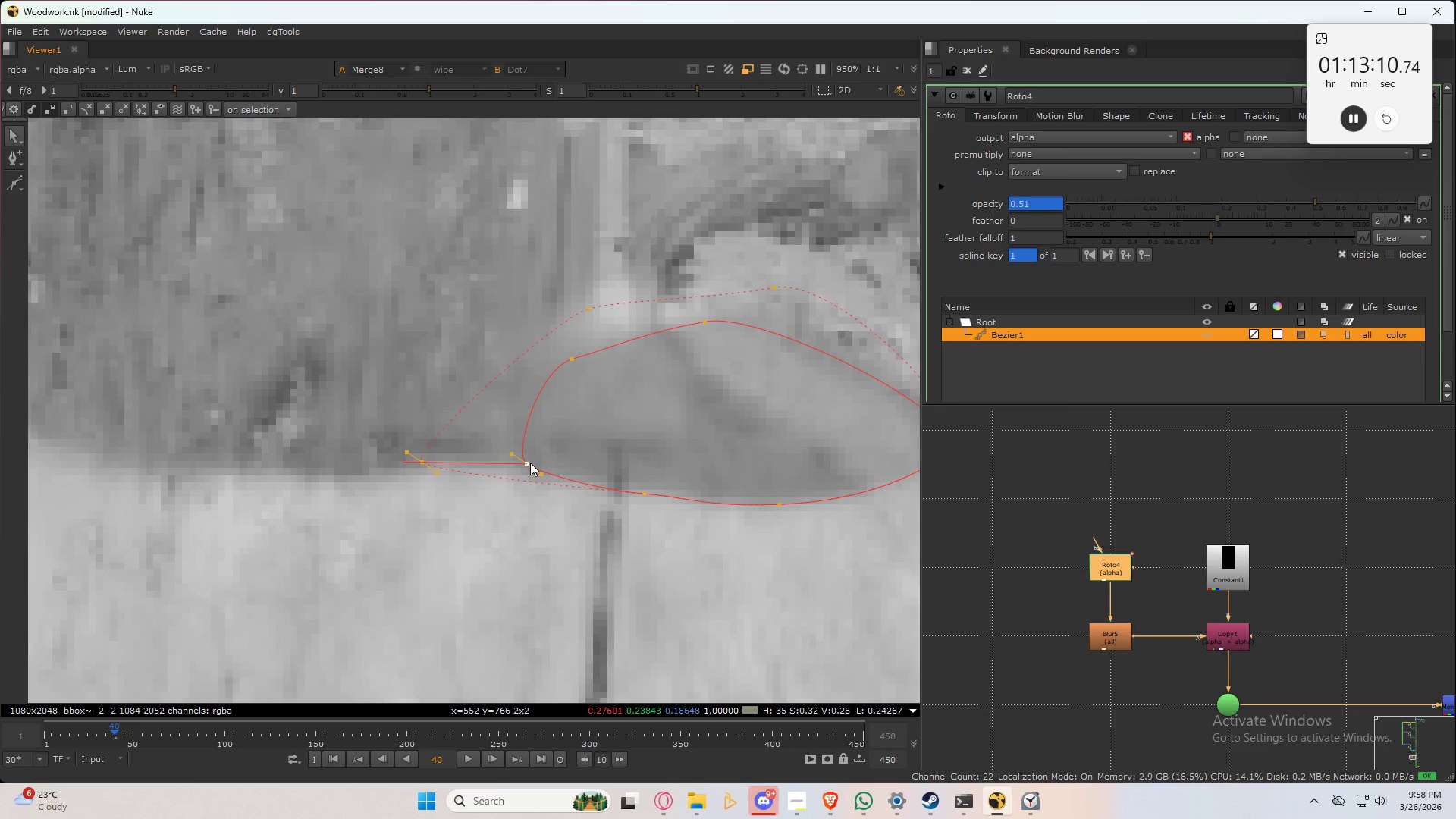 
key(Control+Q)
 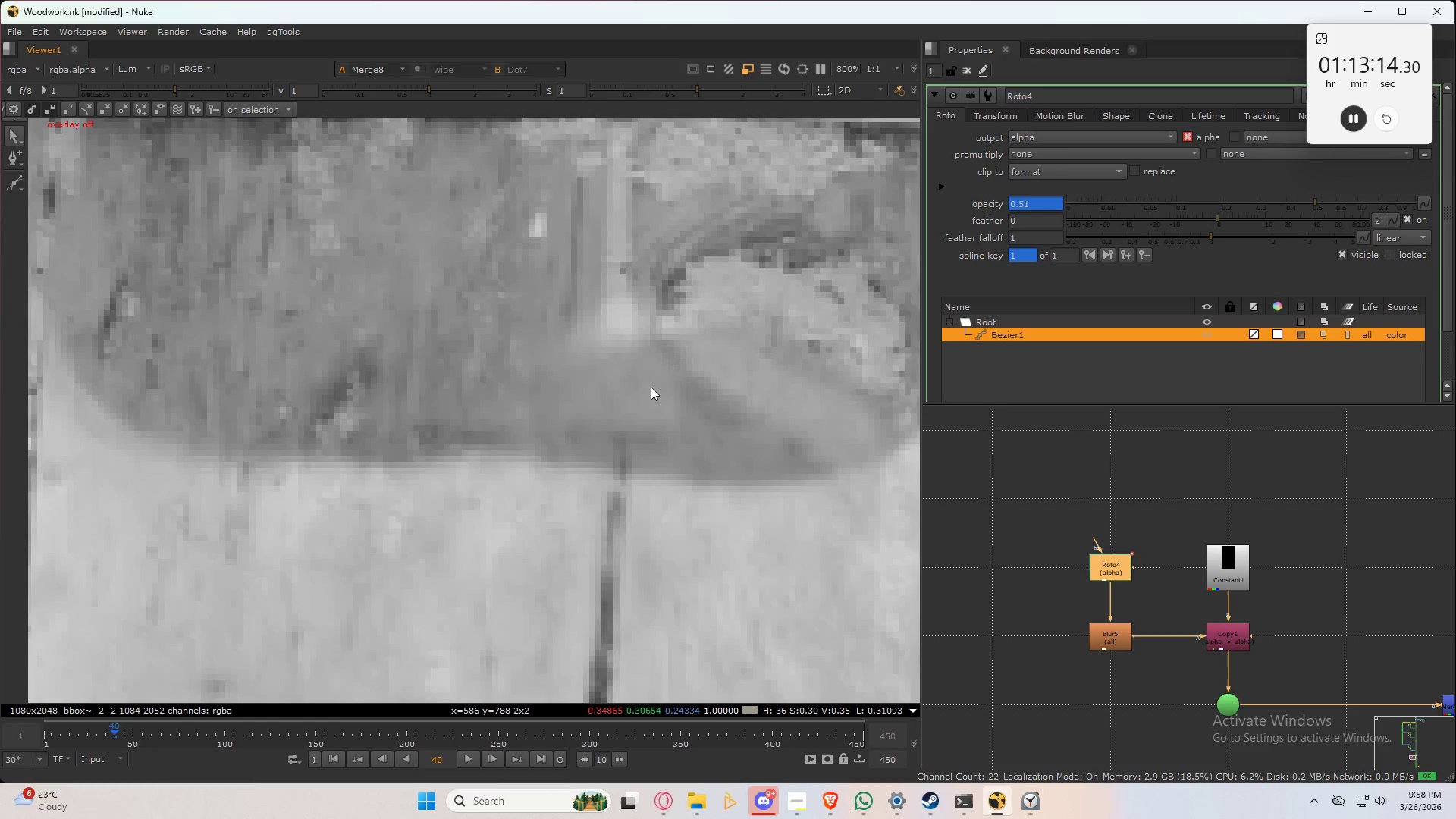 
scroll: coordinate [651, 387], scroll_direction: down, amount: 2.0
 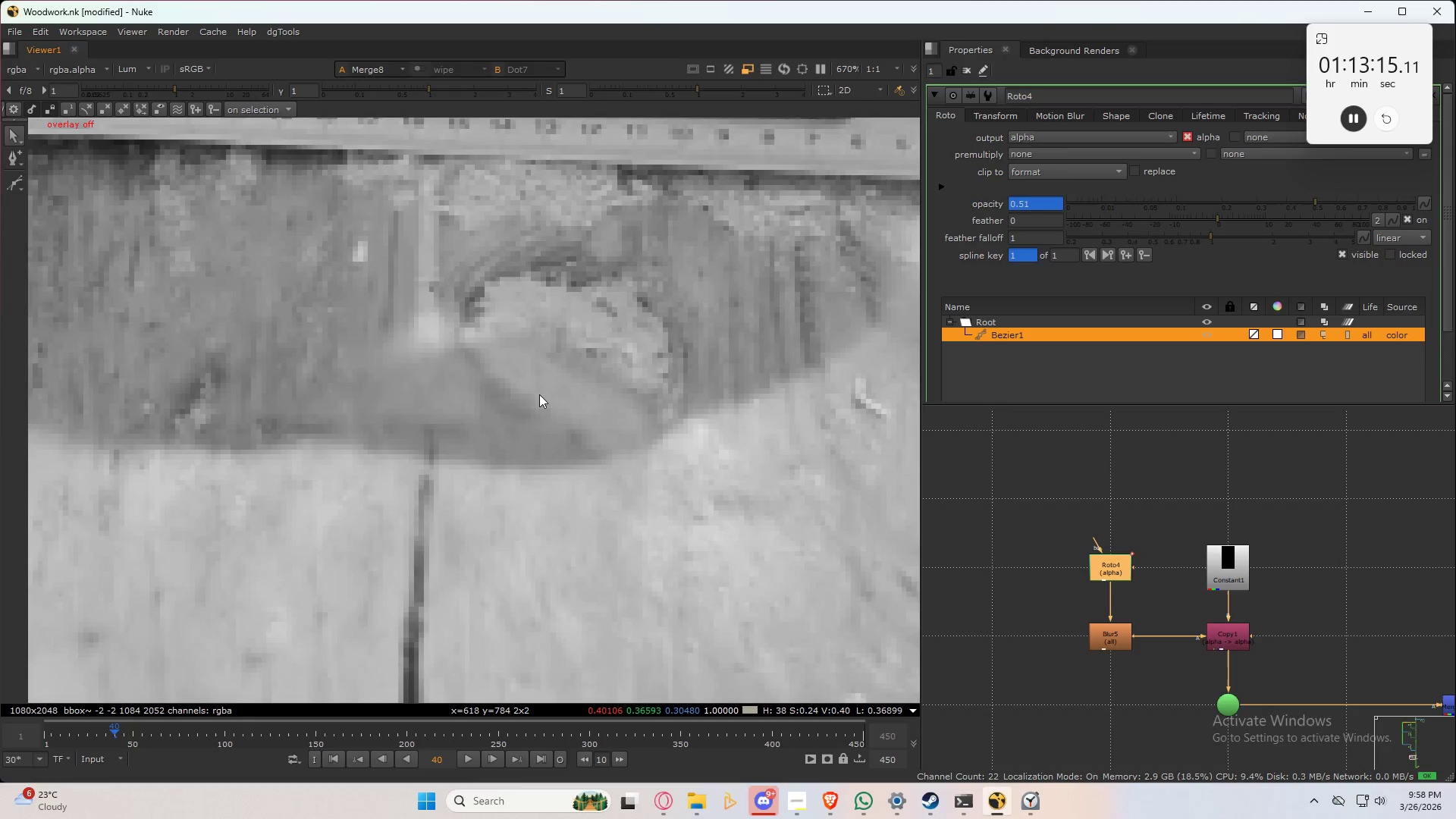 
key(Control+3)
 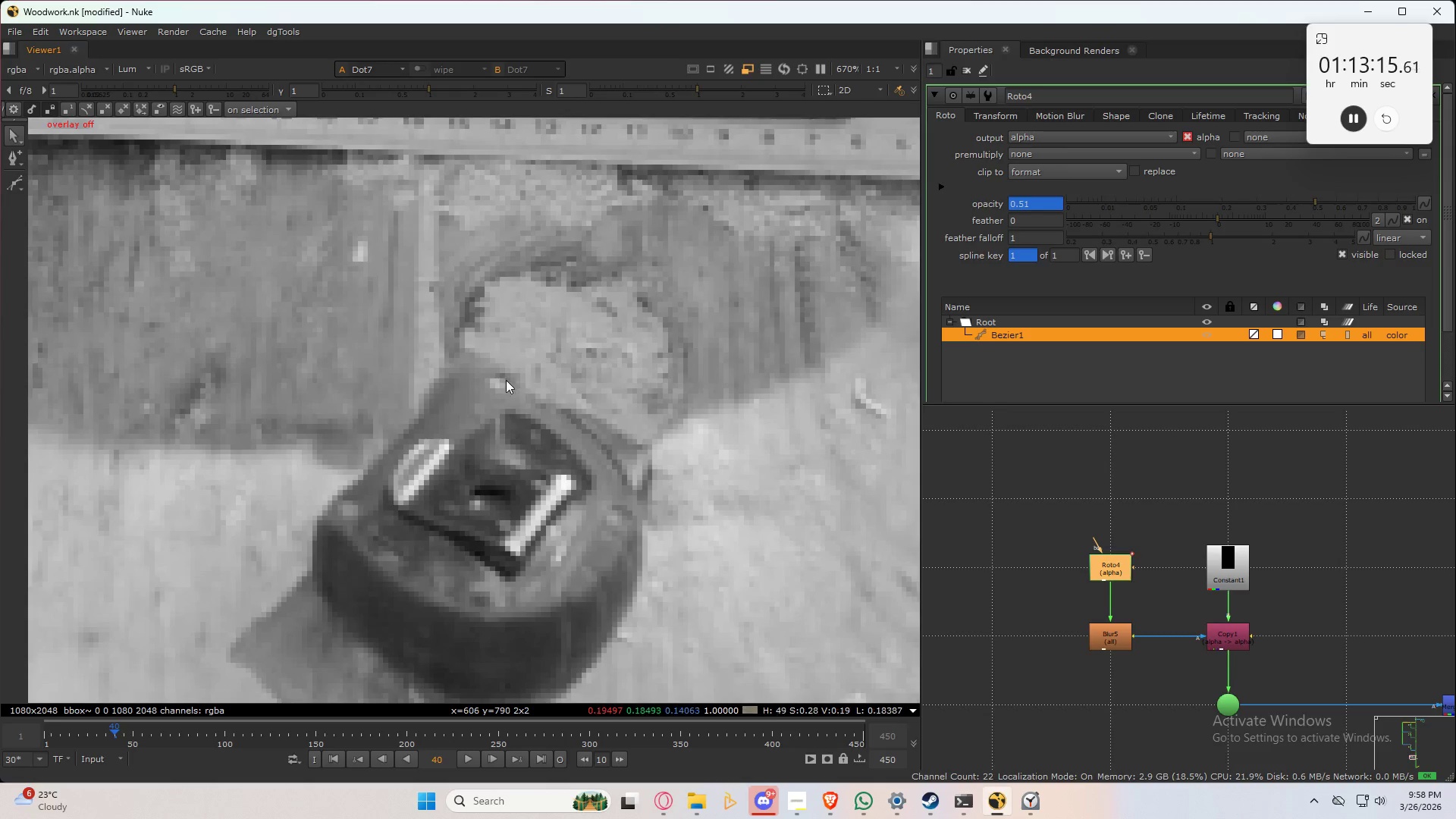 
key(Control+2)
 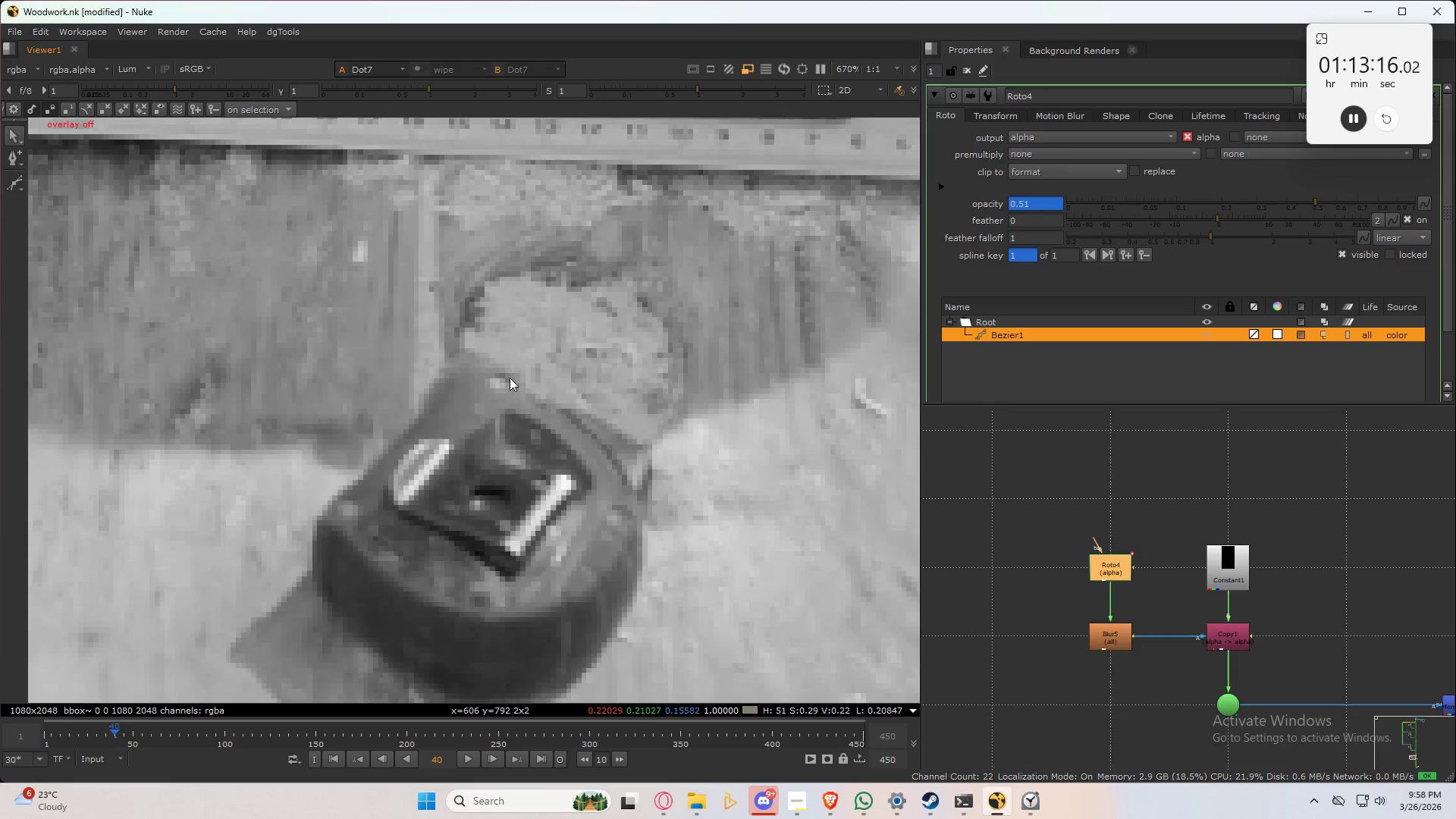 
key(Control+3)
 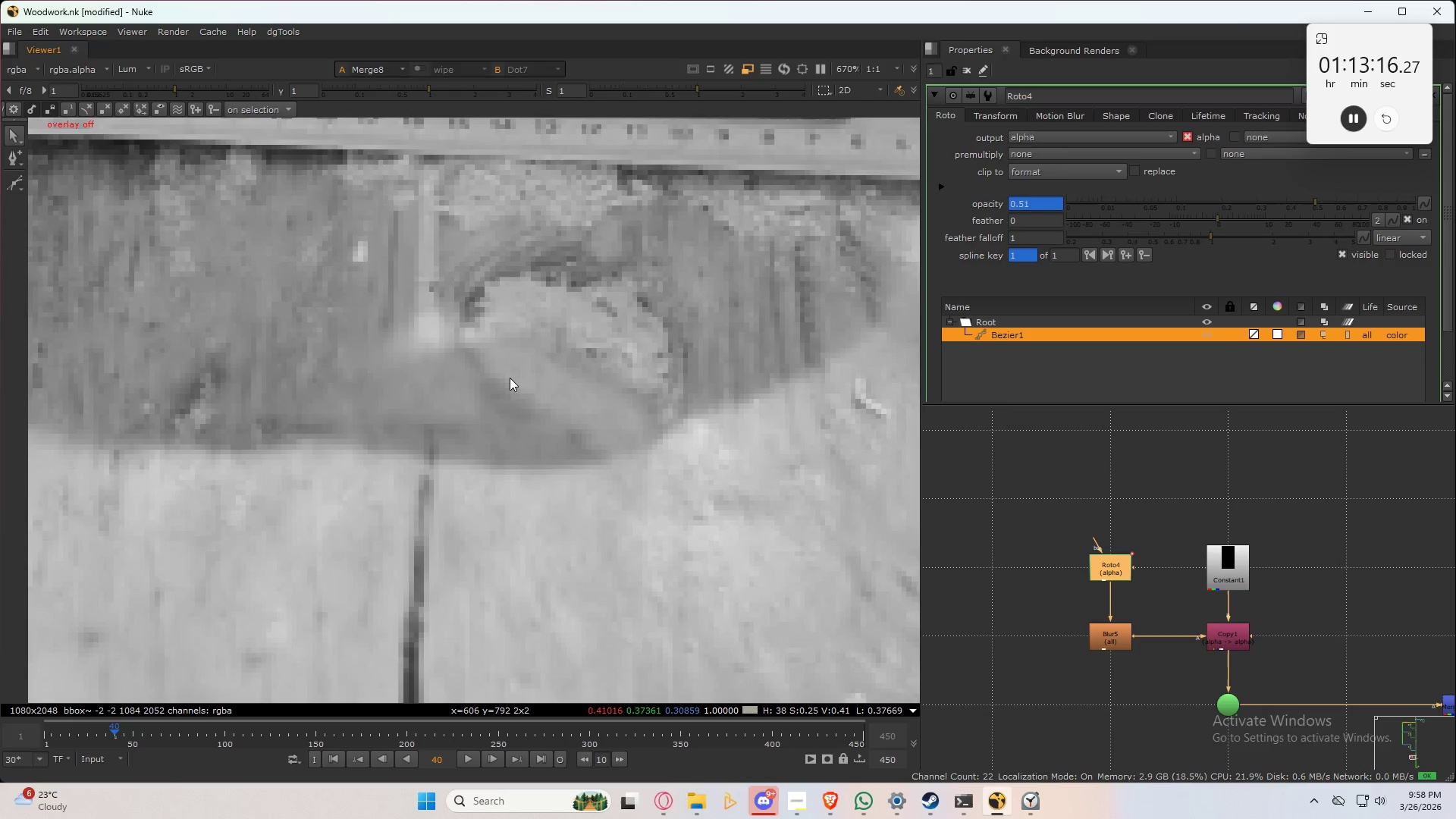 
key(Control+2)
 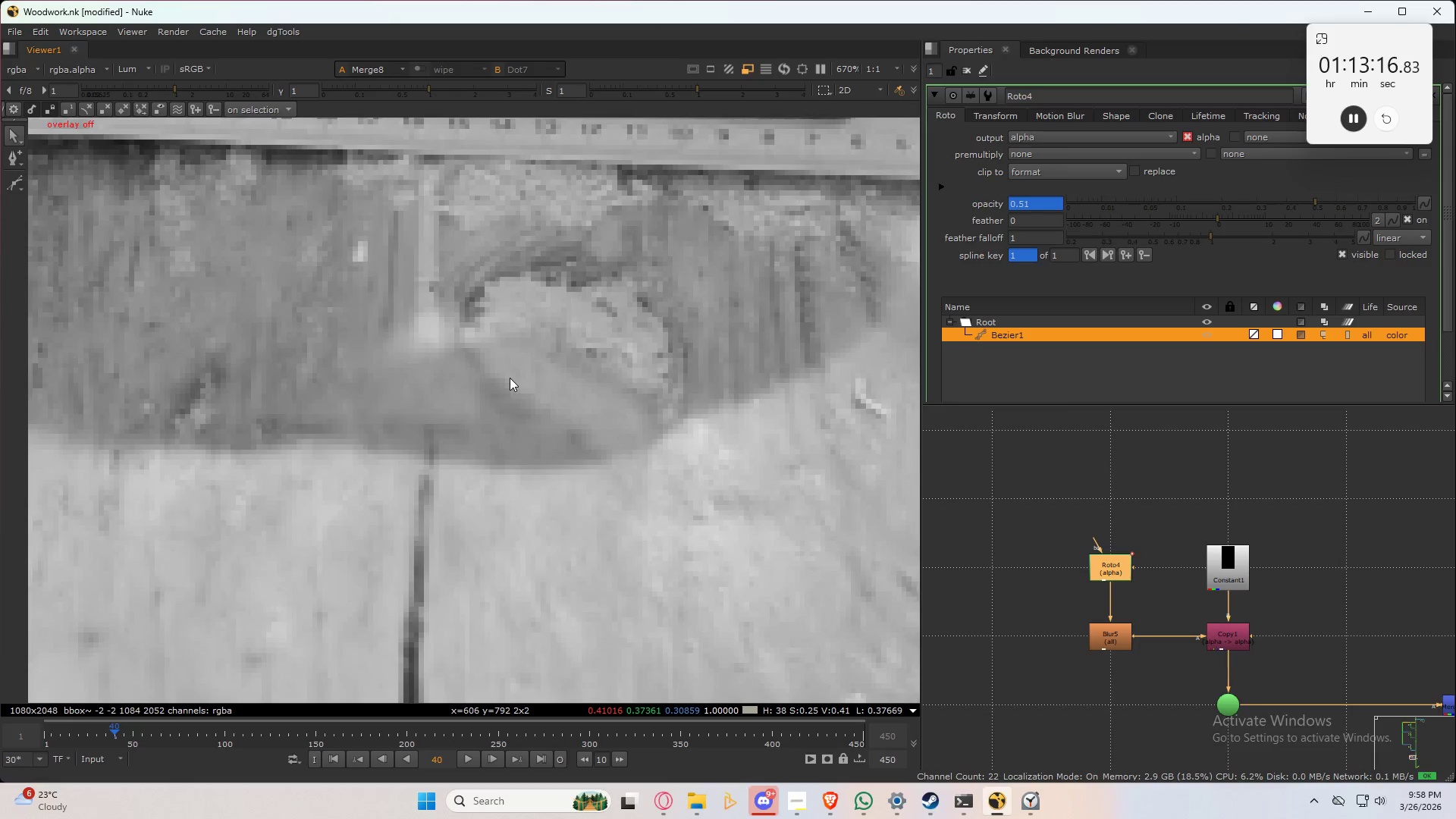 
key(Control+3)
 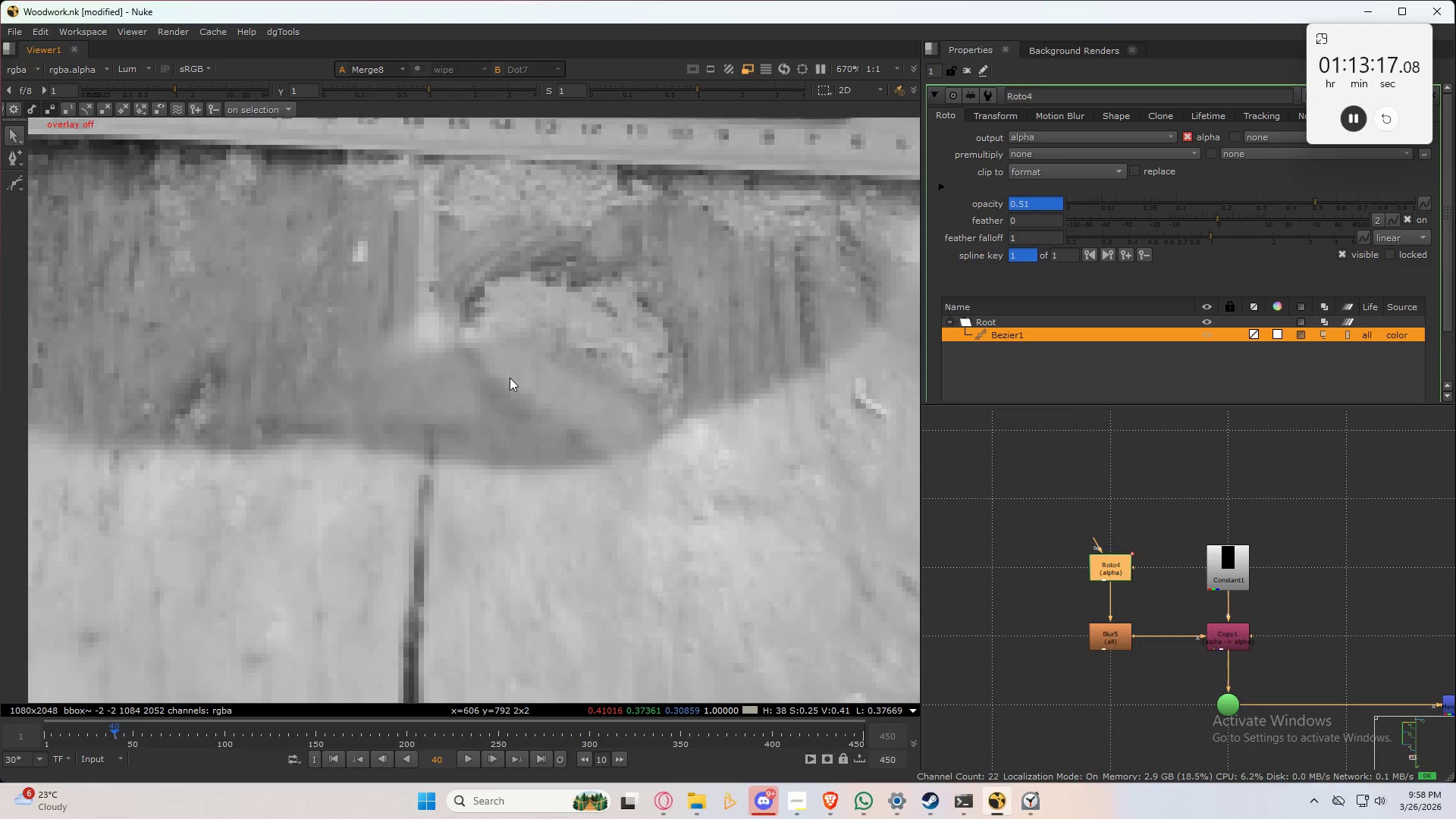 
key(Control+2)
 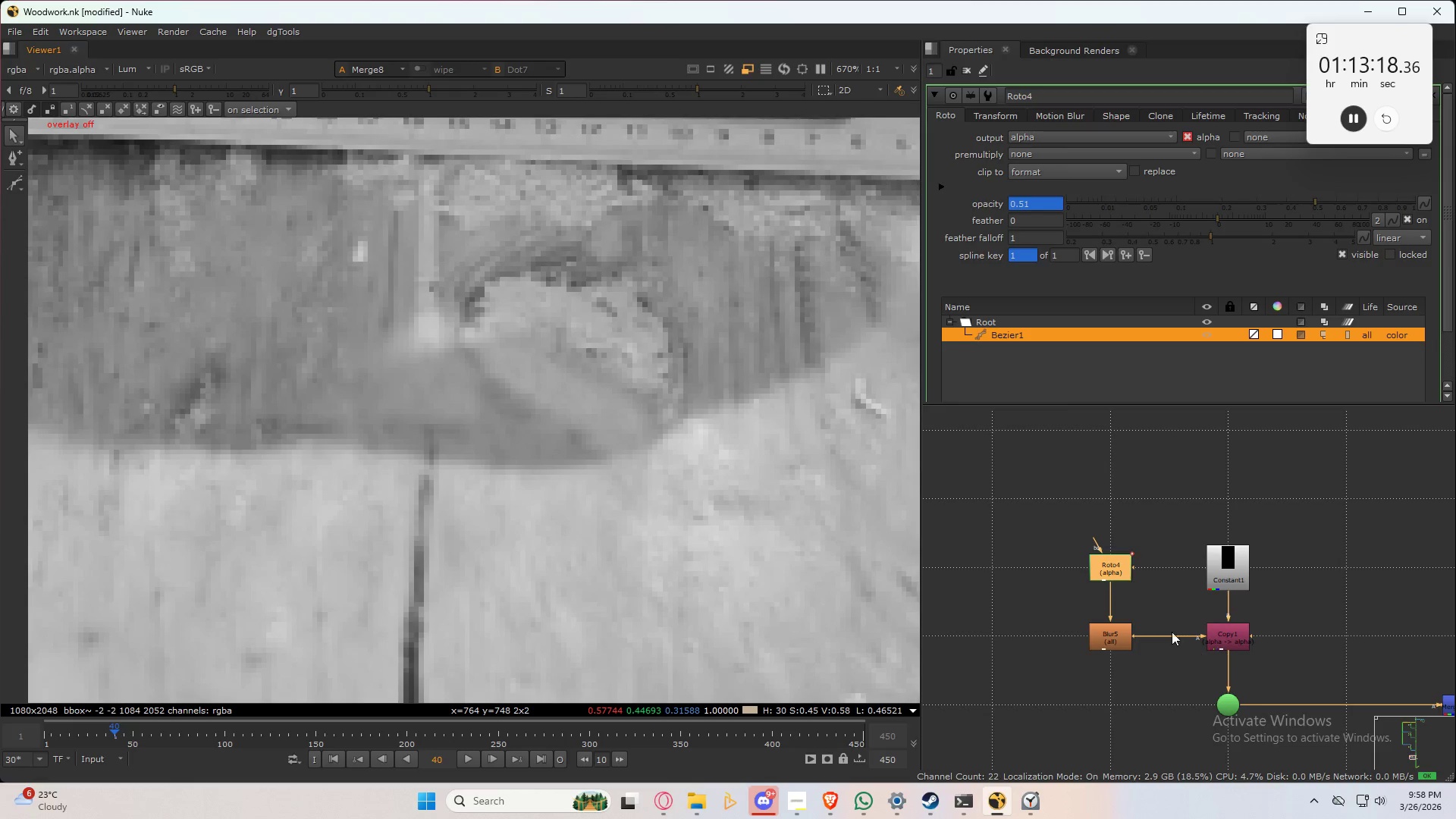 
scroll: coordinate [1141, 620], scroll_direction: up, amount: 4.0
 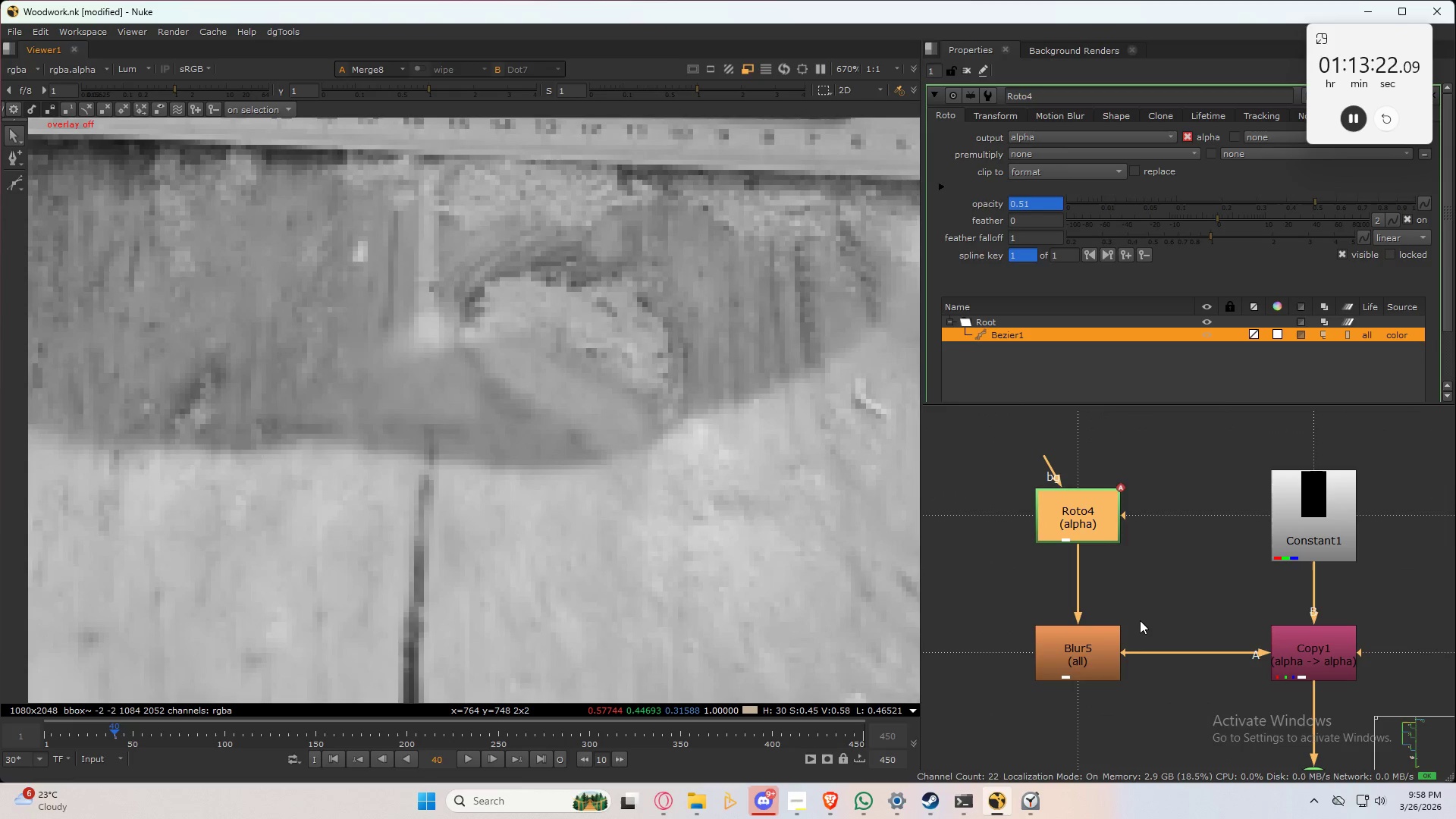 
left_click([1087, 658])
 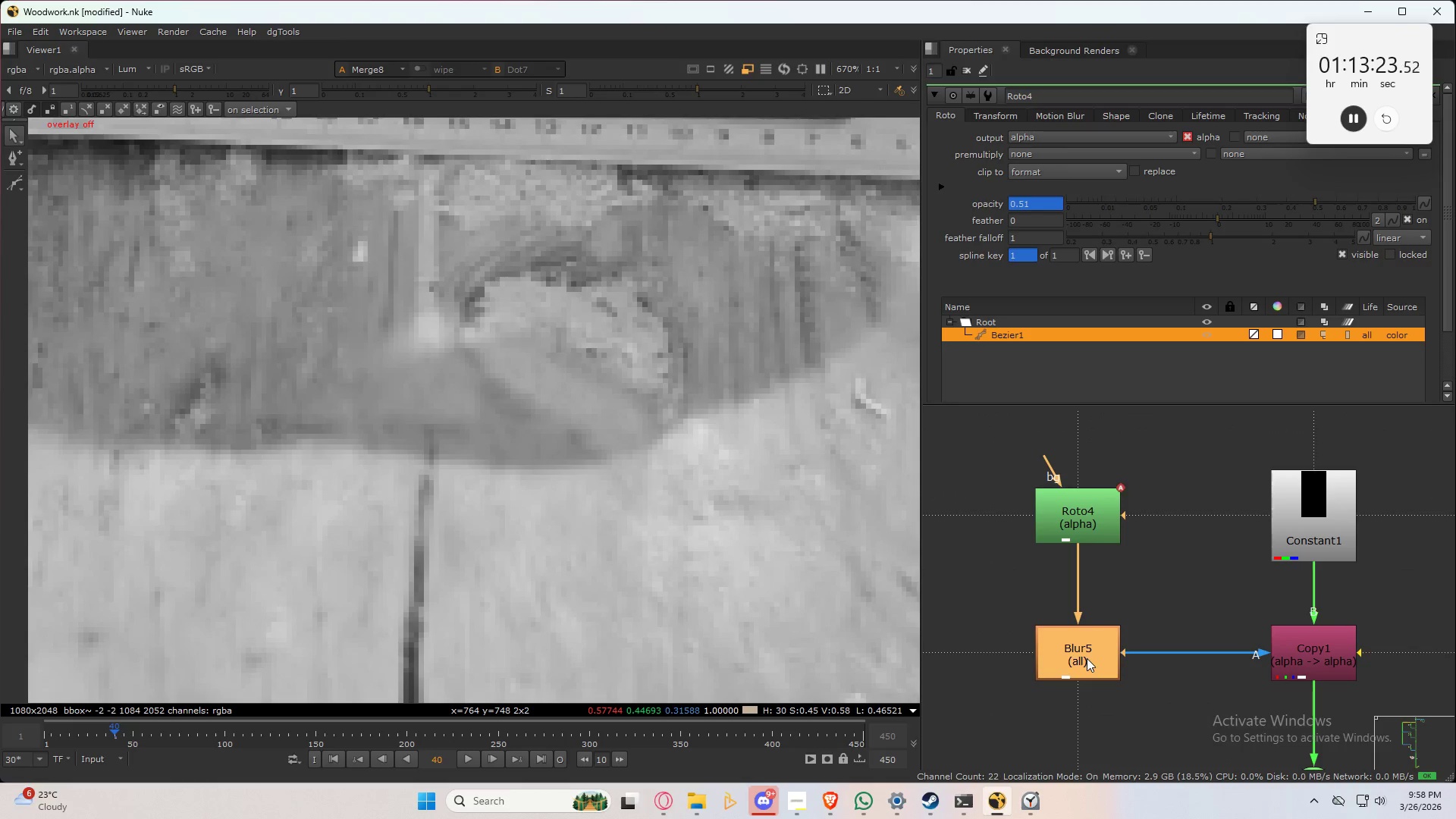 
key(Control+D)
 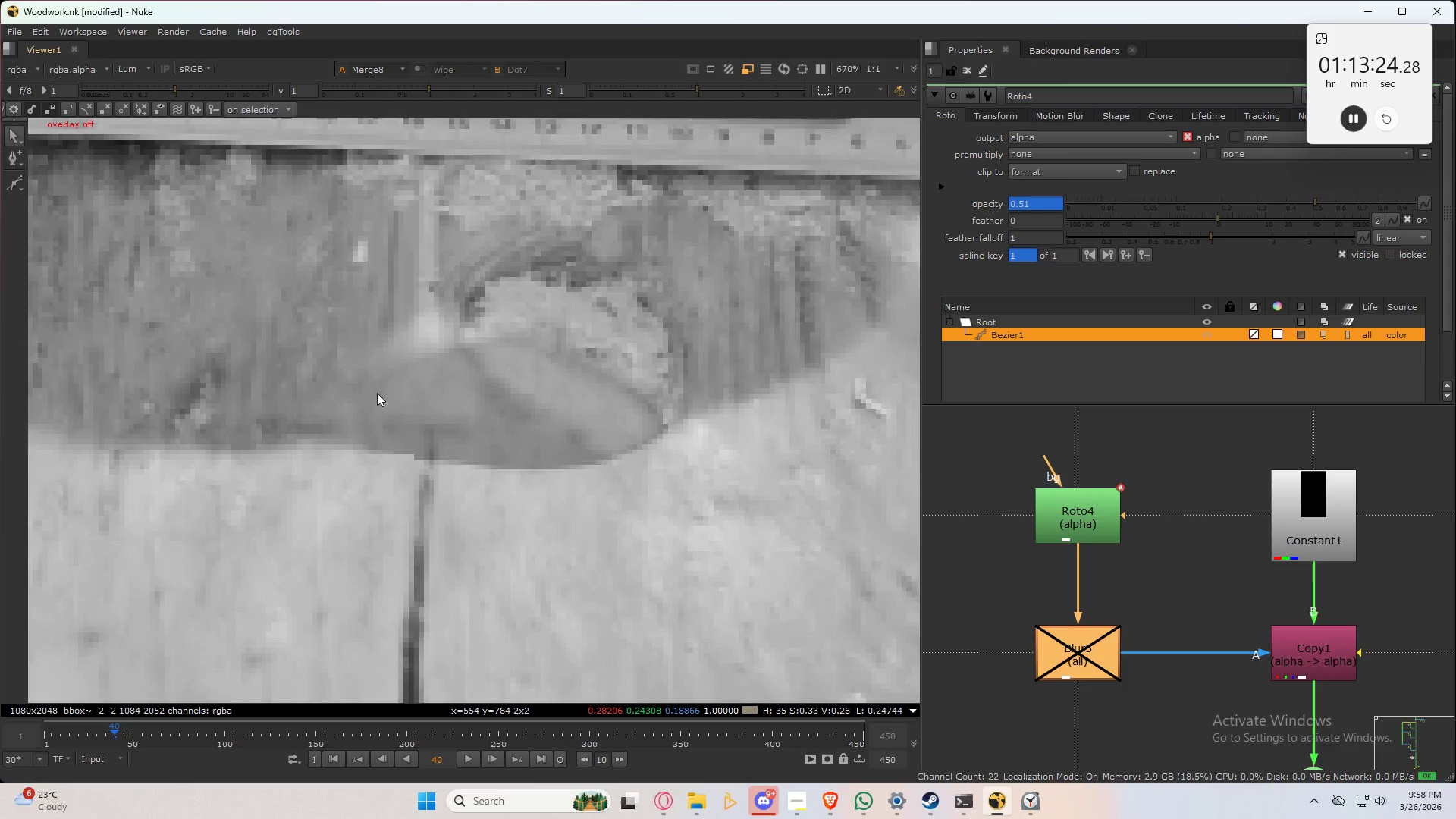 
key(Control+D)
 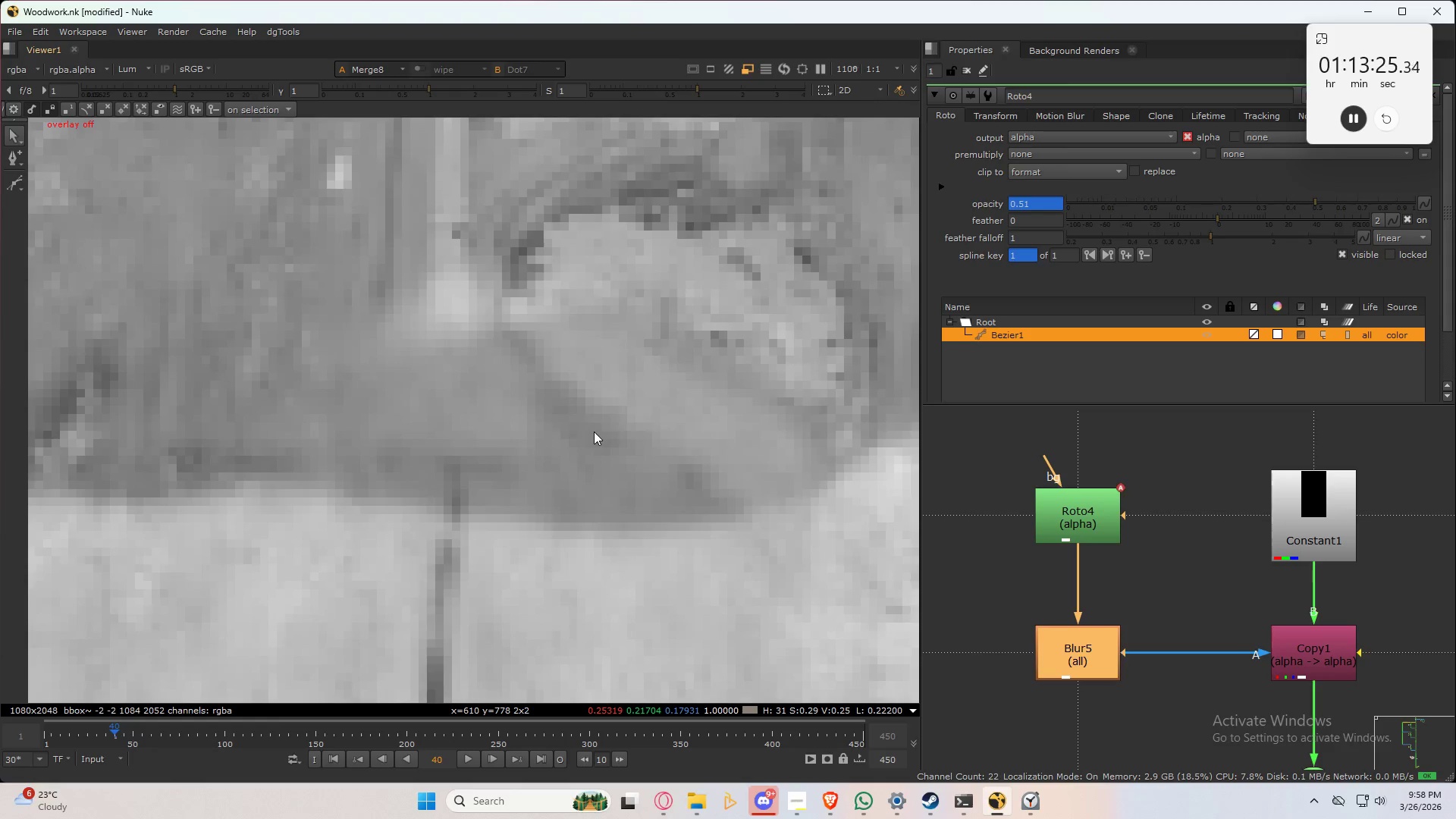 
scroll: coordinate [394, 374], scroll_direction: up, amount: 3.0
 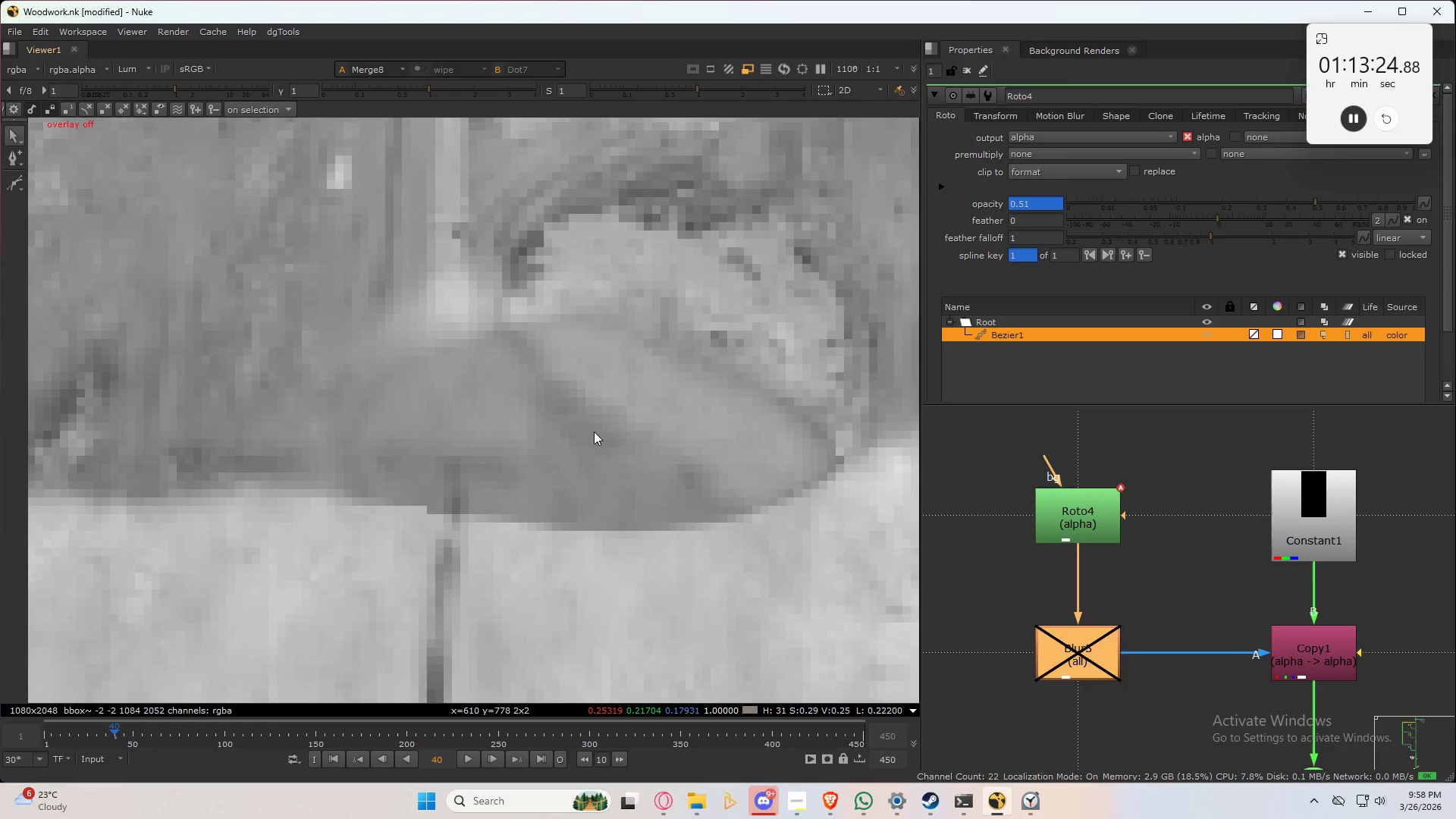 
key(Control+D)
 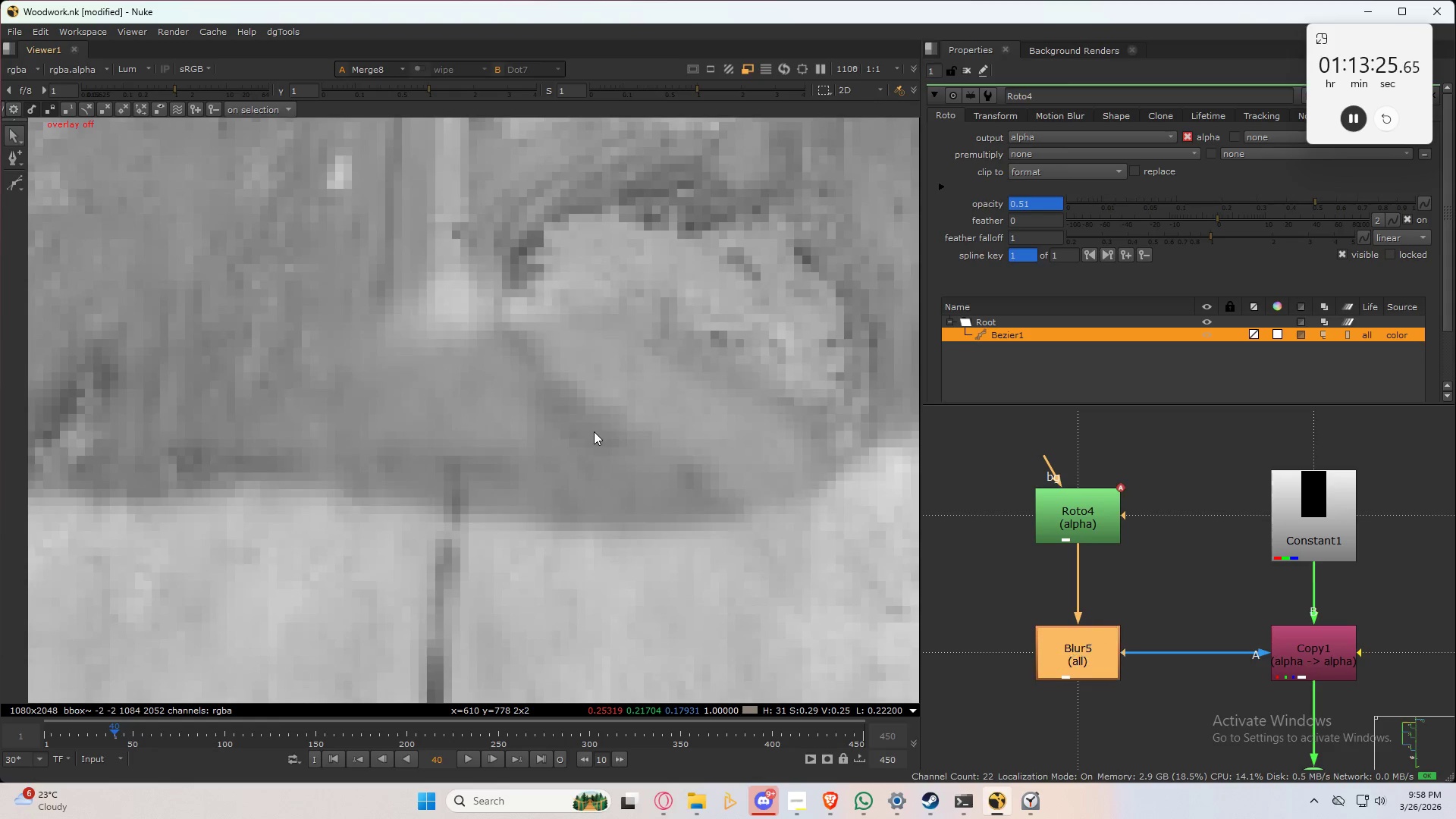 
key(Control+D)
 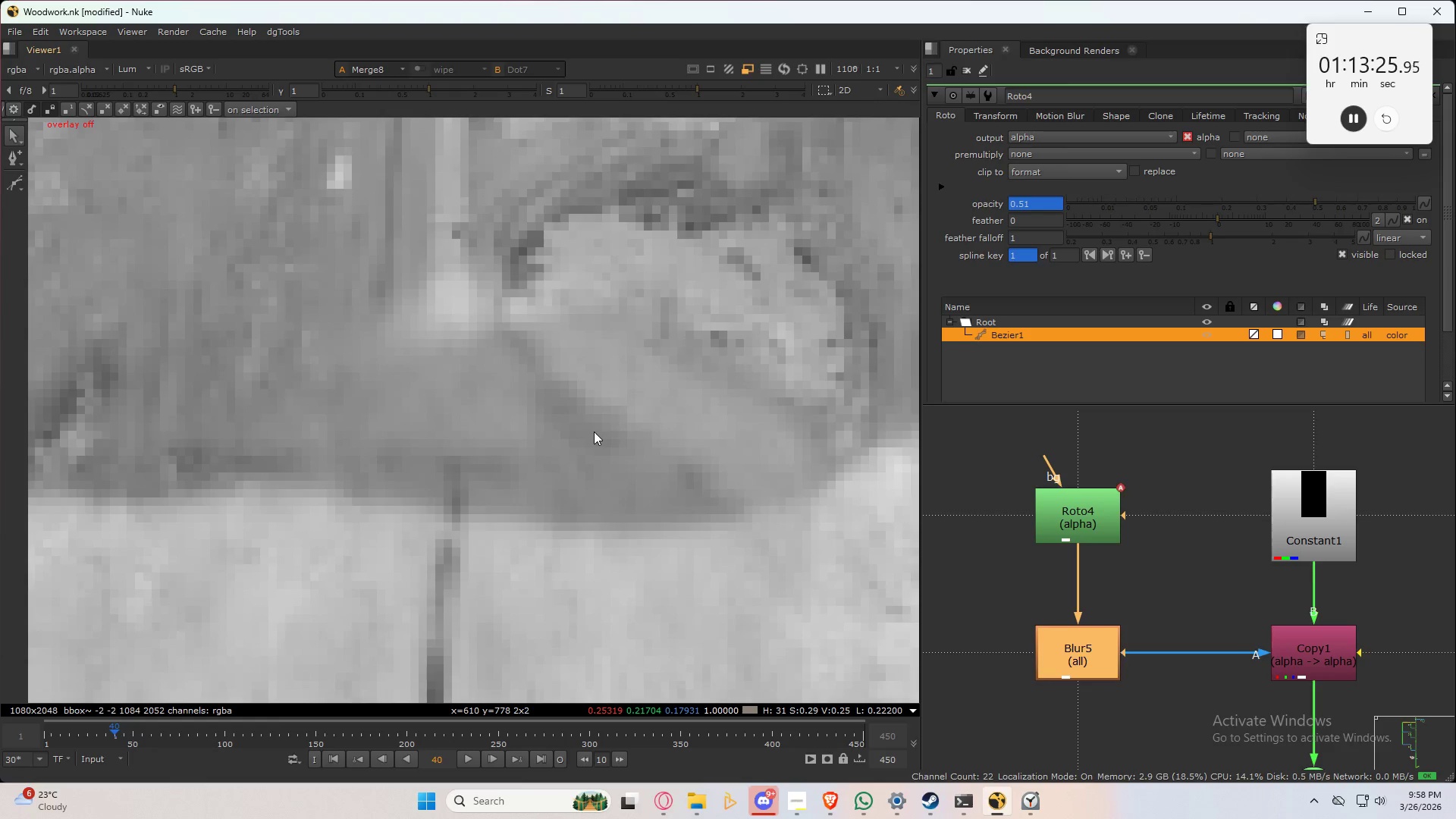 
key(Control+D)
 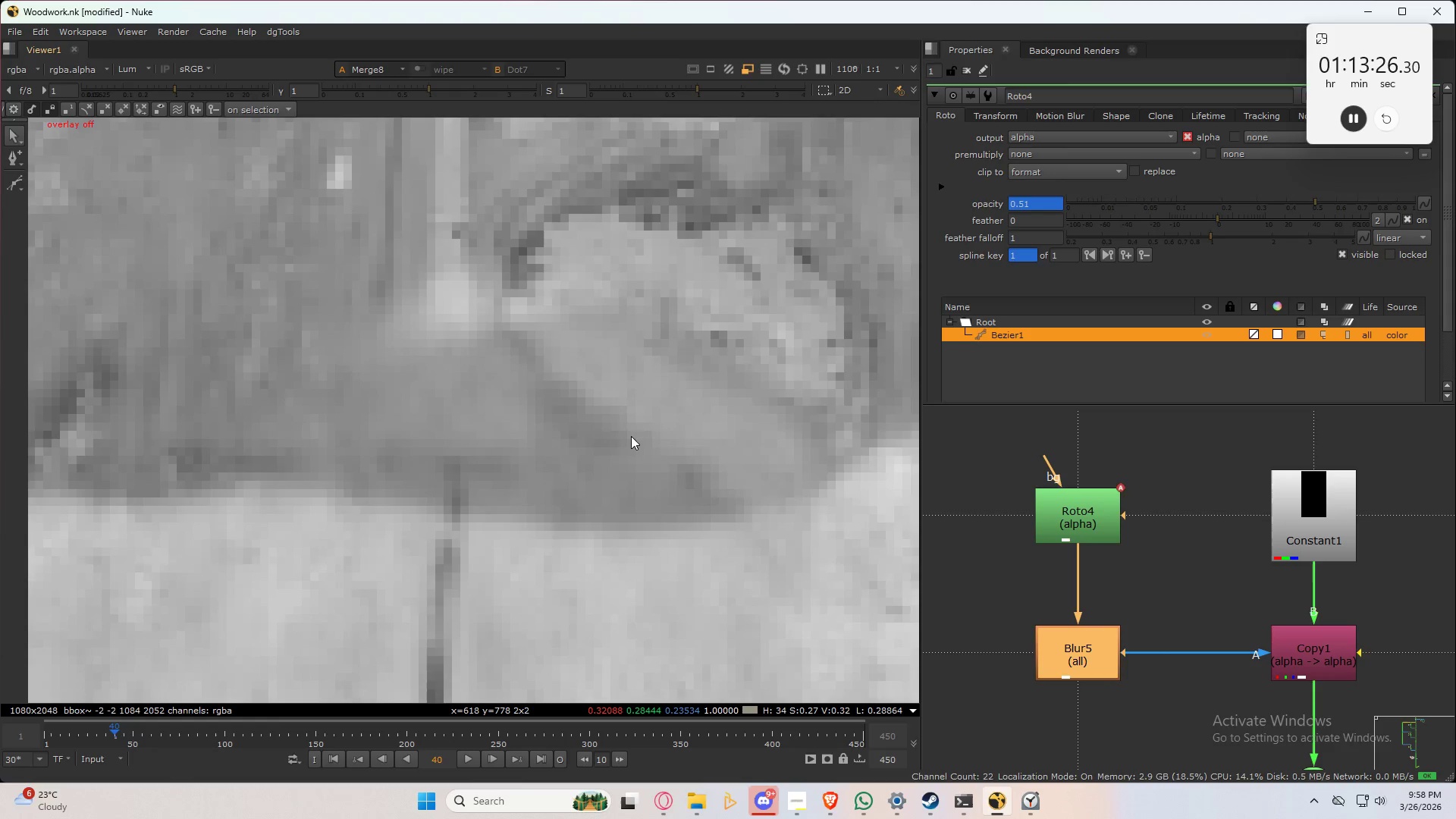 
key(Control+D)
 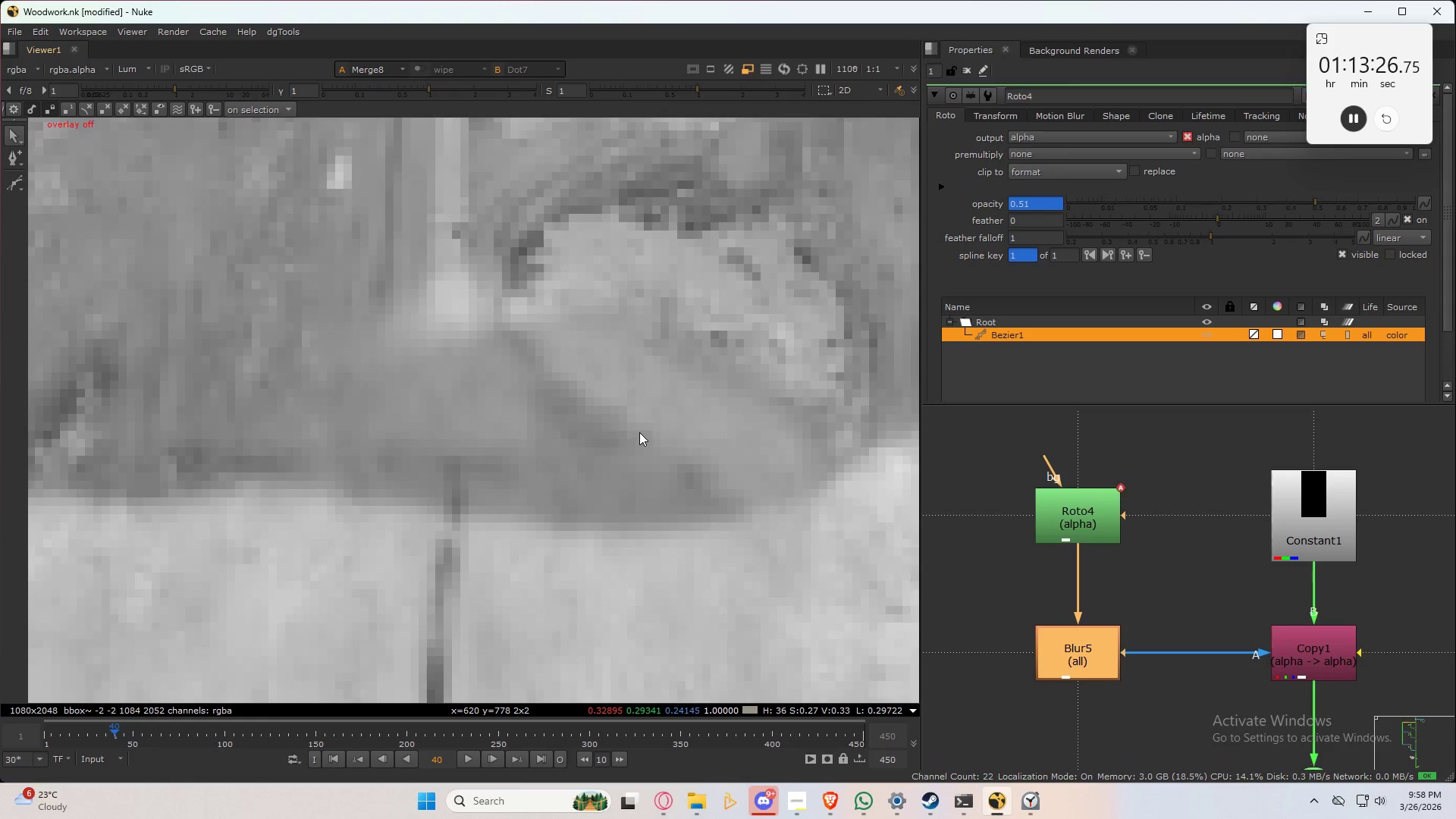 
key(Control+D)
 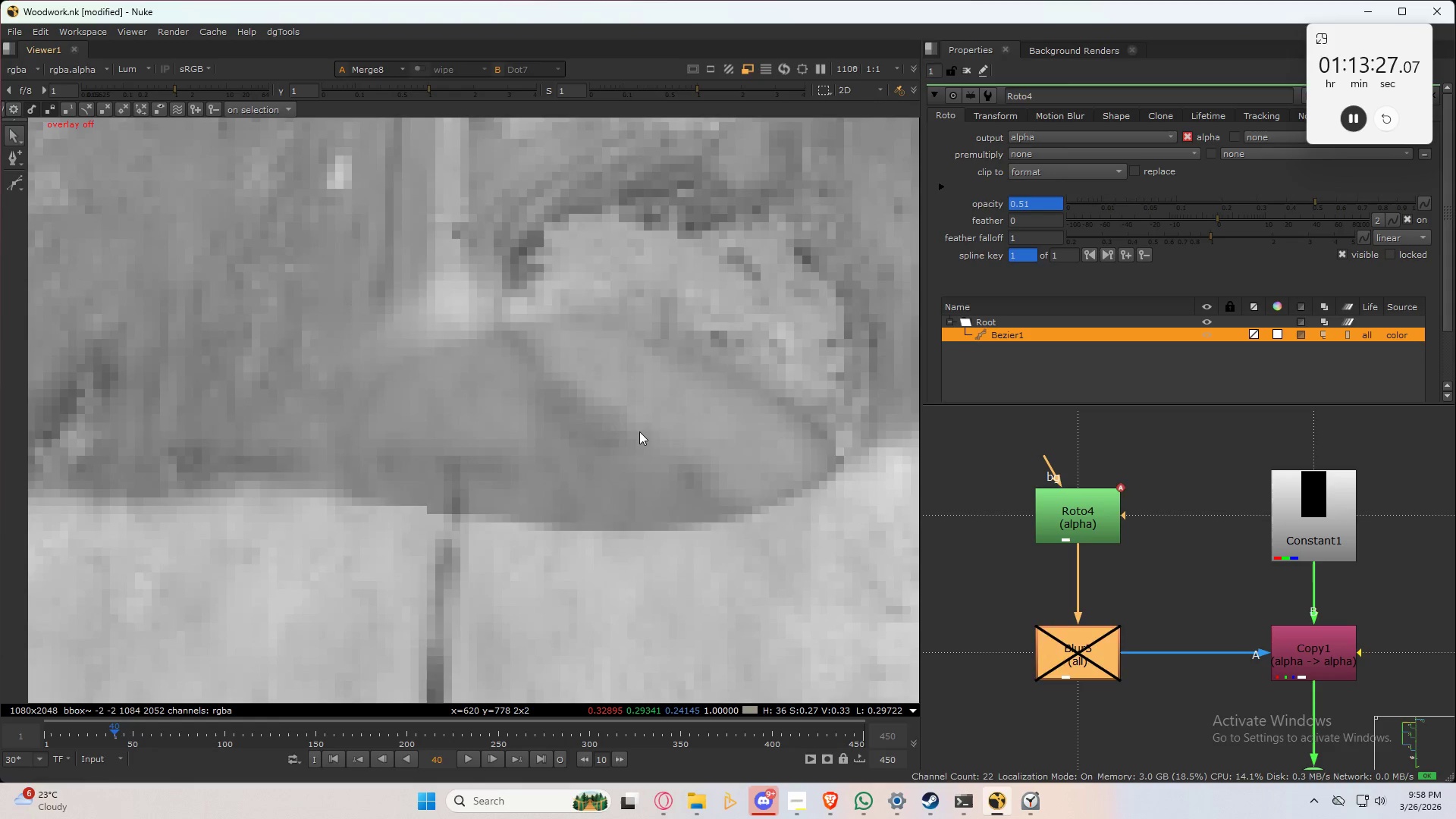 
key(Control+D)
 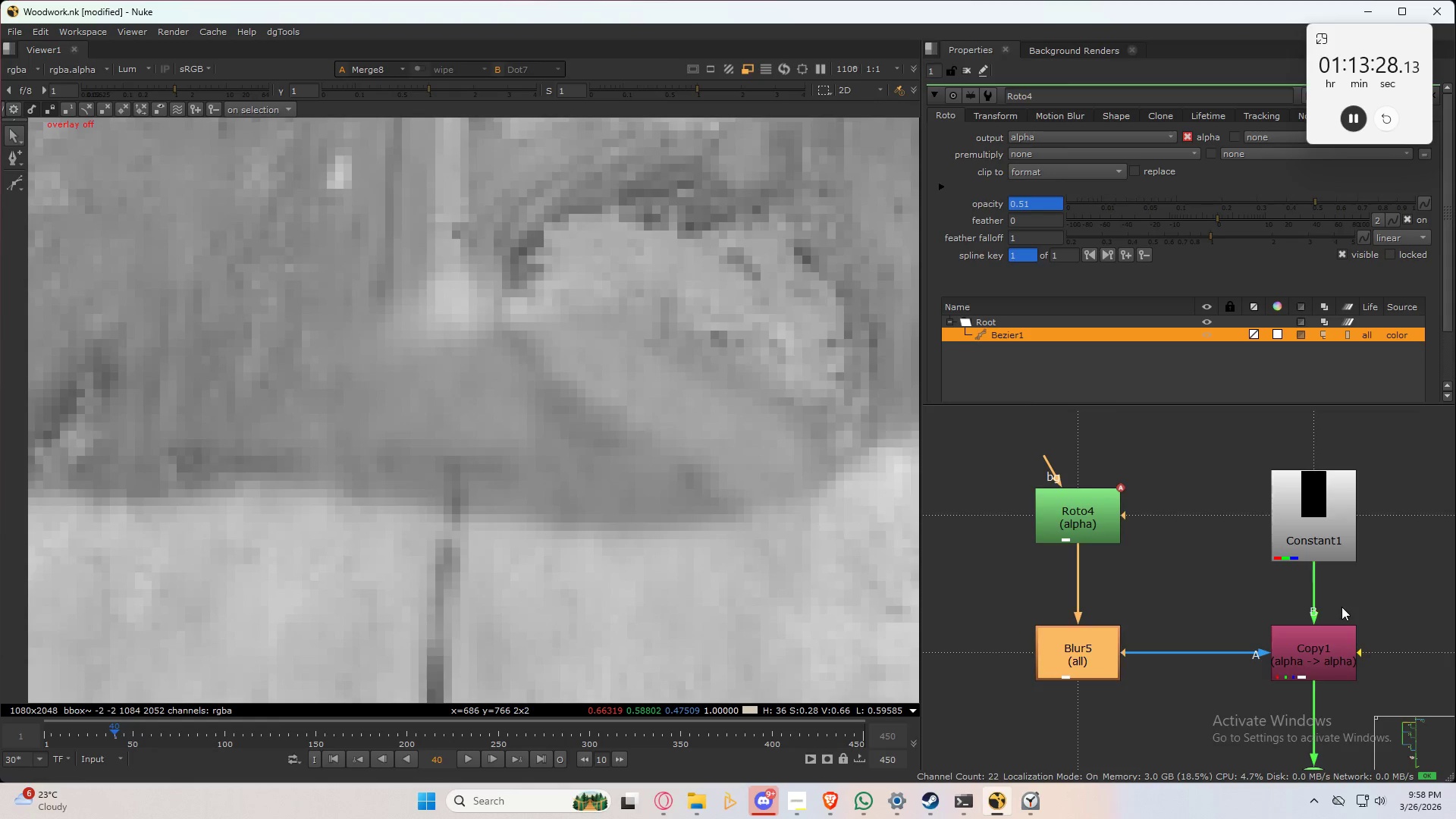 
scroll: coordinate [1175, 624], scroll_direction: down, amount: 7.0
 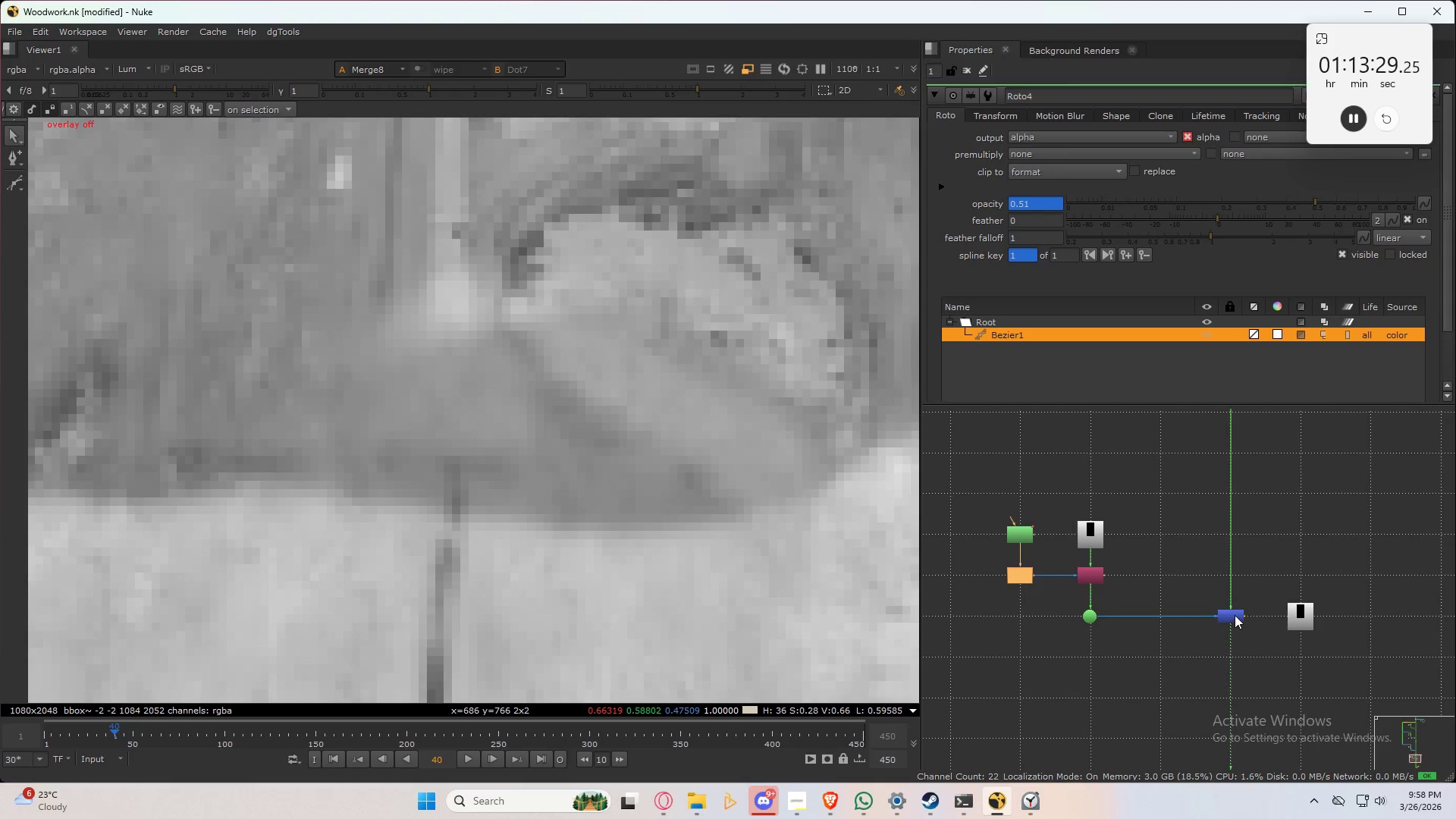 
left_click([1234, 615])
 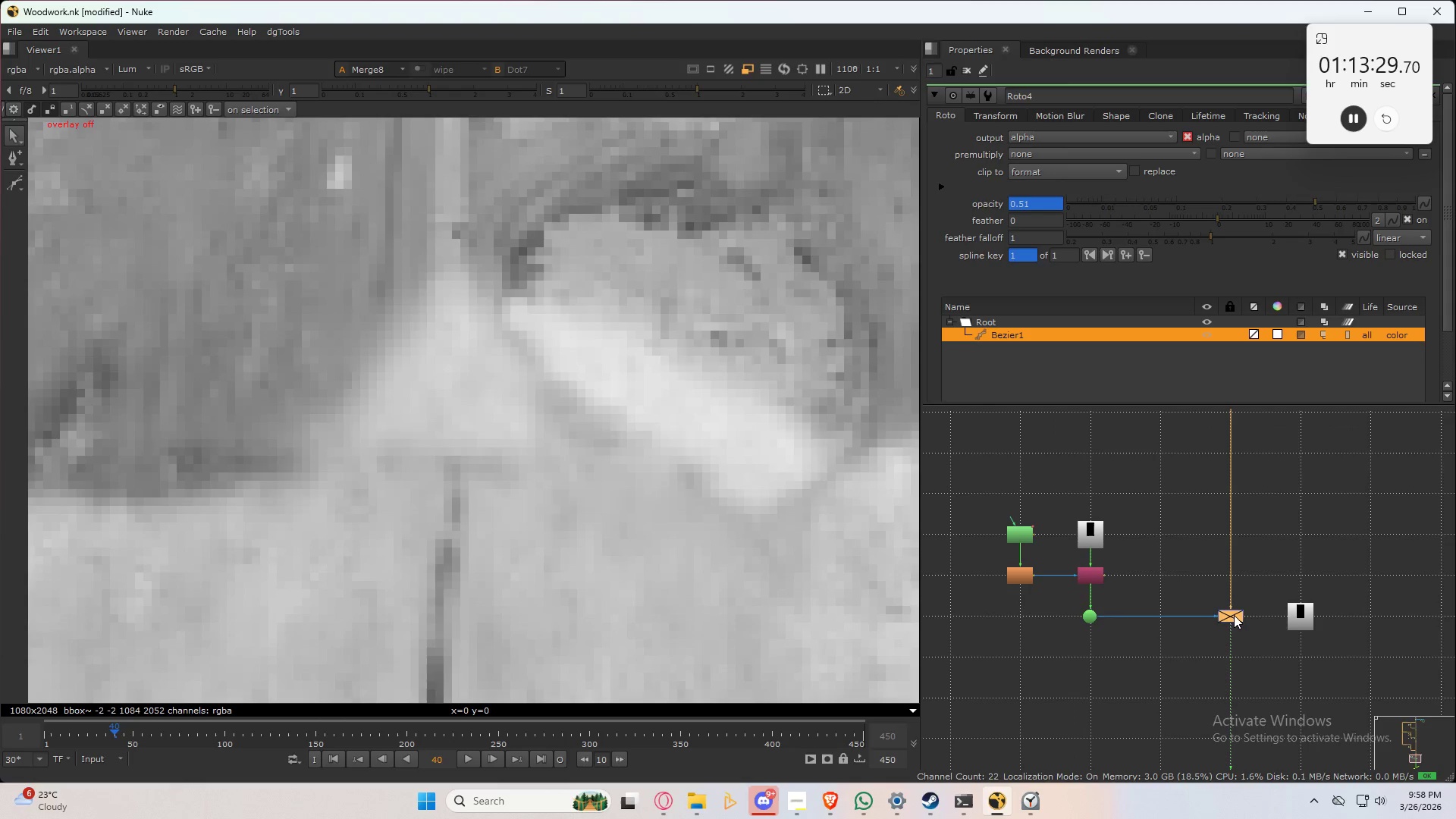 
key(Control+D)
 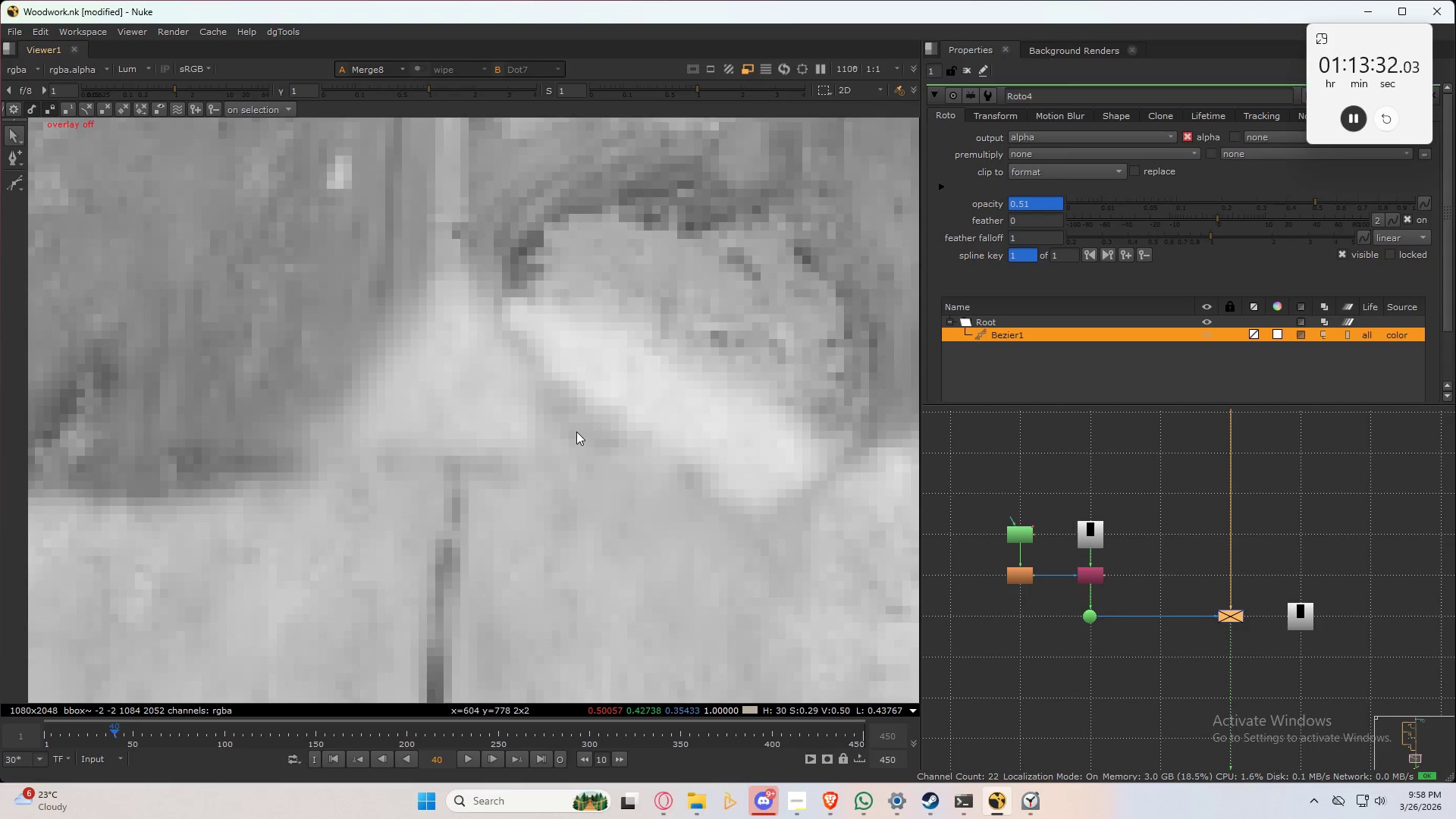 
key(Control+Y)
 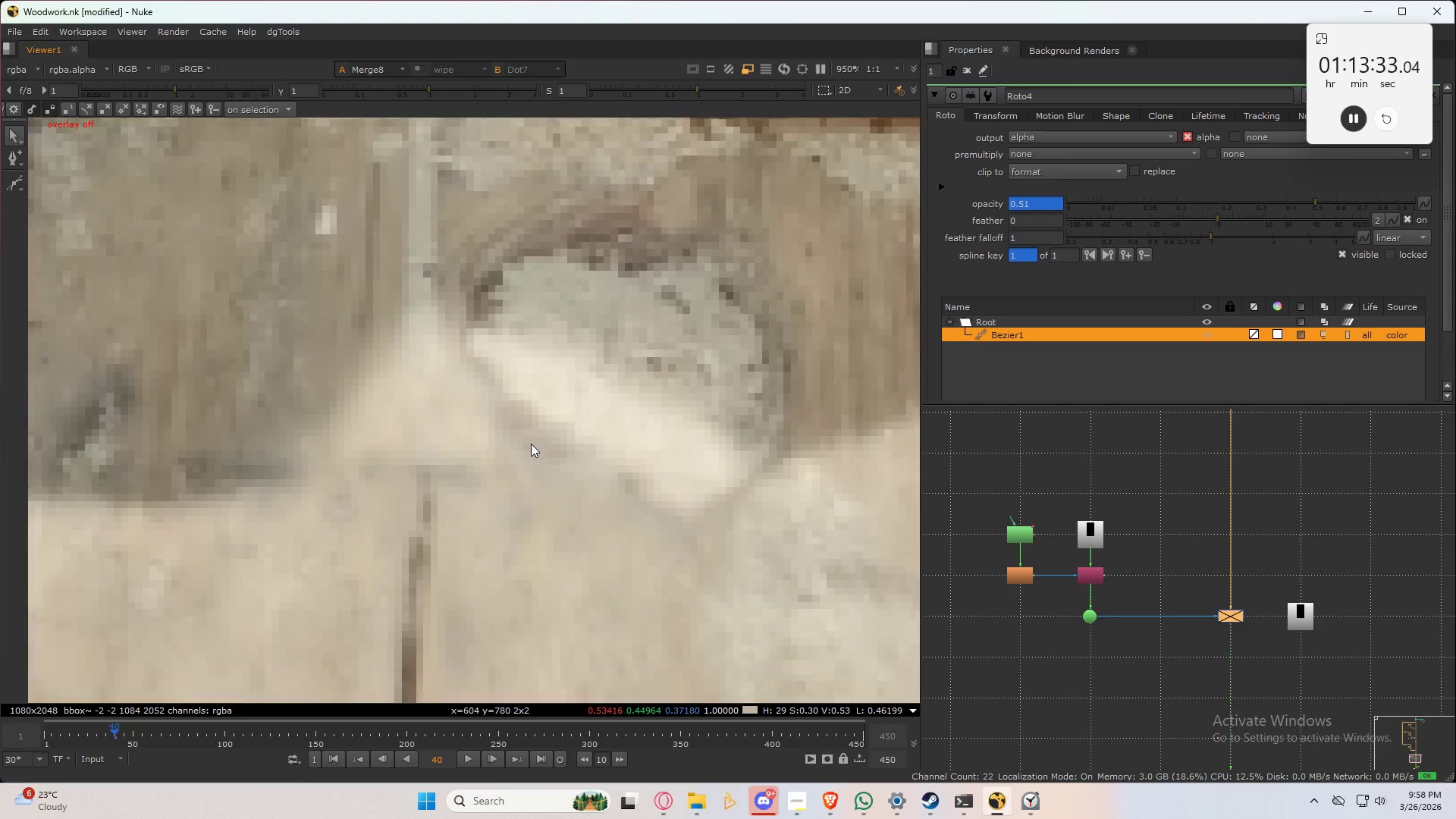 
scroll: coordinate [531, 444], scroll_direction: down, amount: 3.0
 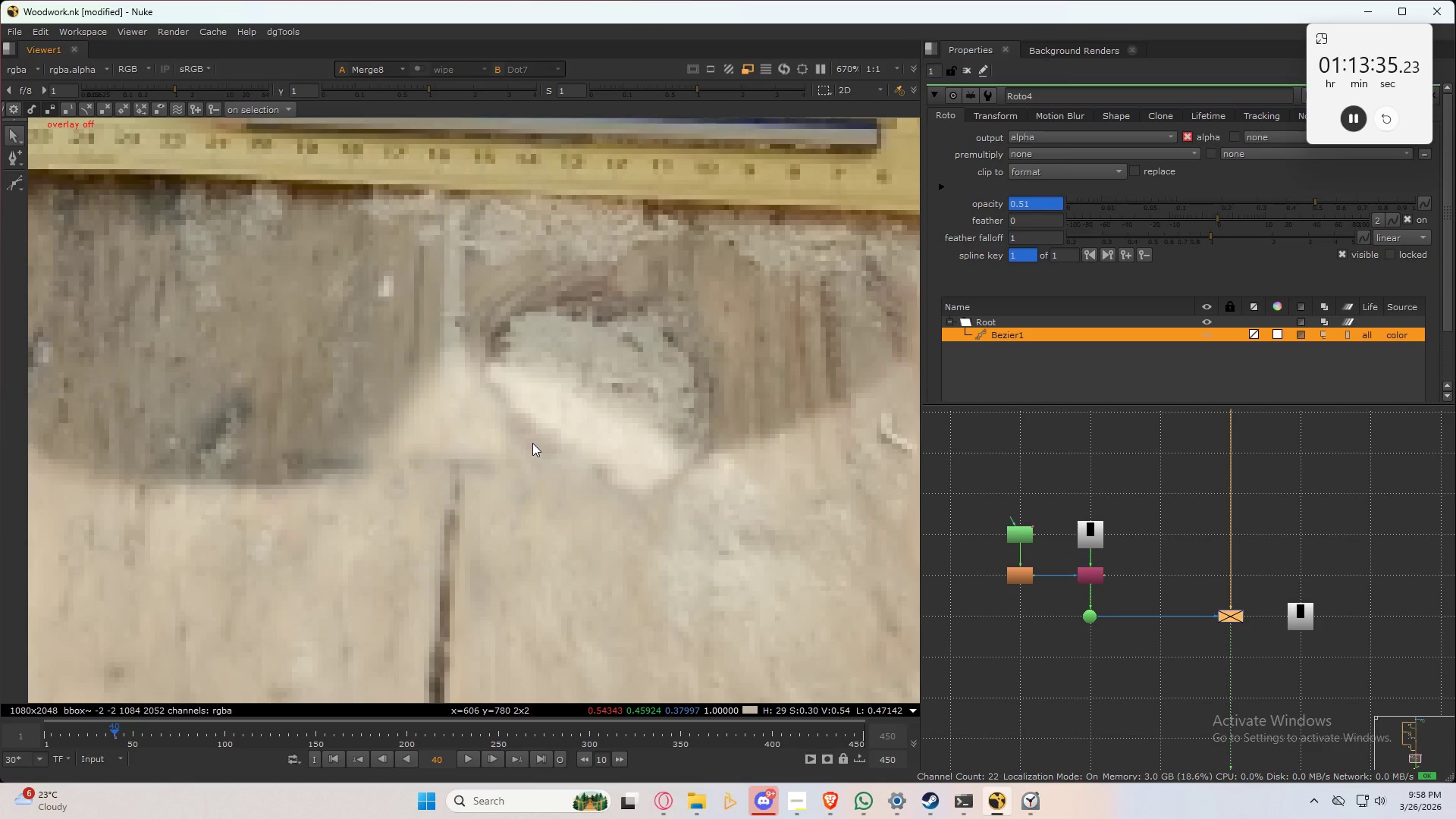 
key(Control+Y)
 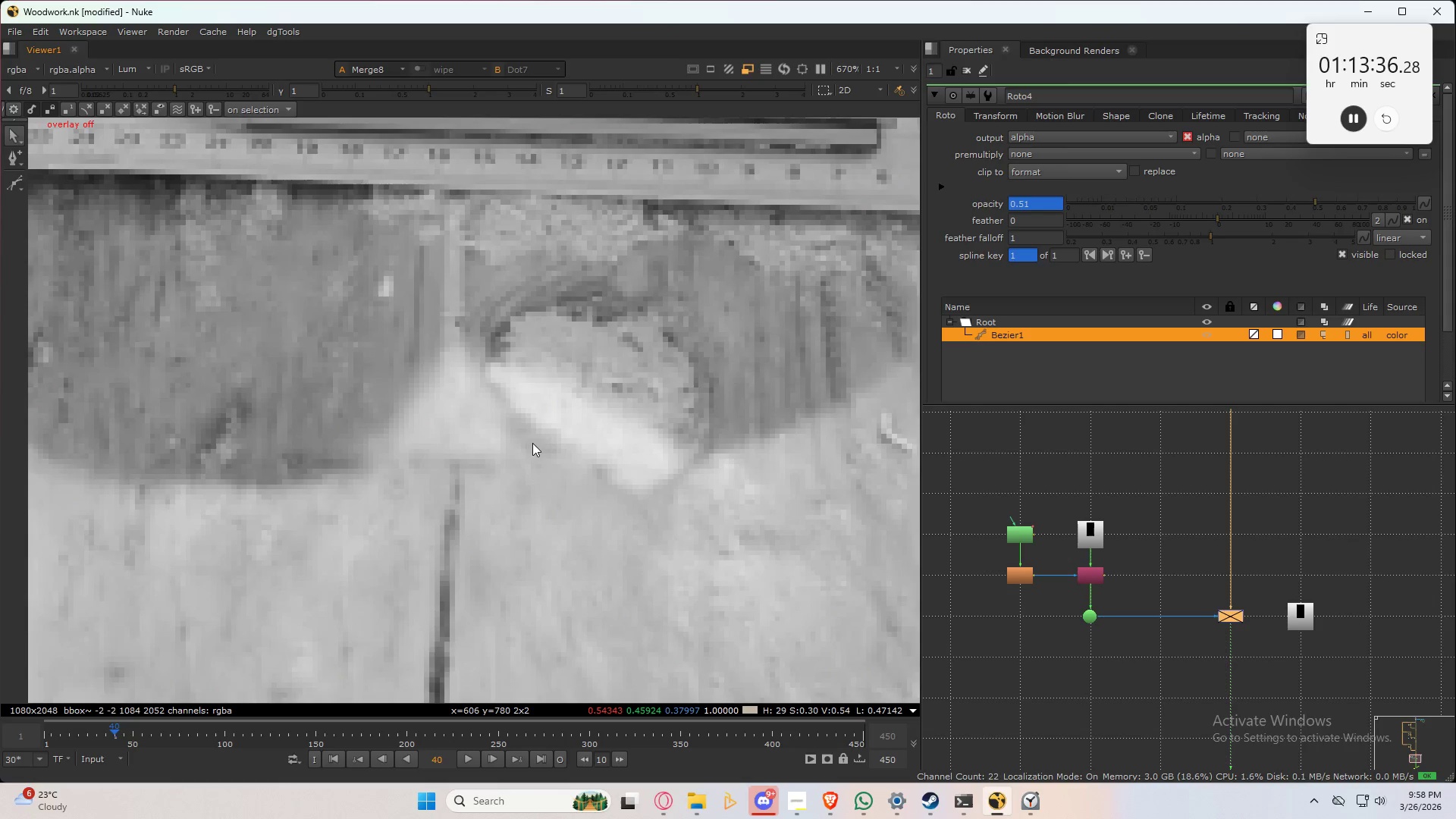 
key(Control+Y)
 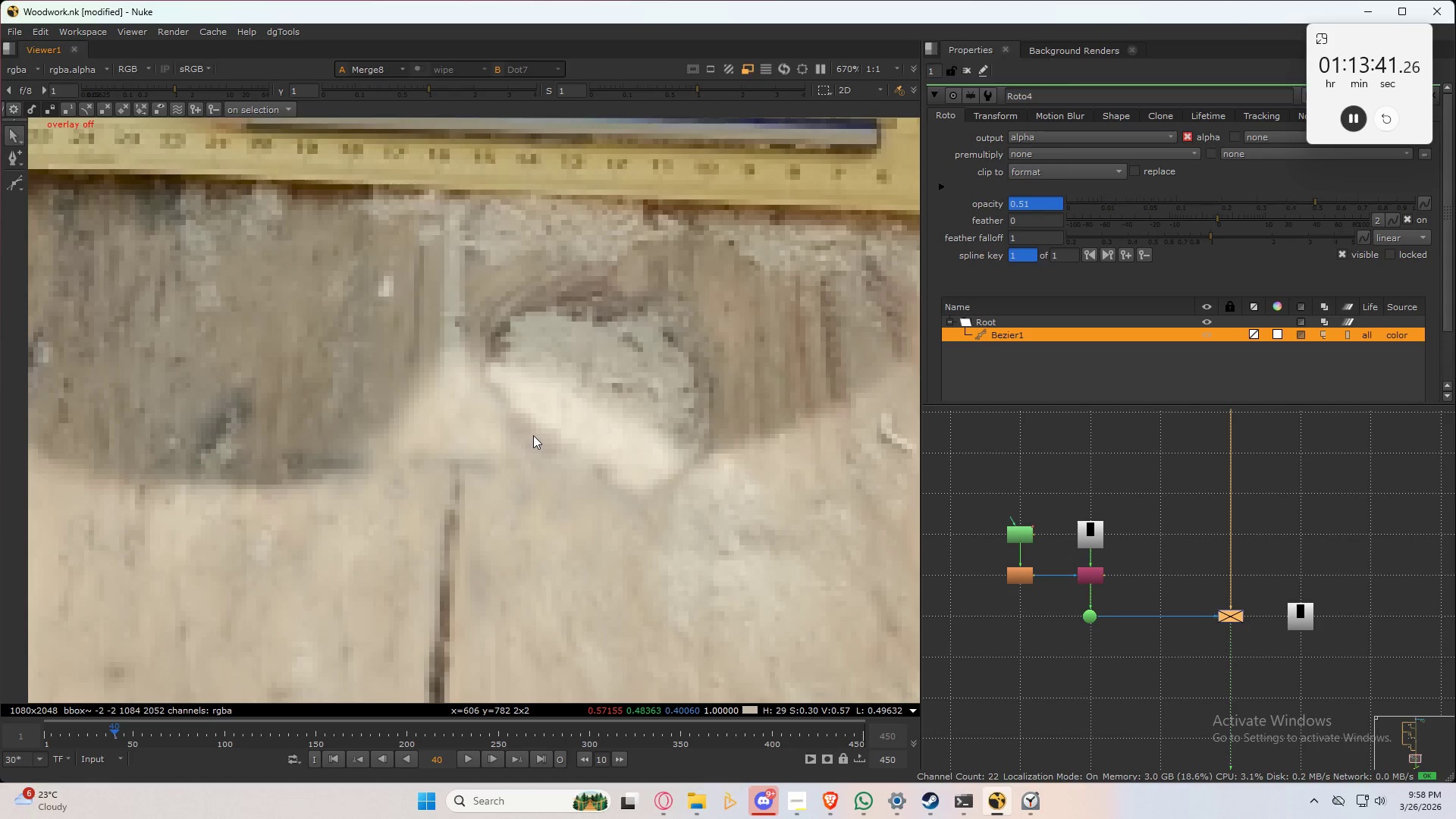 
wait(6.31)
 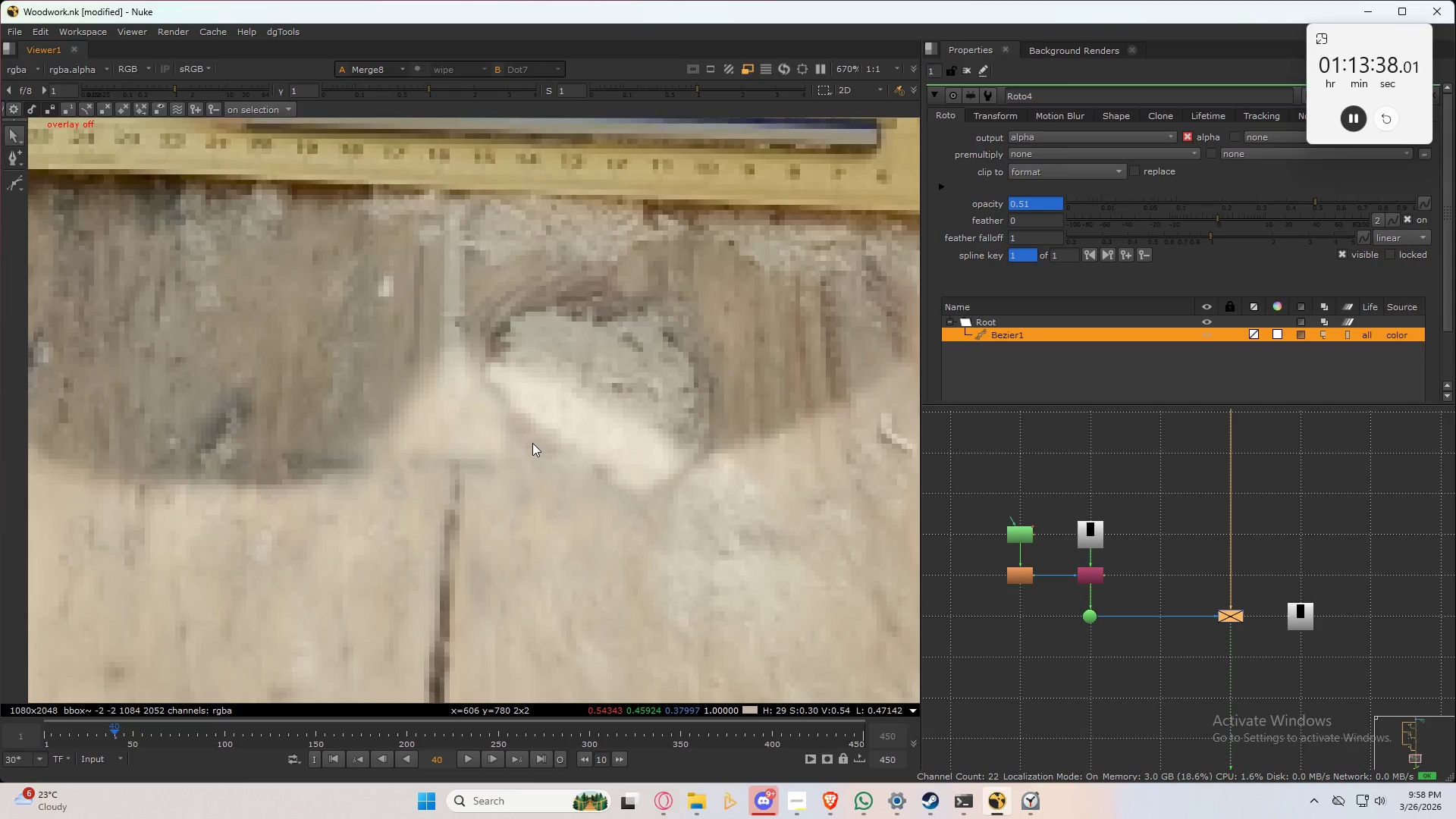 
type(3232)
 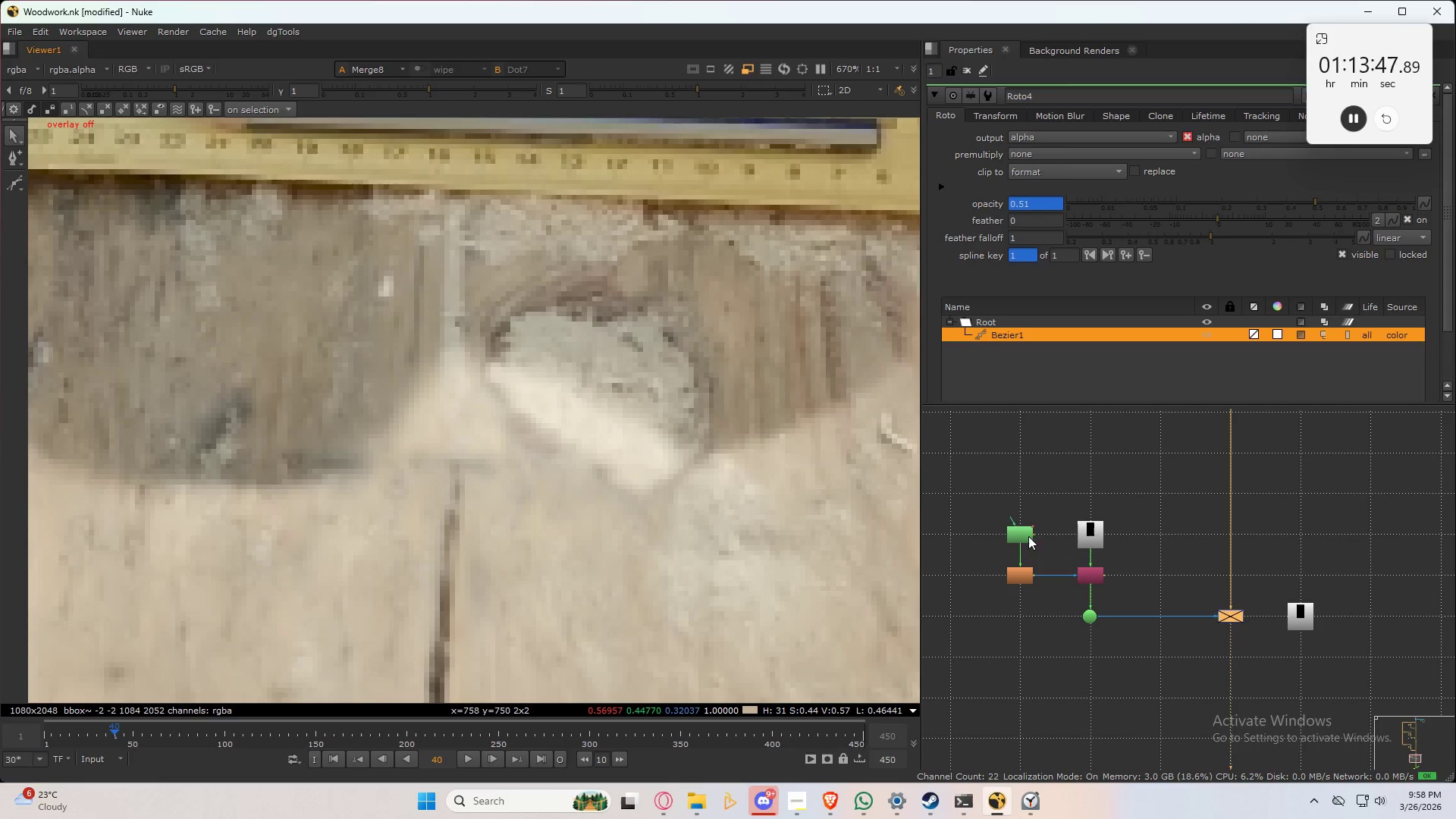 
wait(5.25)
 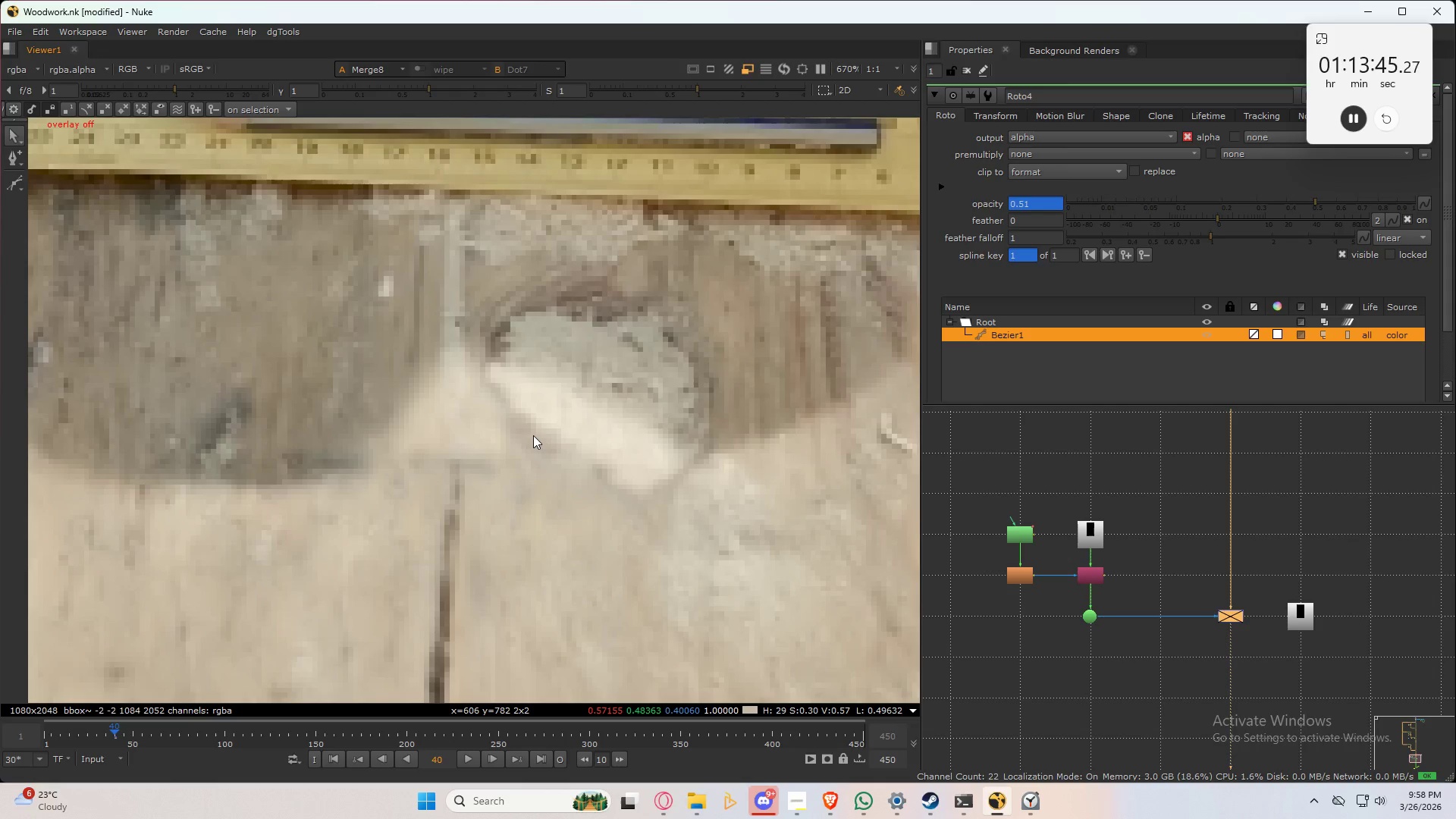 
scroll: coordinate [609, 438], scroll_direction: up, amount: 5.0
 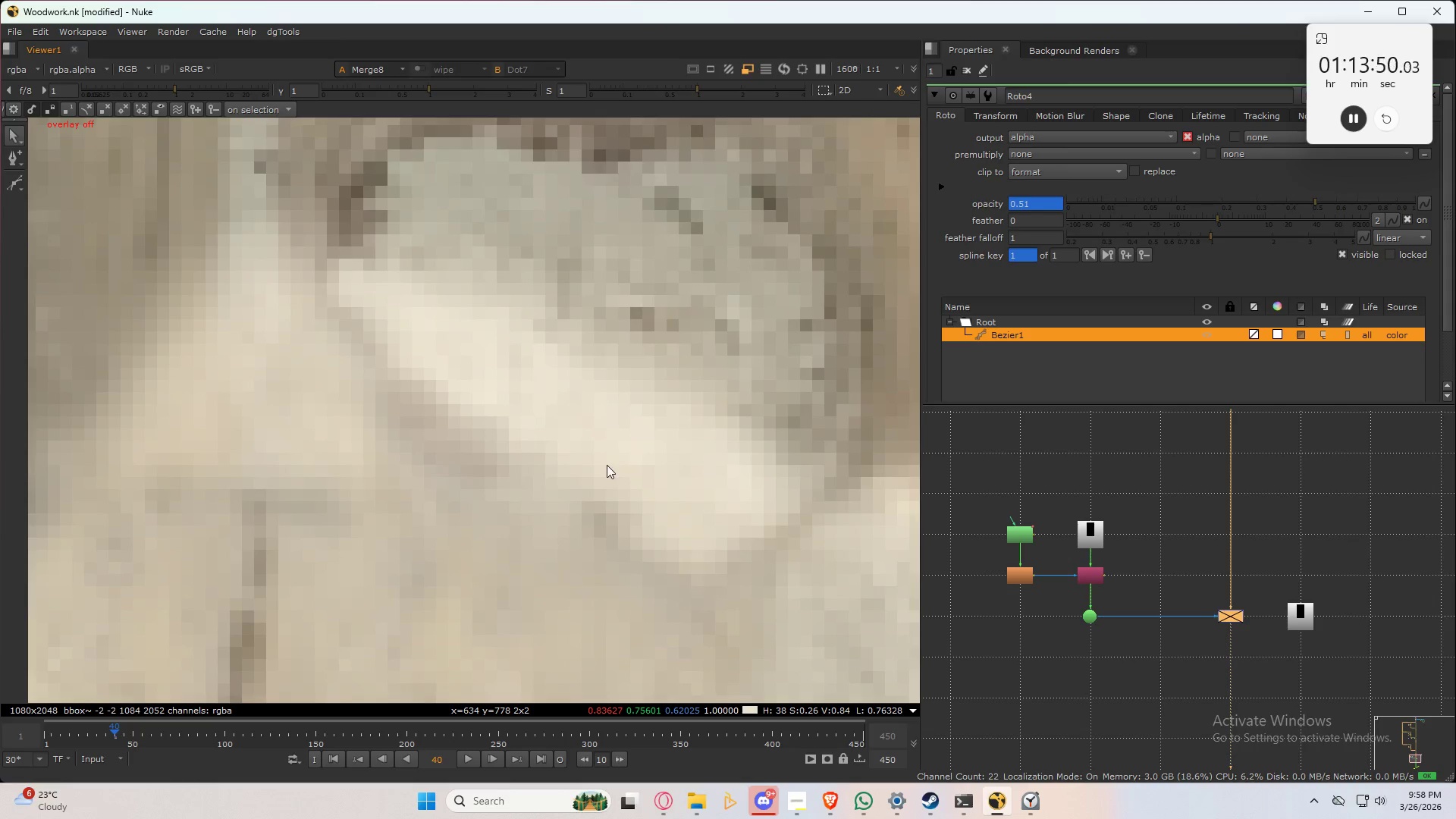 
key(3)
 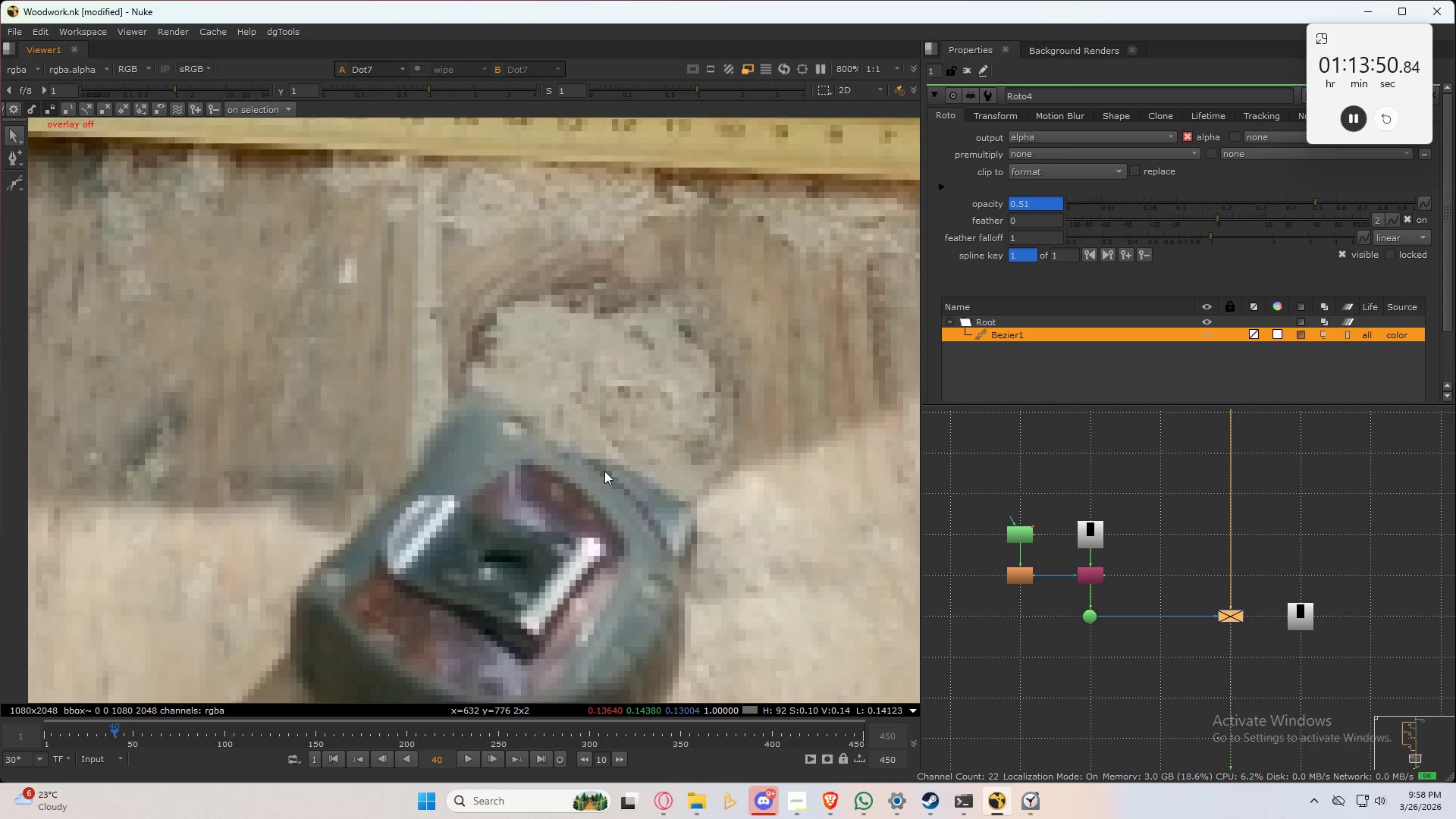 
scroll: coordinate [606, 465], scroll_direction: down, amount: 4.0
 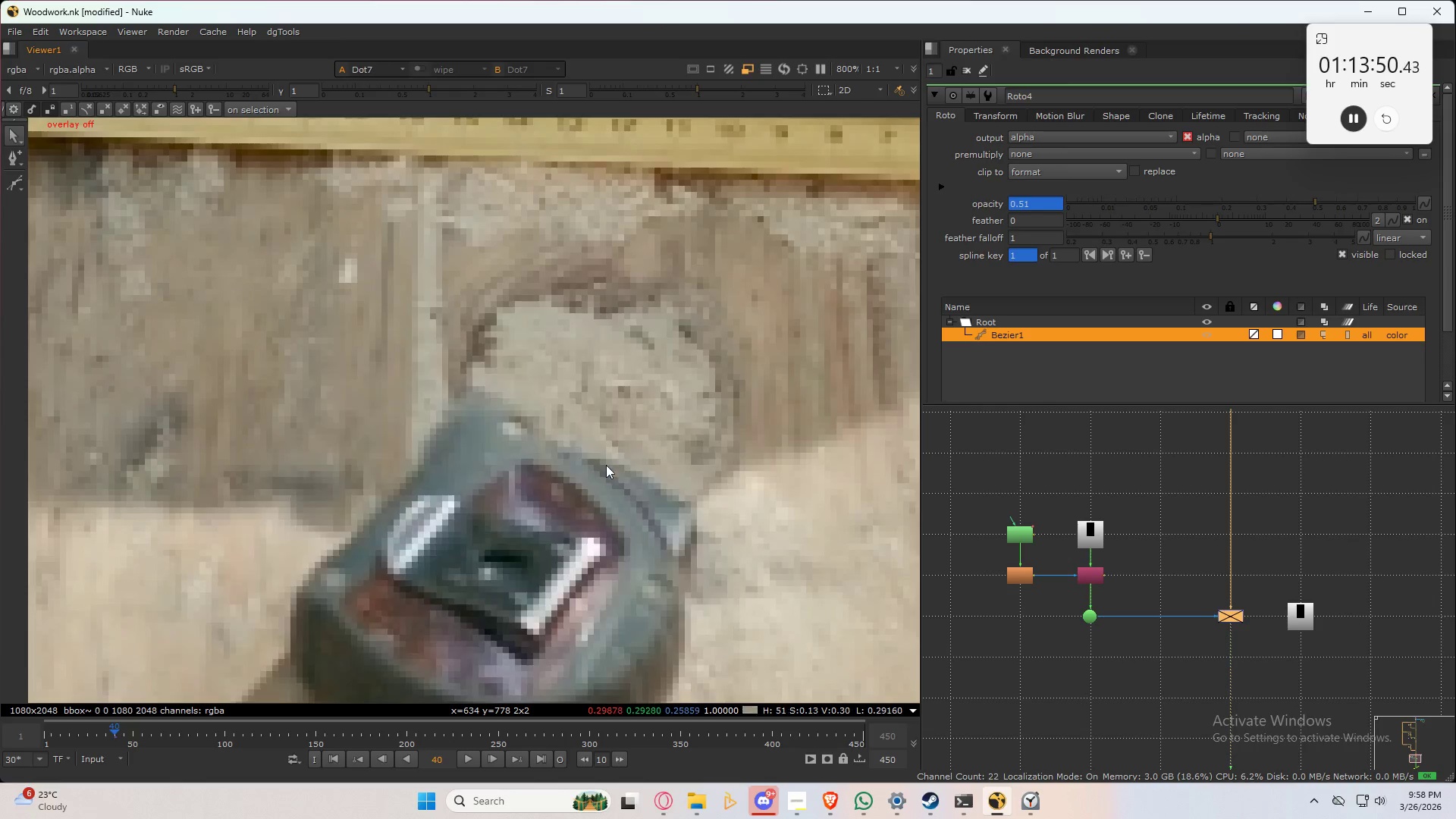 
type(232323)
 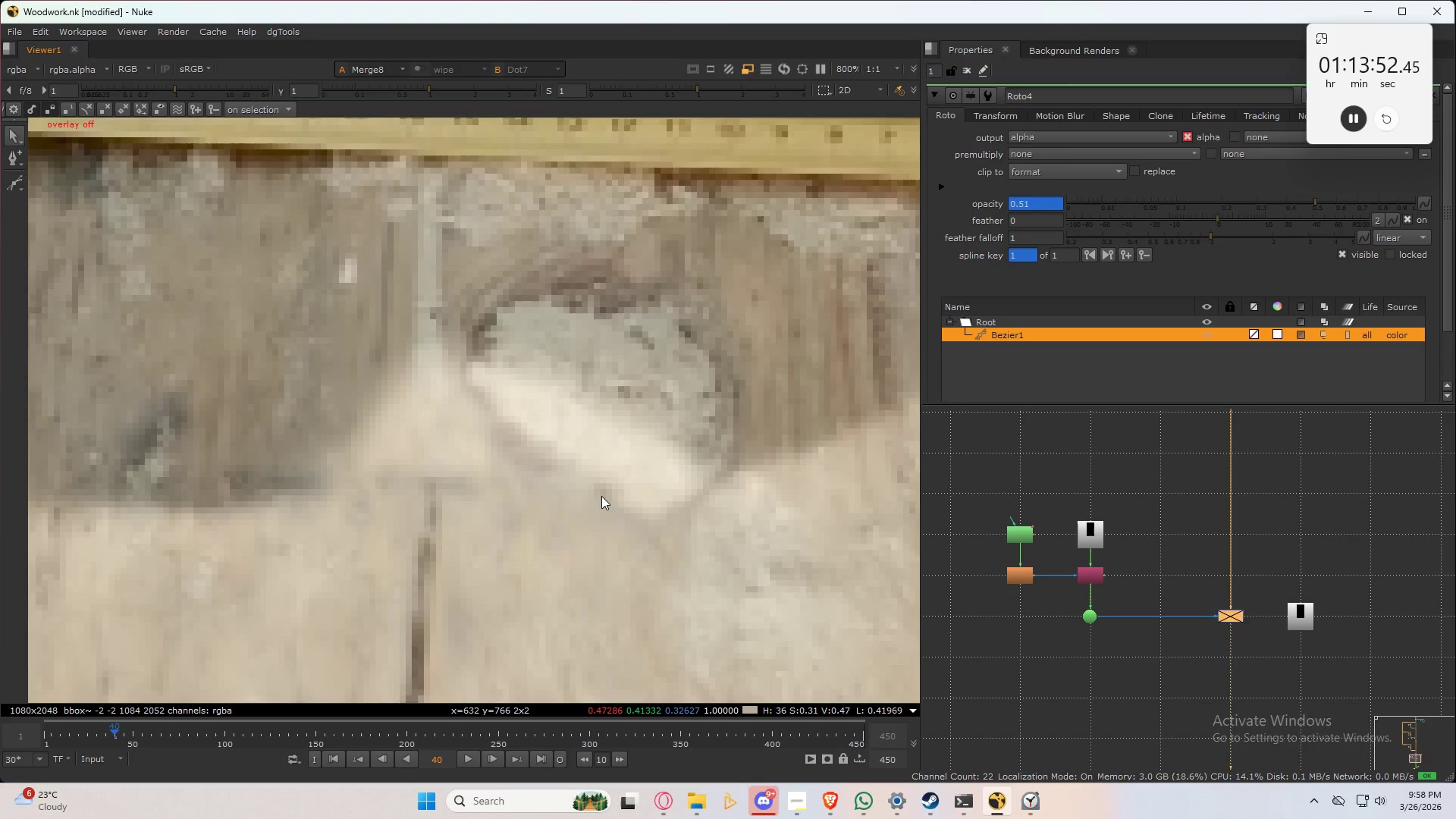 
key(2)
 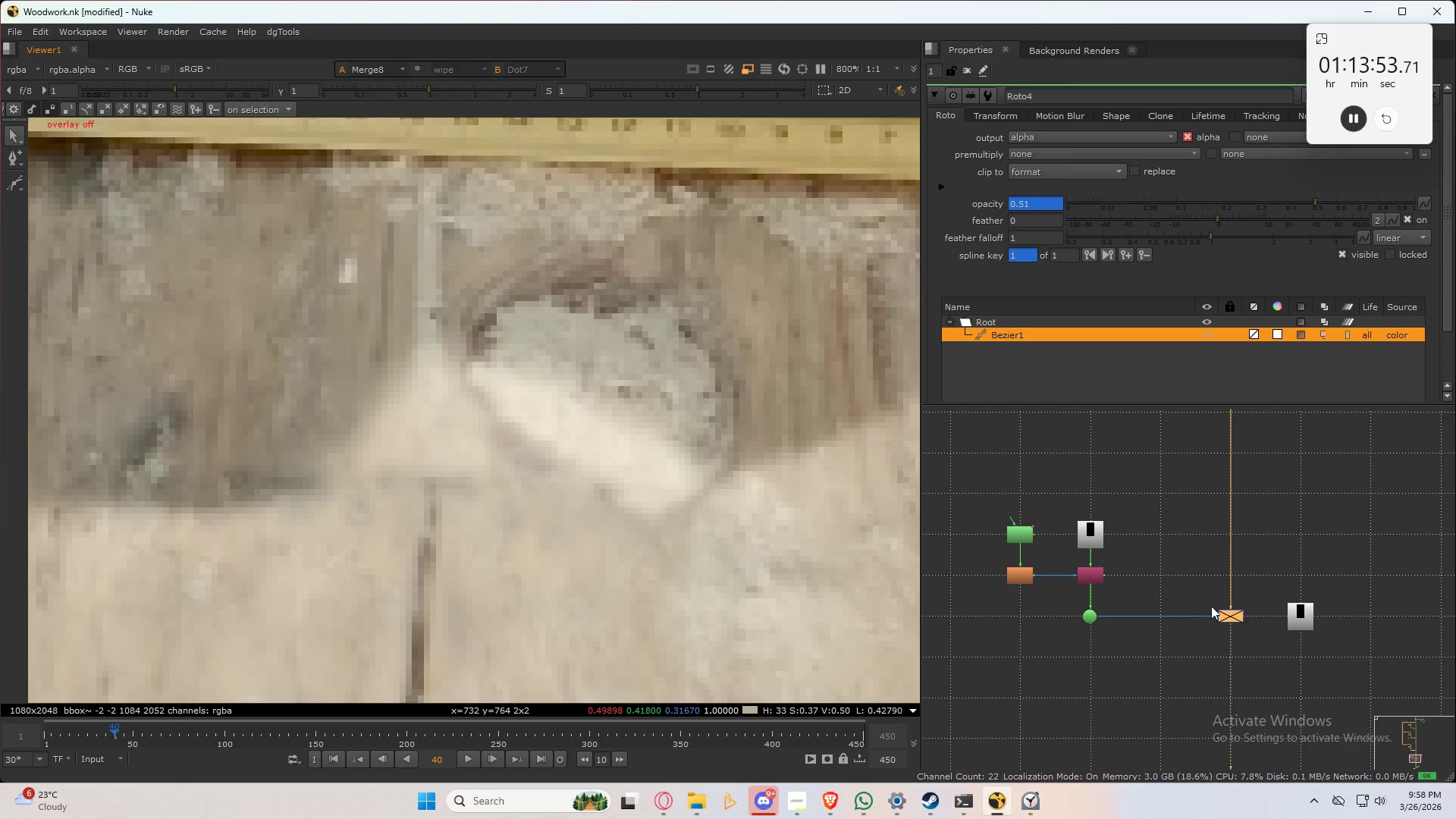 
left_click([1234, 620])
 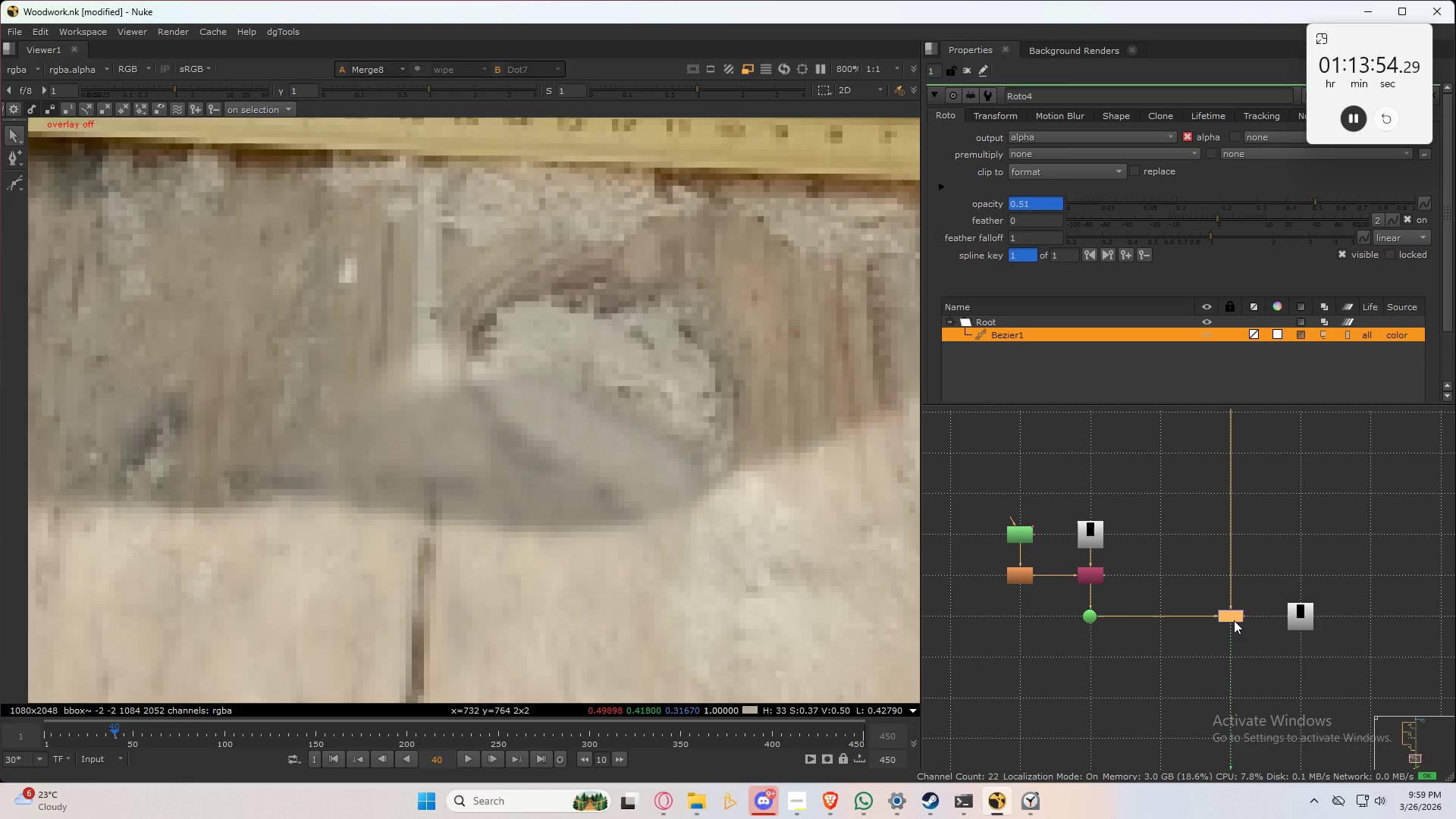 
key(D)
 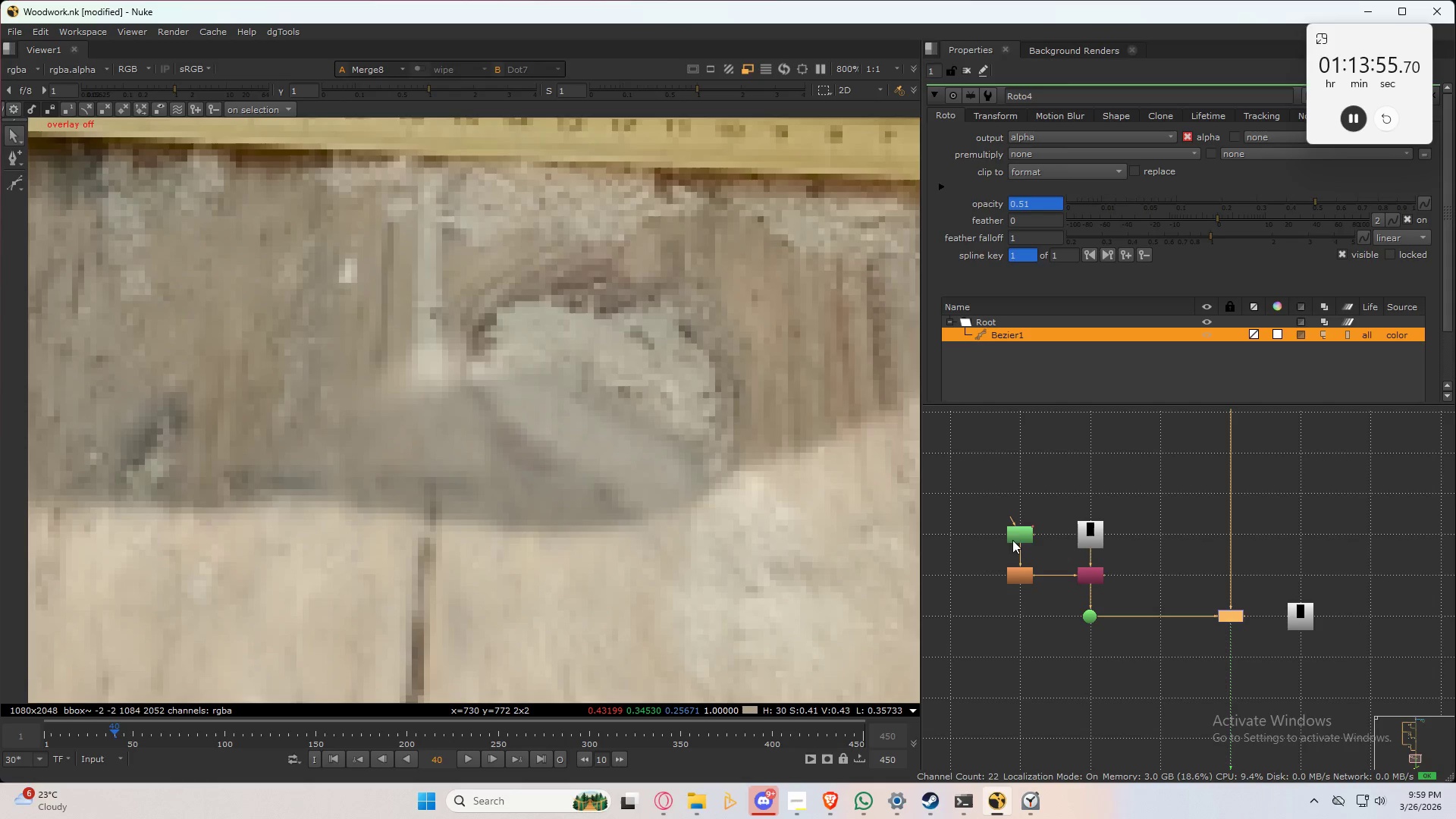 
double_click([1022, 532])
 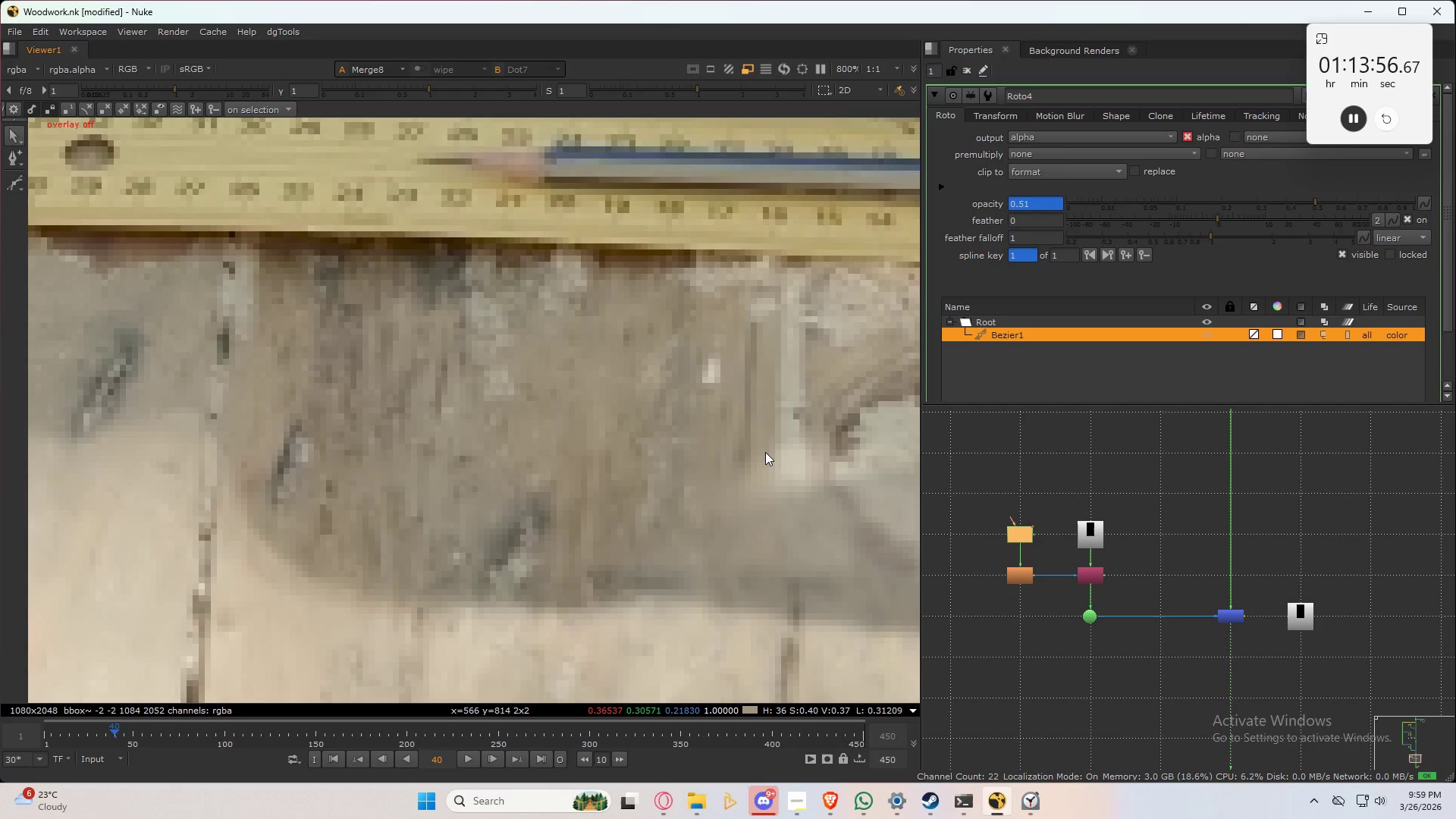 
key(Q)
 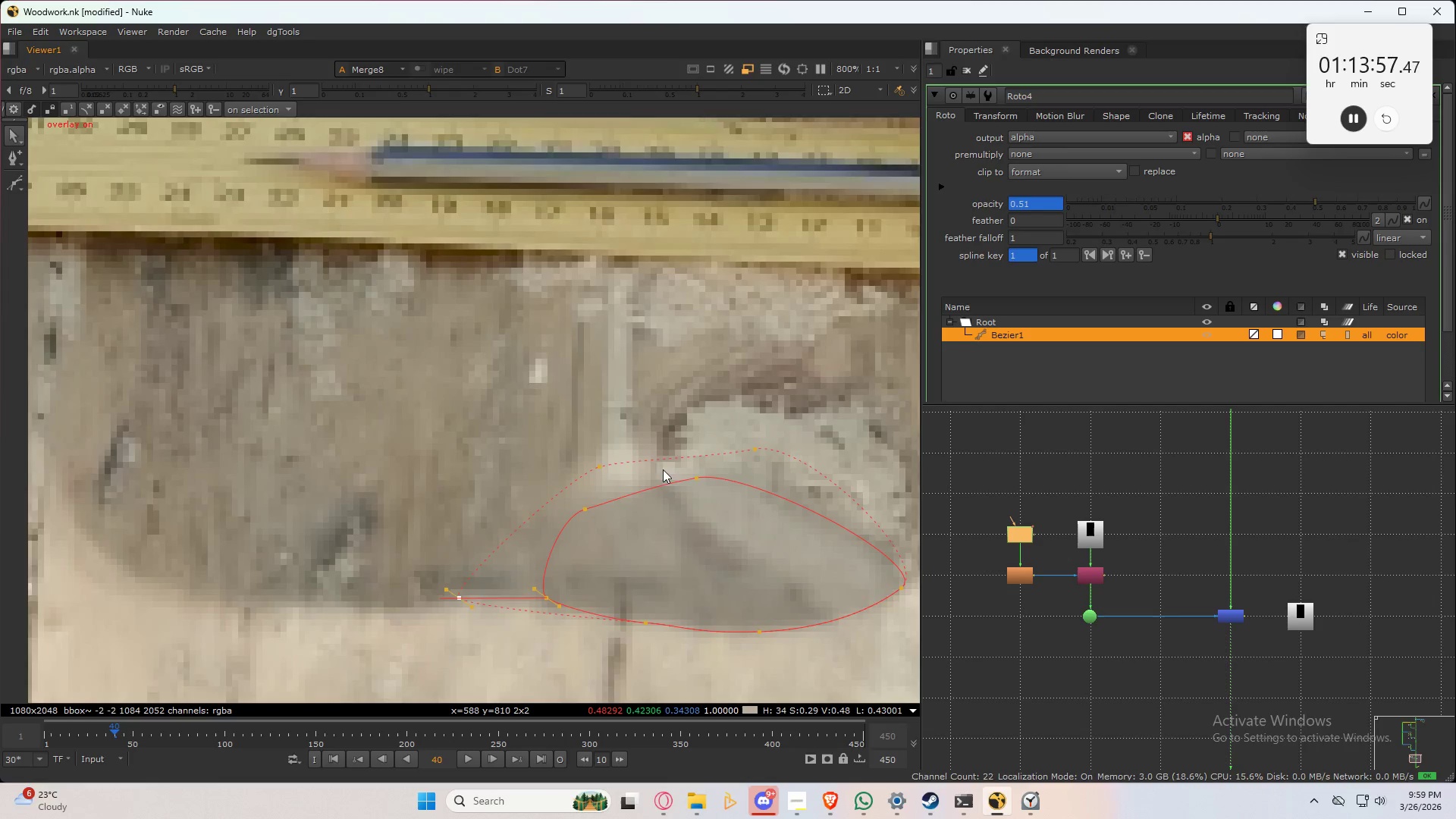 
scroll: coordinate [667, 484], scroll_direction: up, amount: 3.0
 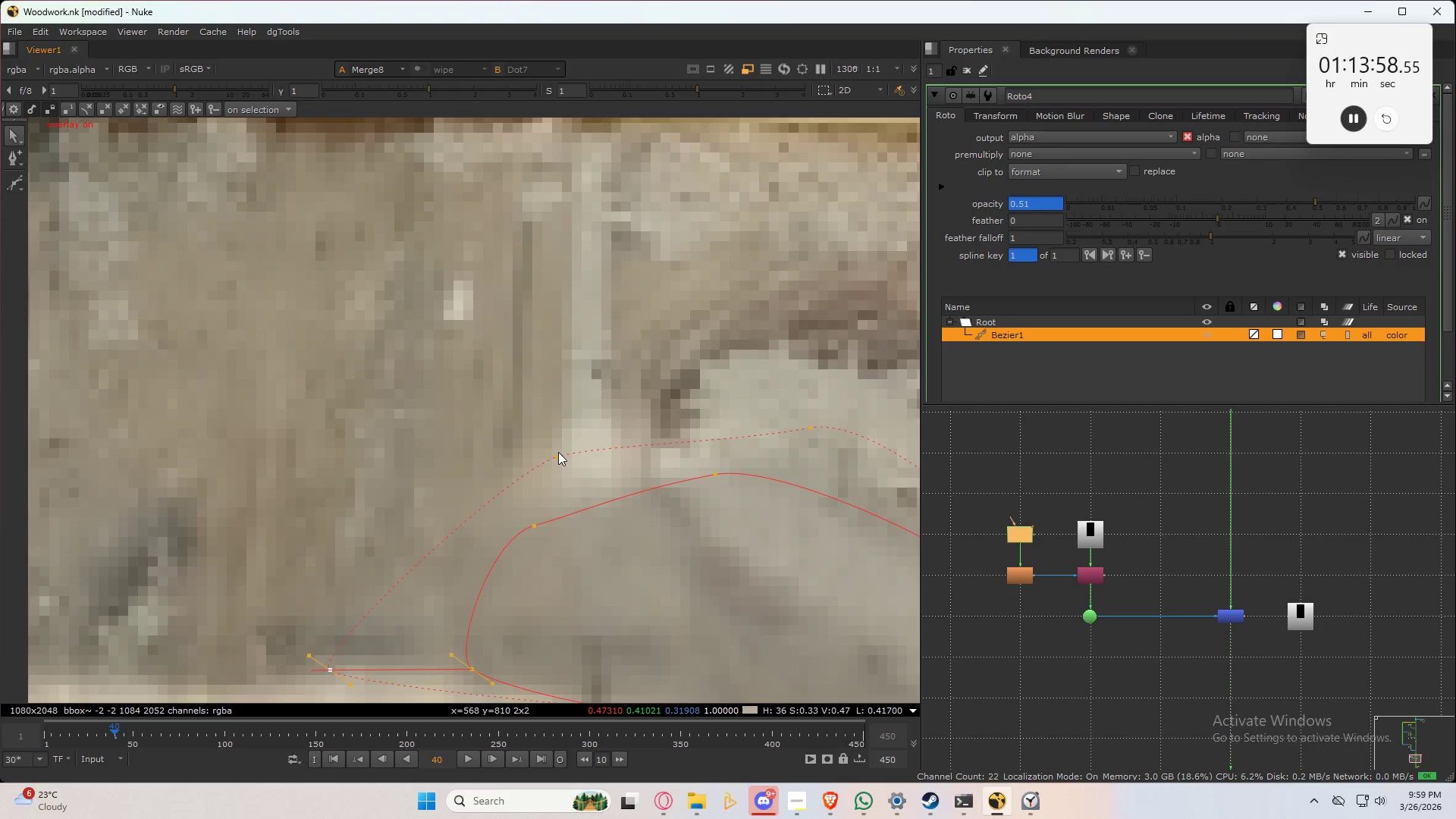 
left_click_drag(start_coordinate=[558, 452], to_coordinate=[582, 399])
 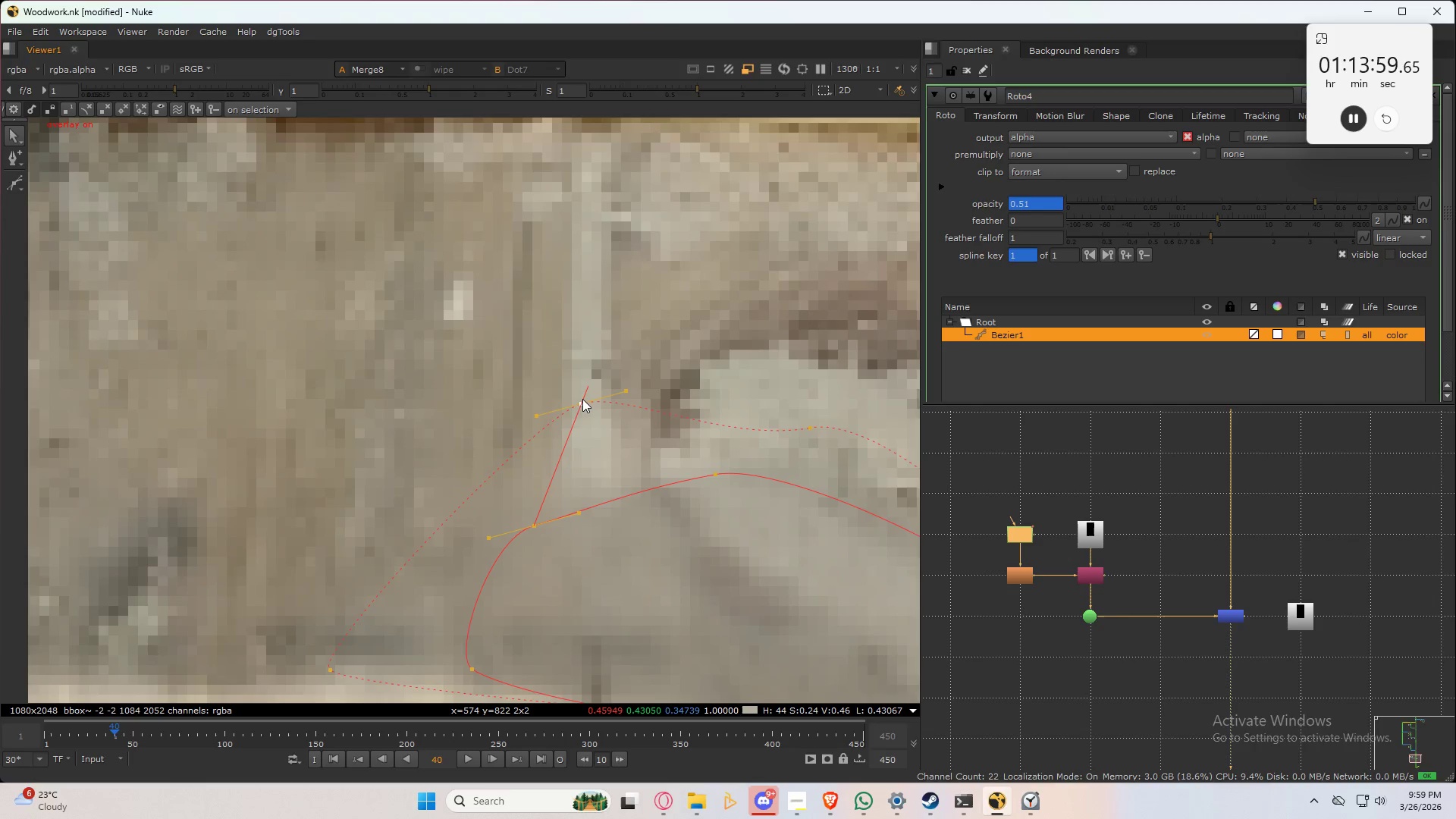 
left_click_drag(start_coordinate=[582, 399], to_coordinate=[582, 386])
 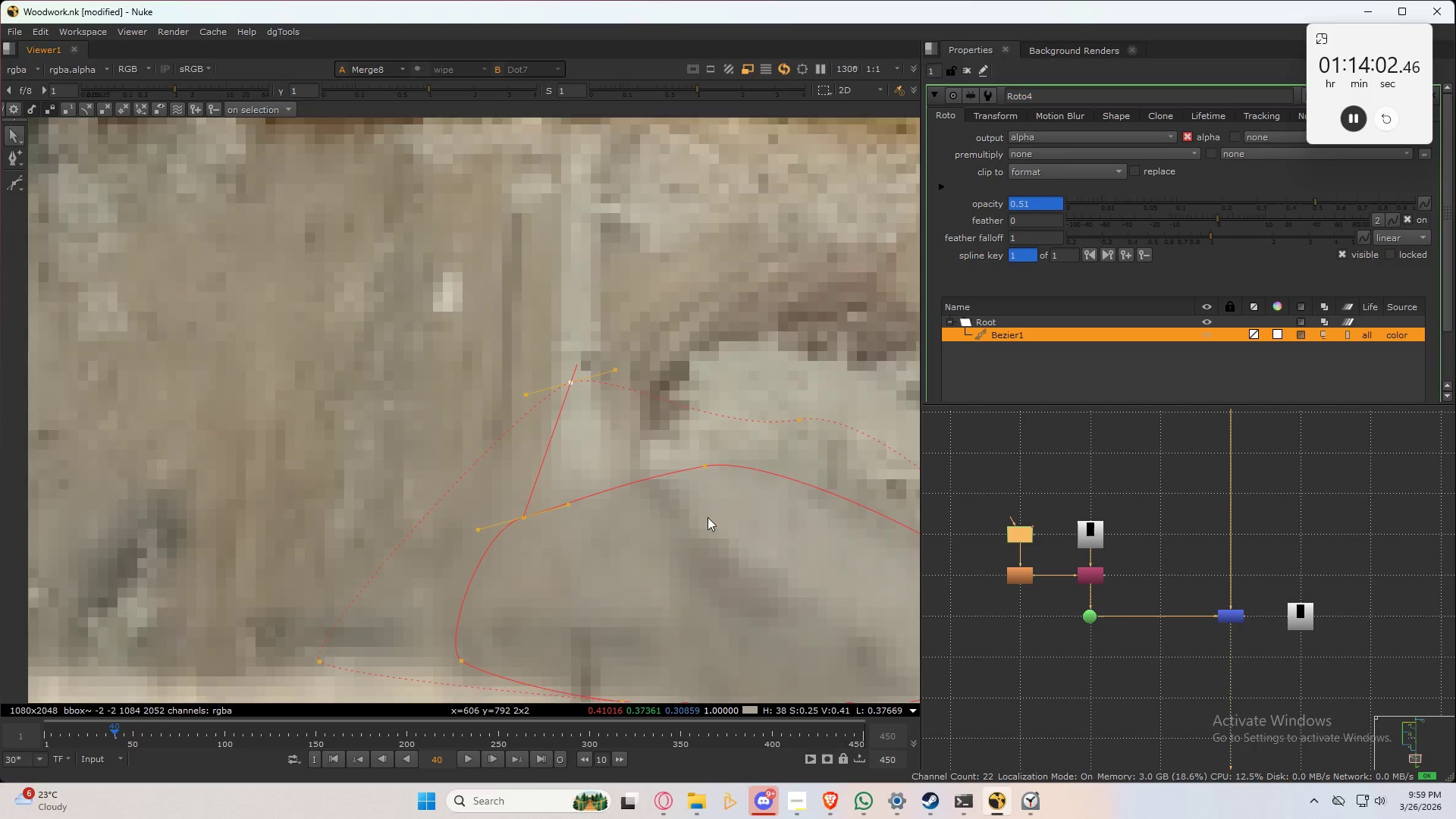 
hold_key(key=ControlLeft, duration=1.5)
left_click_drag(start_coordinate=[369, 426], to_coordinate=[399, 454])
 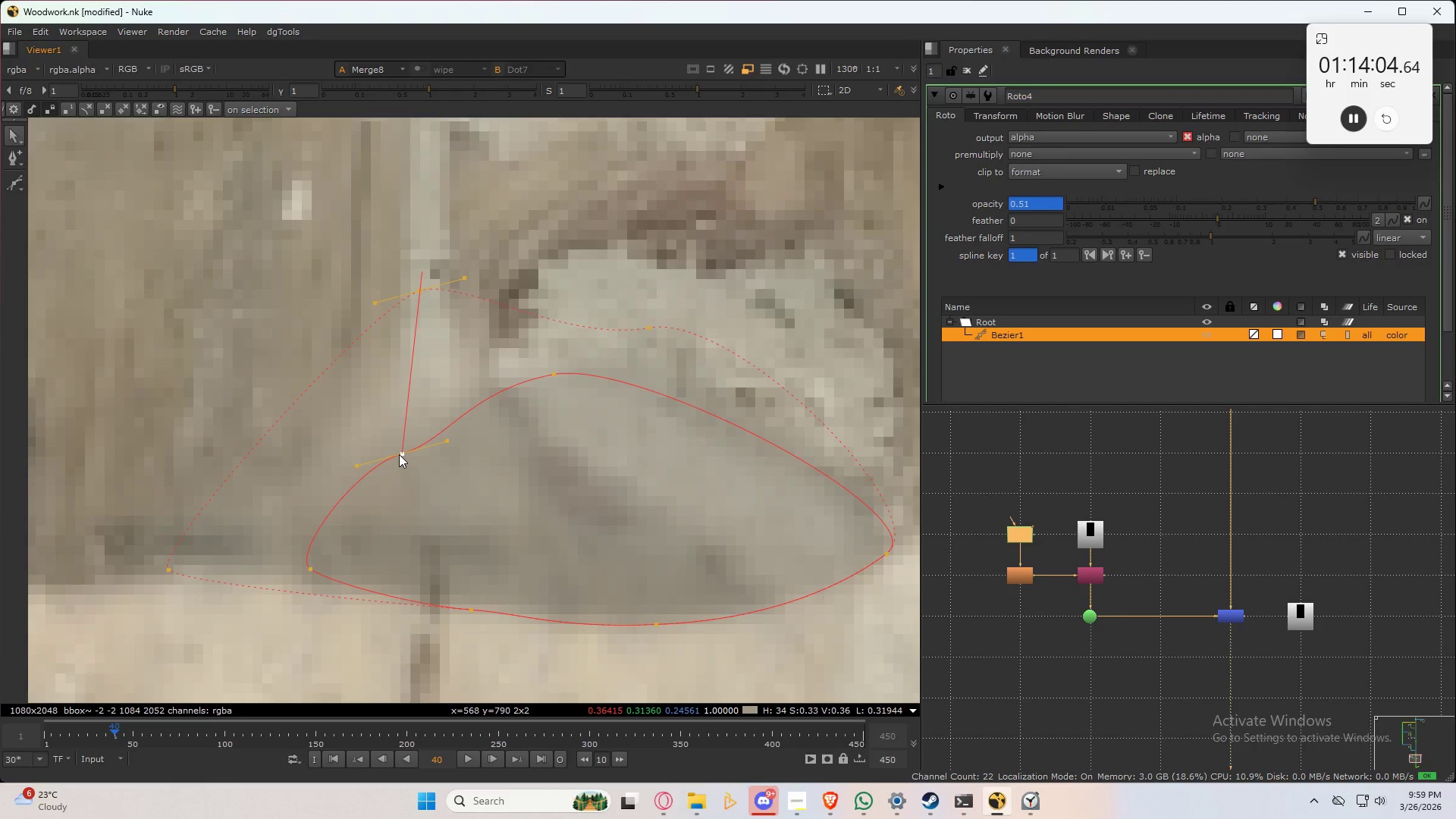 
hold_key(key=ControlLeft, duration=1.51)
left_click_drag(start_coordinate=[404, 455], to_coordinate=[400, 419])
 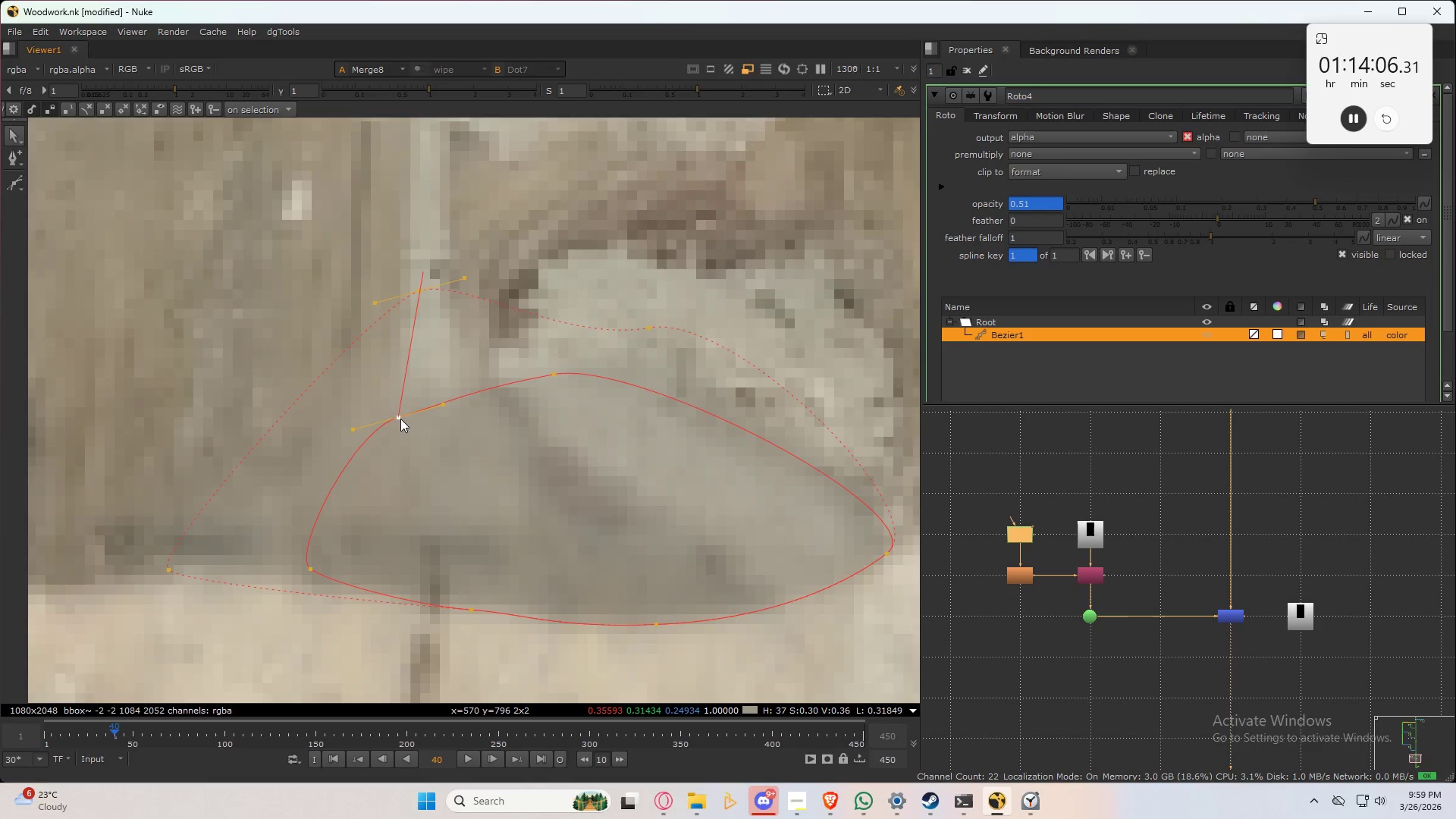 
hold_key(key=ControlLeft, duration=1.53)
left_click_drag(start_coordinate=[400, 419], to_coordinate=[403, 415])
 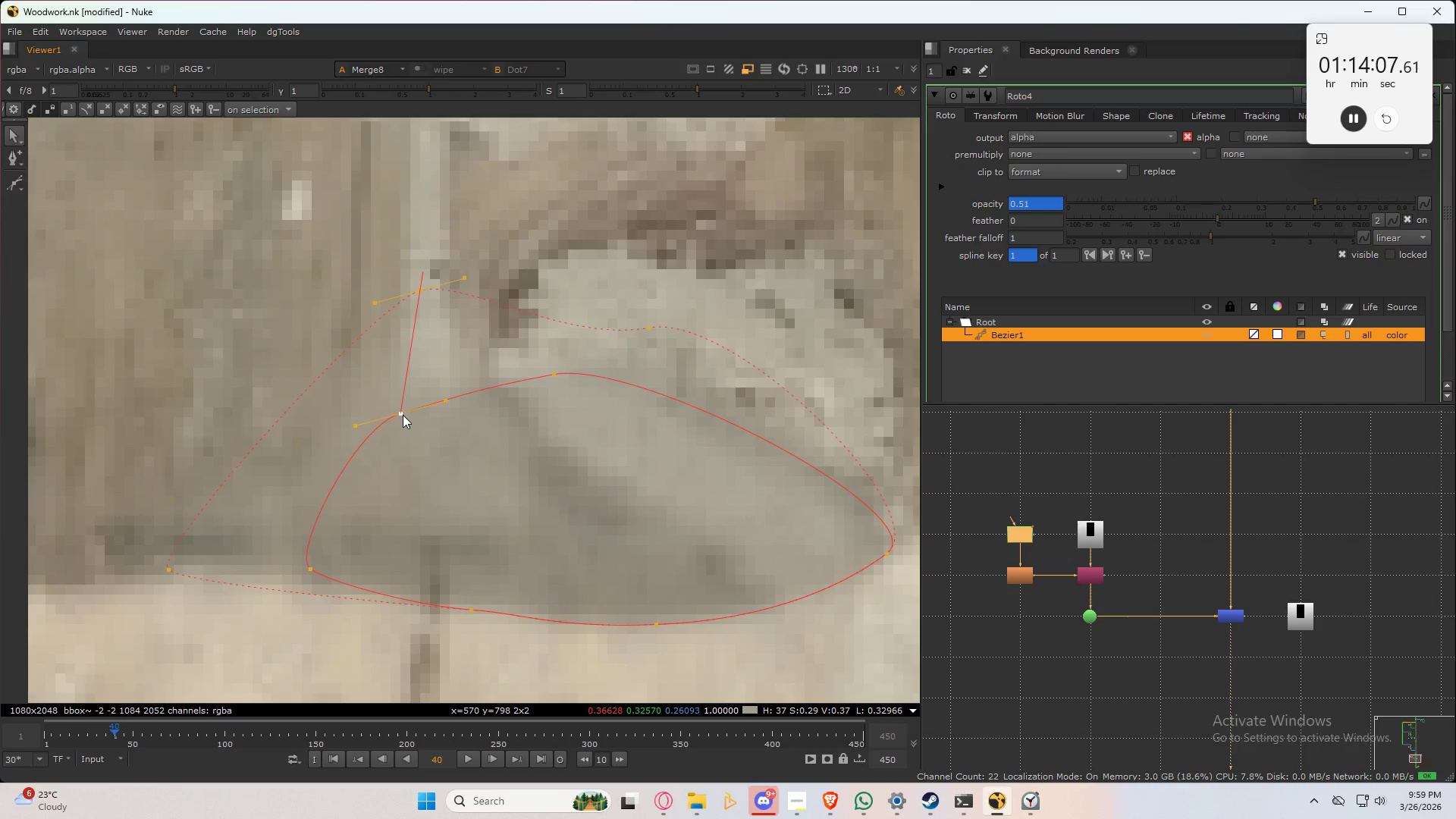 
left_click_drag(start_coordinate=[403, 415], to_coordinate=[403, 406])
 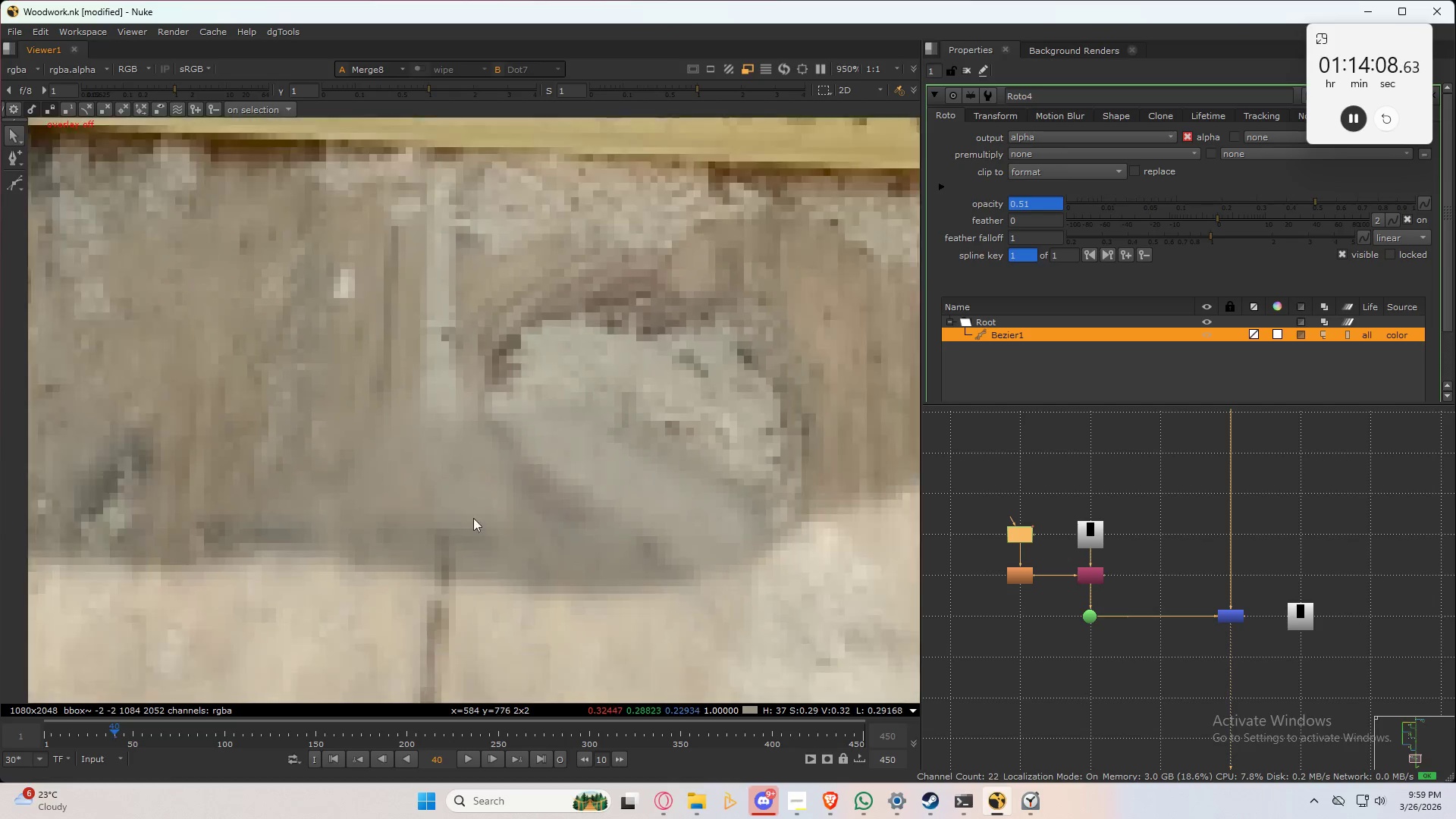 
hold_key(key=ControlLeft, duration=0.42)
 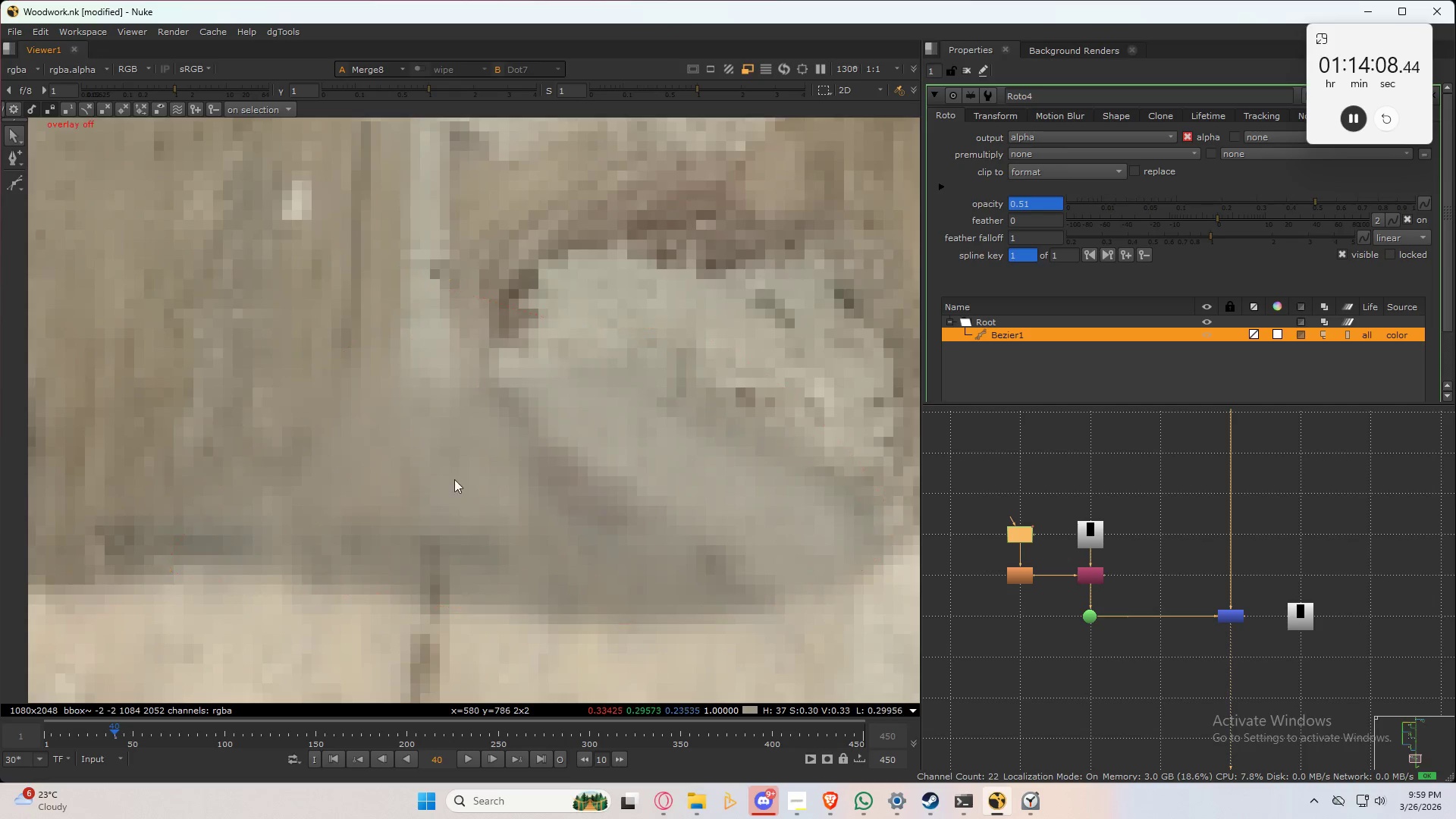 
key(Q)
 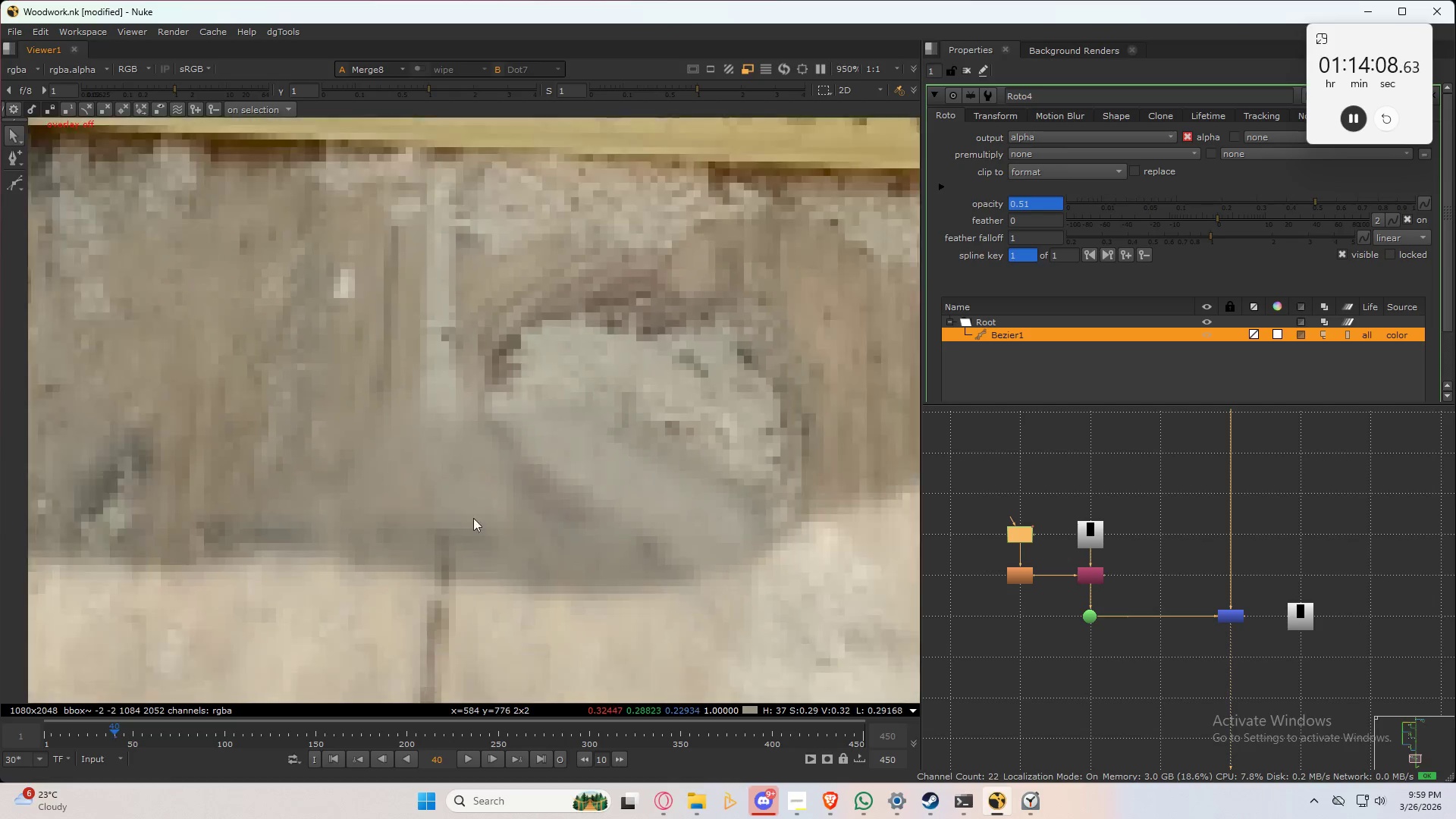 
scroll: coordinate [448, 562], scroll_direction: down, amount: 10.0
 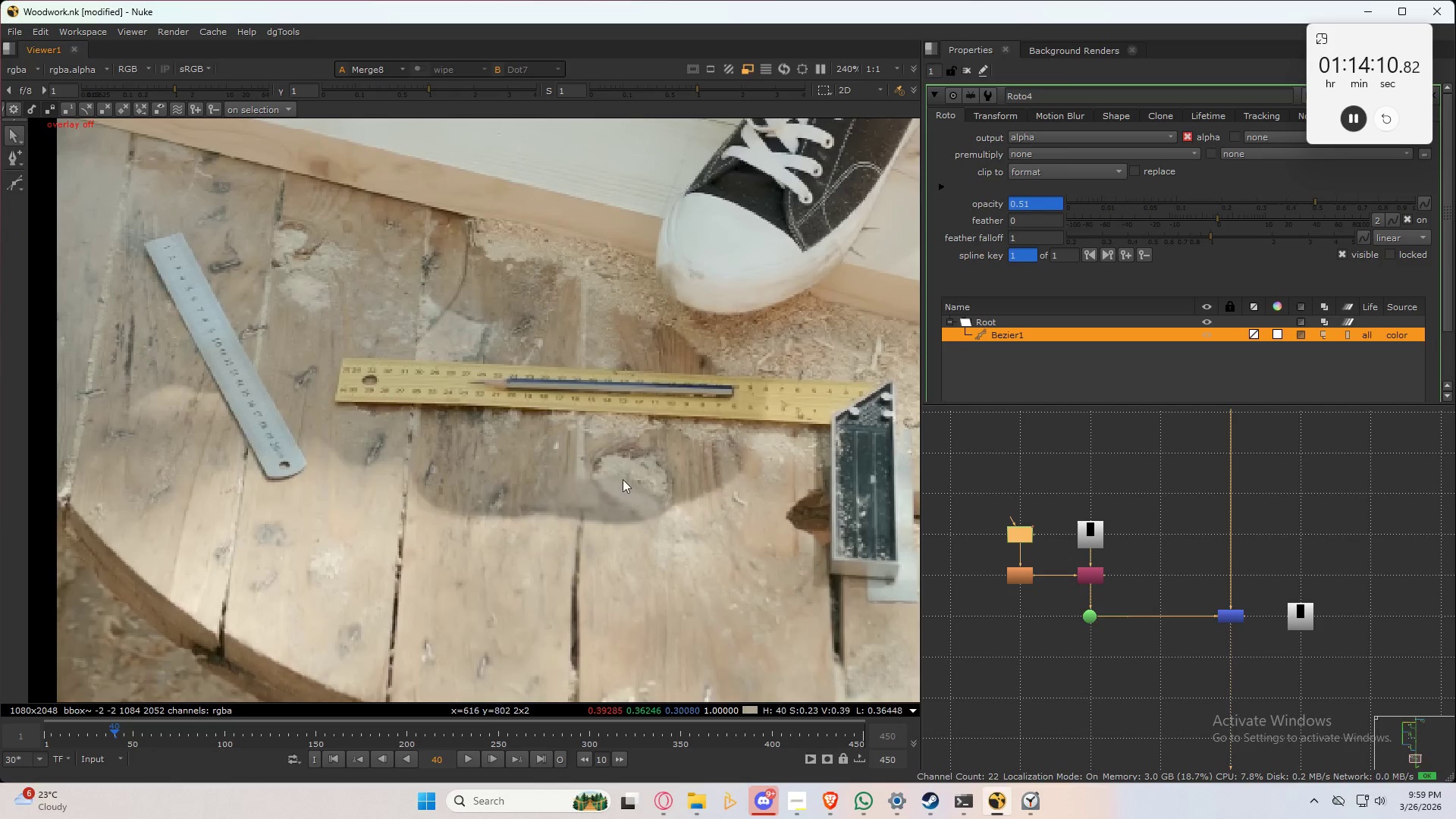 
scroll: coordinate [613, 487], scroll_direction: up, amount: 4.0
 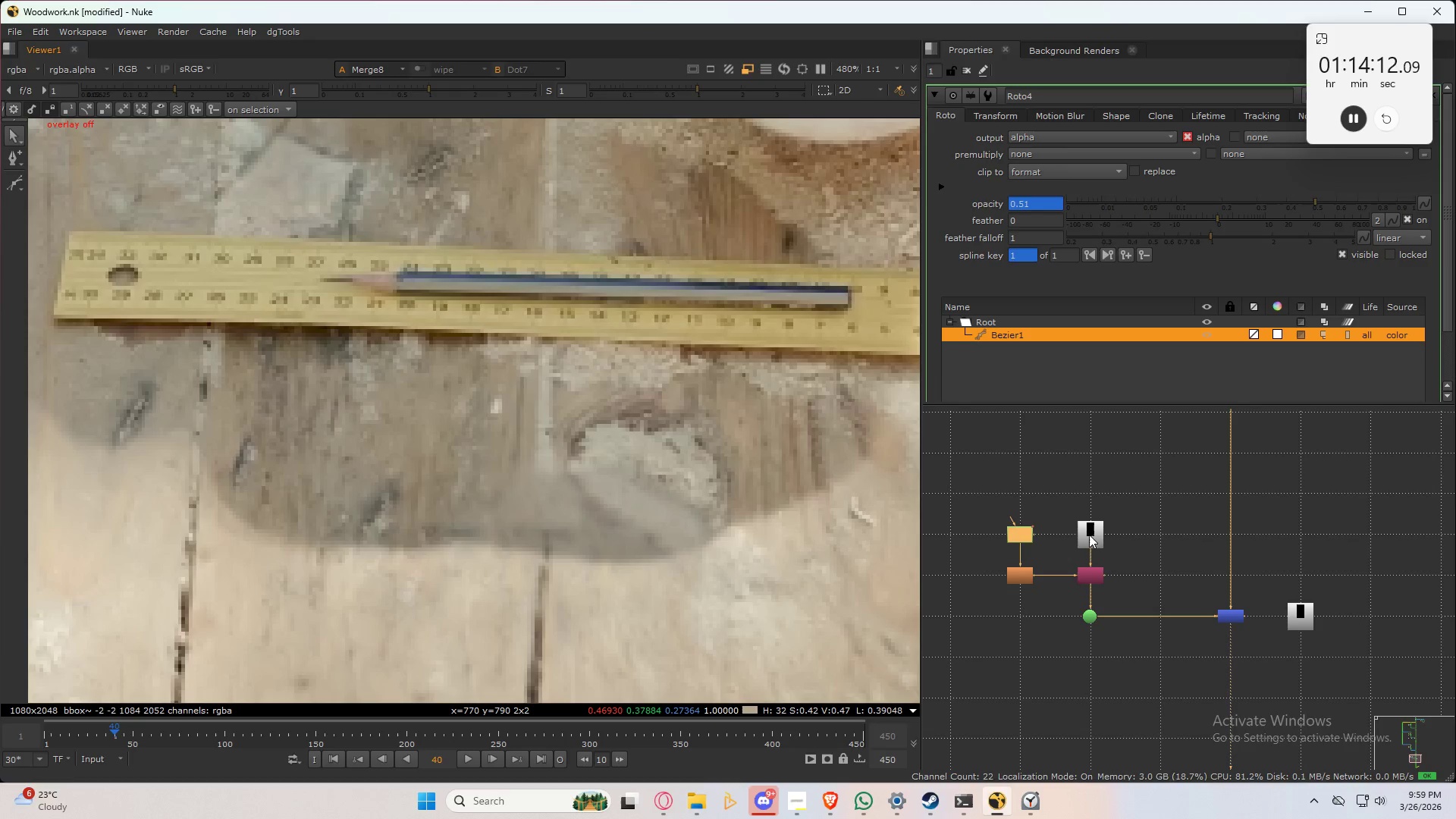 
double_click([1089, 534])
 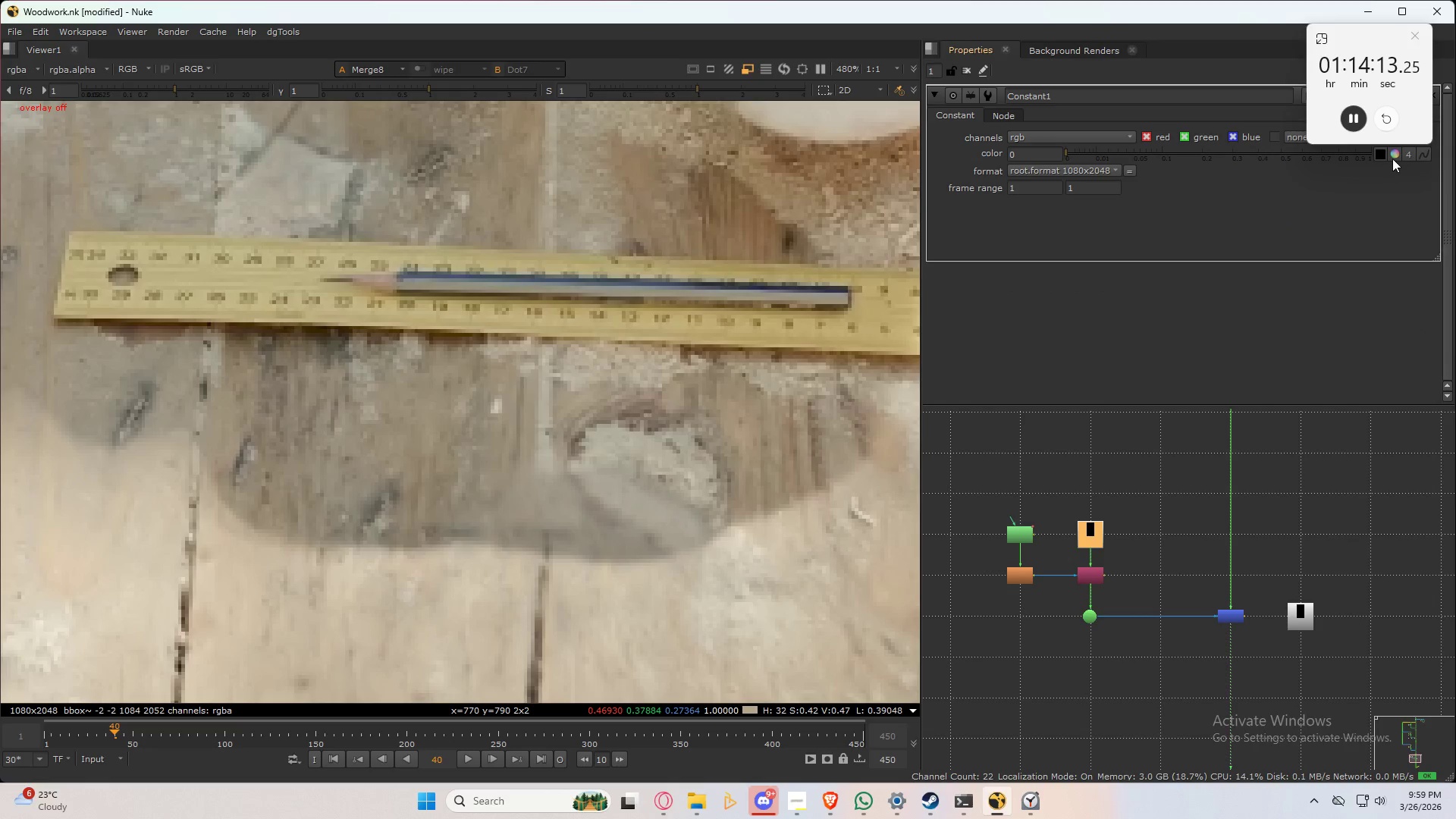 
hold_key(key=ControlLeft, duration=0.38)
left_click([1394, 154])
 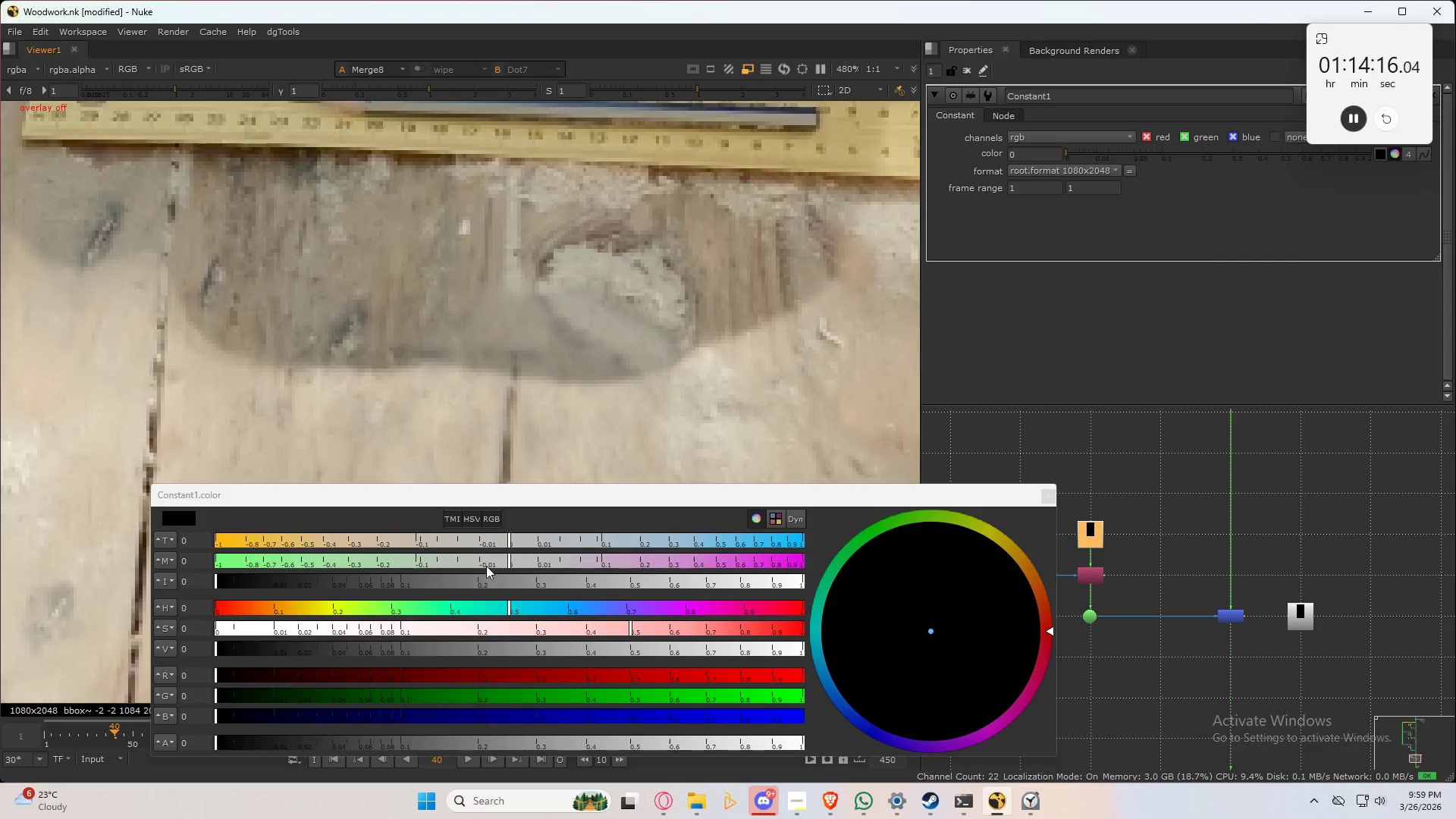 
left_click_drag(start_coordinate=[508, 541], to_coordinate=[255, 566])
 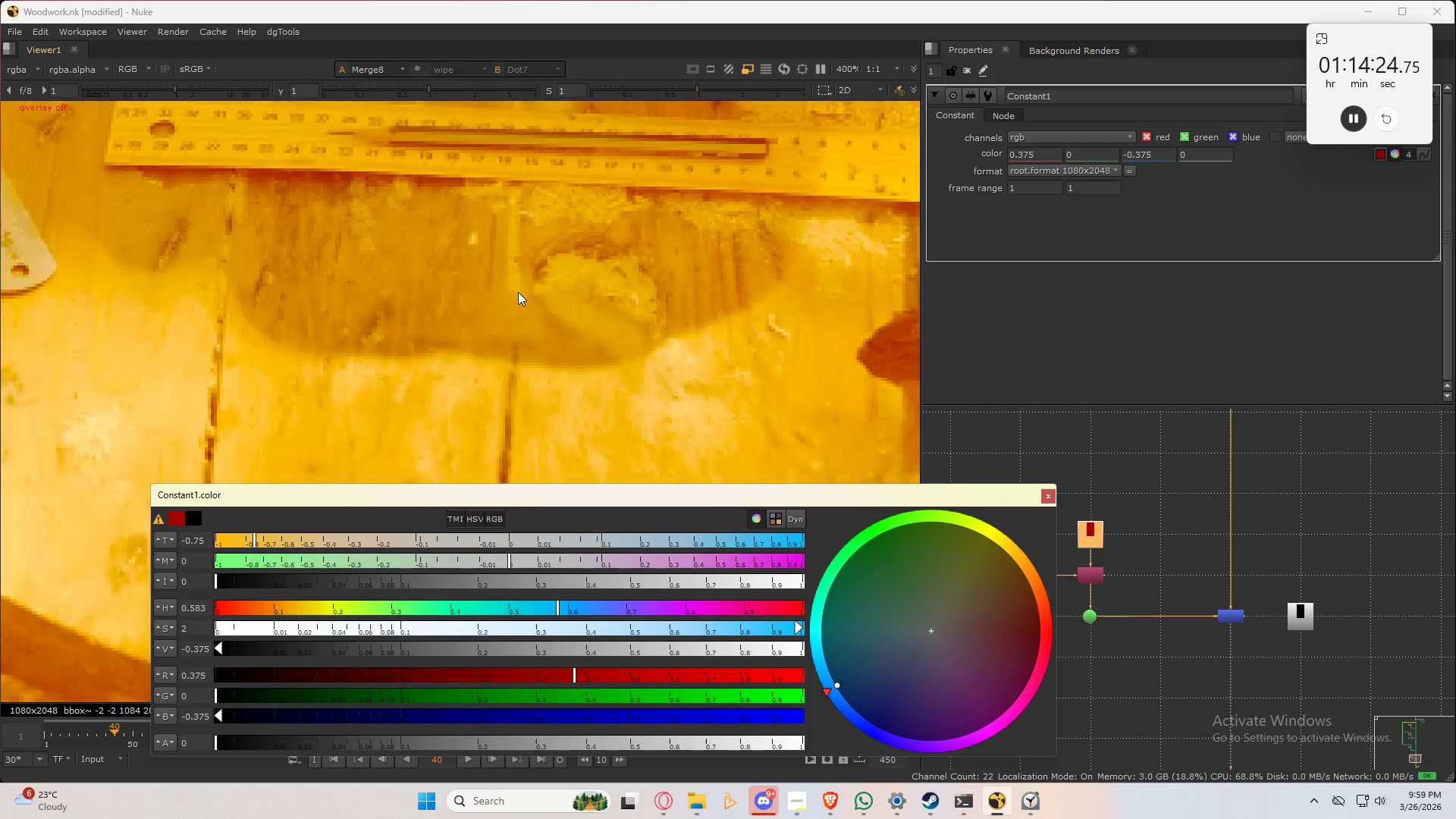 
scroll: coordinate [526, 320], scroll_direction: down, amount: 12.0
 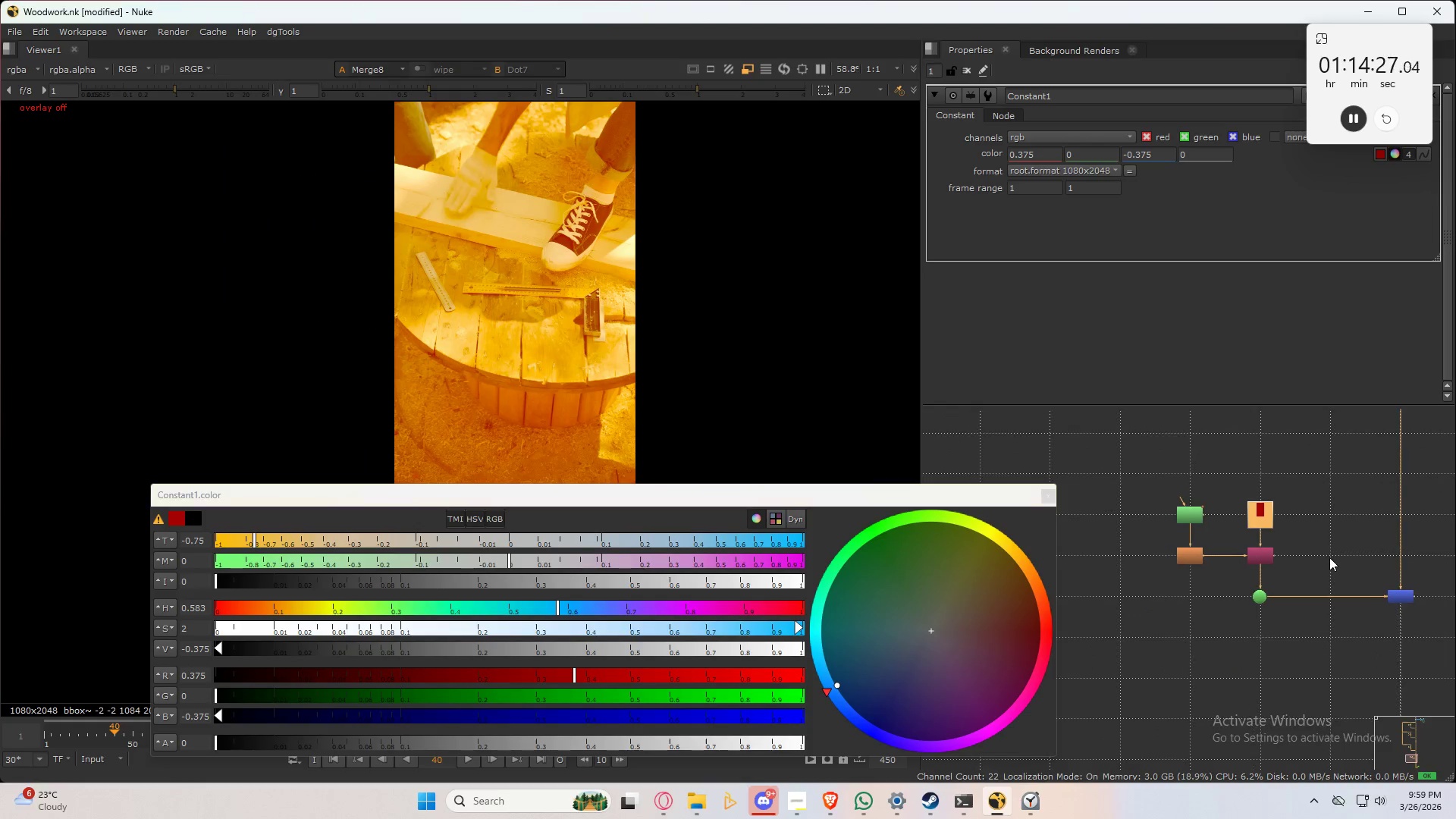 
scroll: coordinate [1254, 551], scroll_direction: up, amount: 7.0
 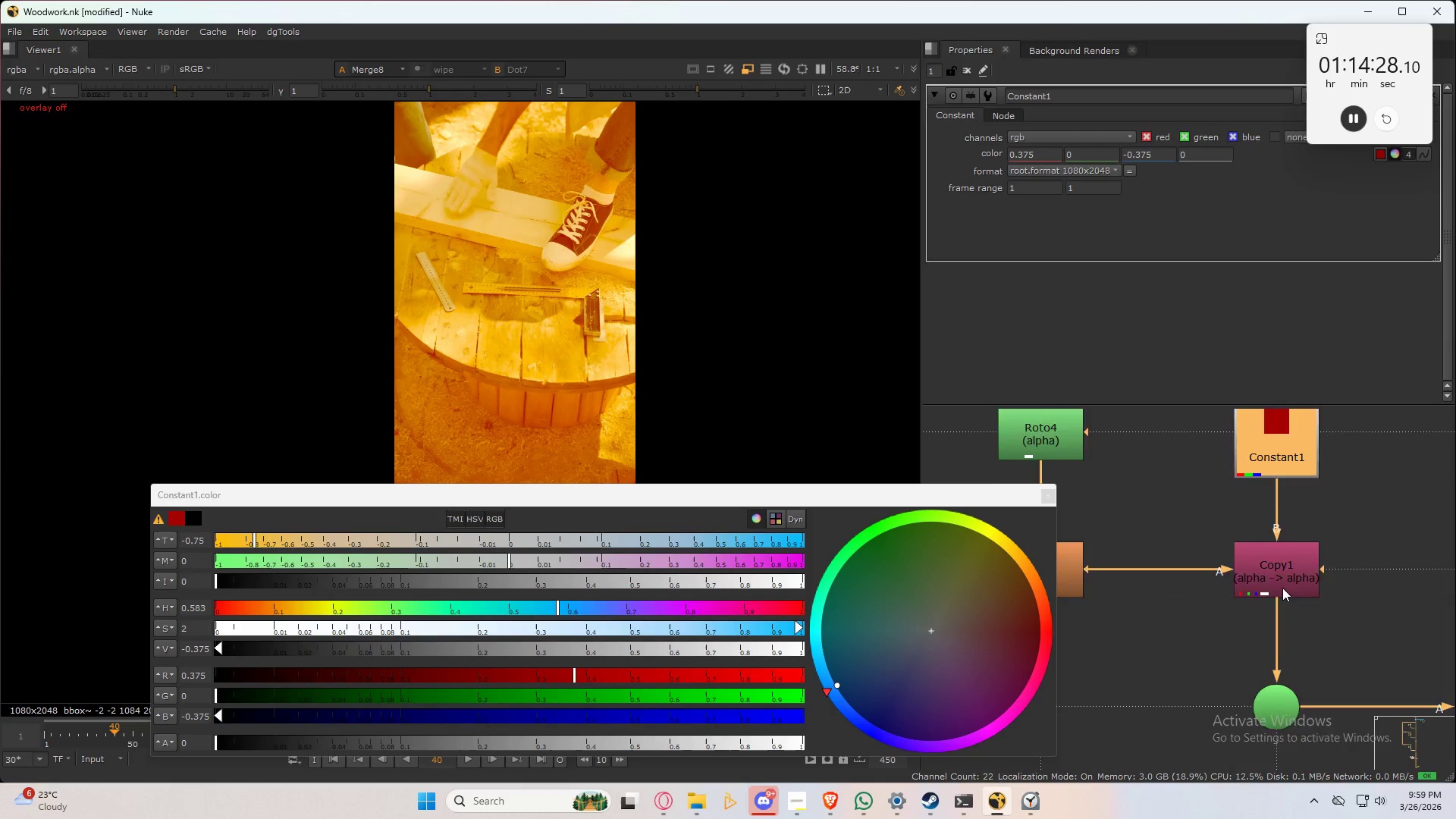 
left_click([1282, 588])
 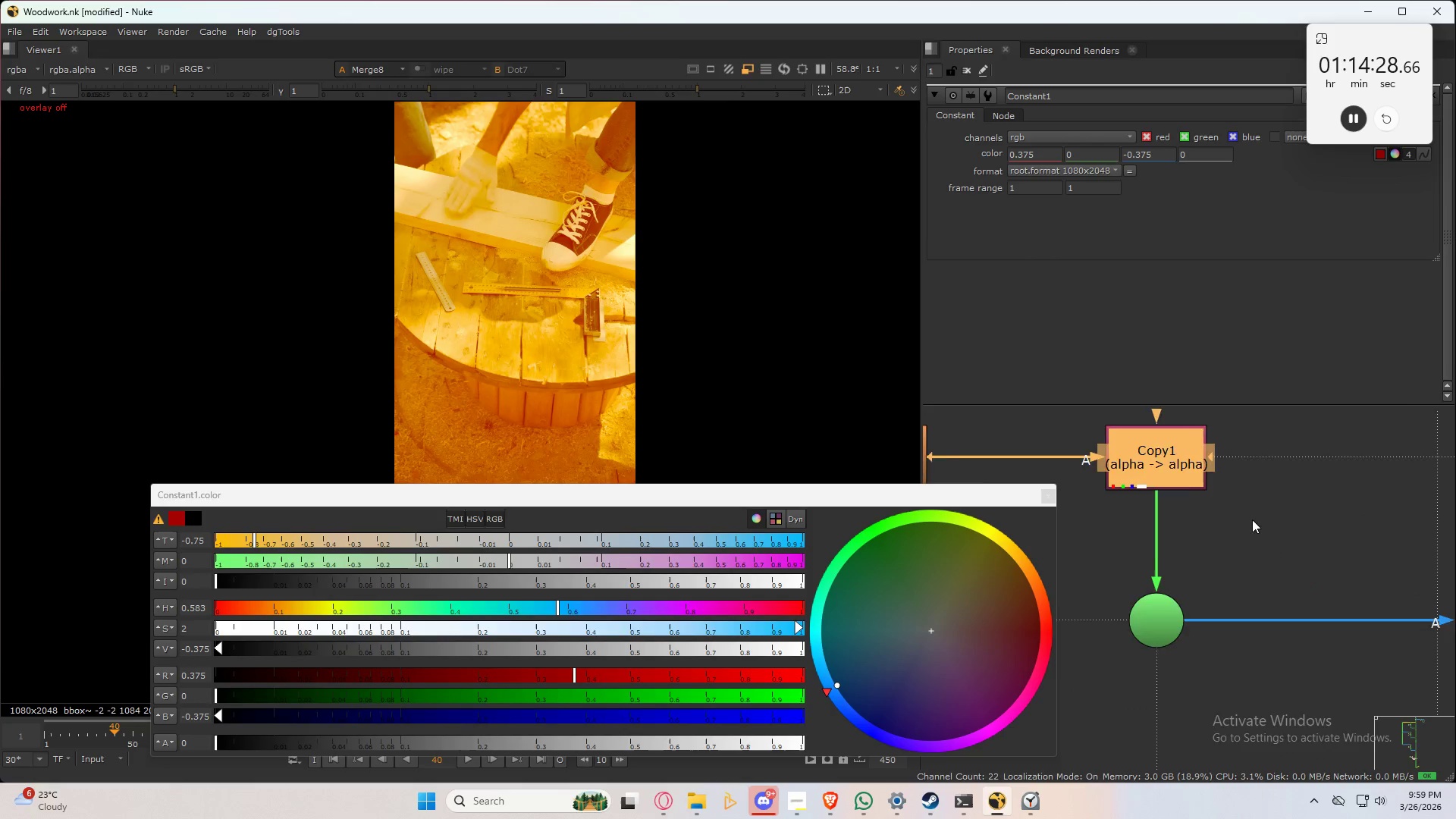 
scroll: coordinate [1282, 588], scroll_direction: up, amount: 1.0
 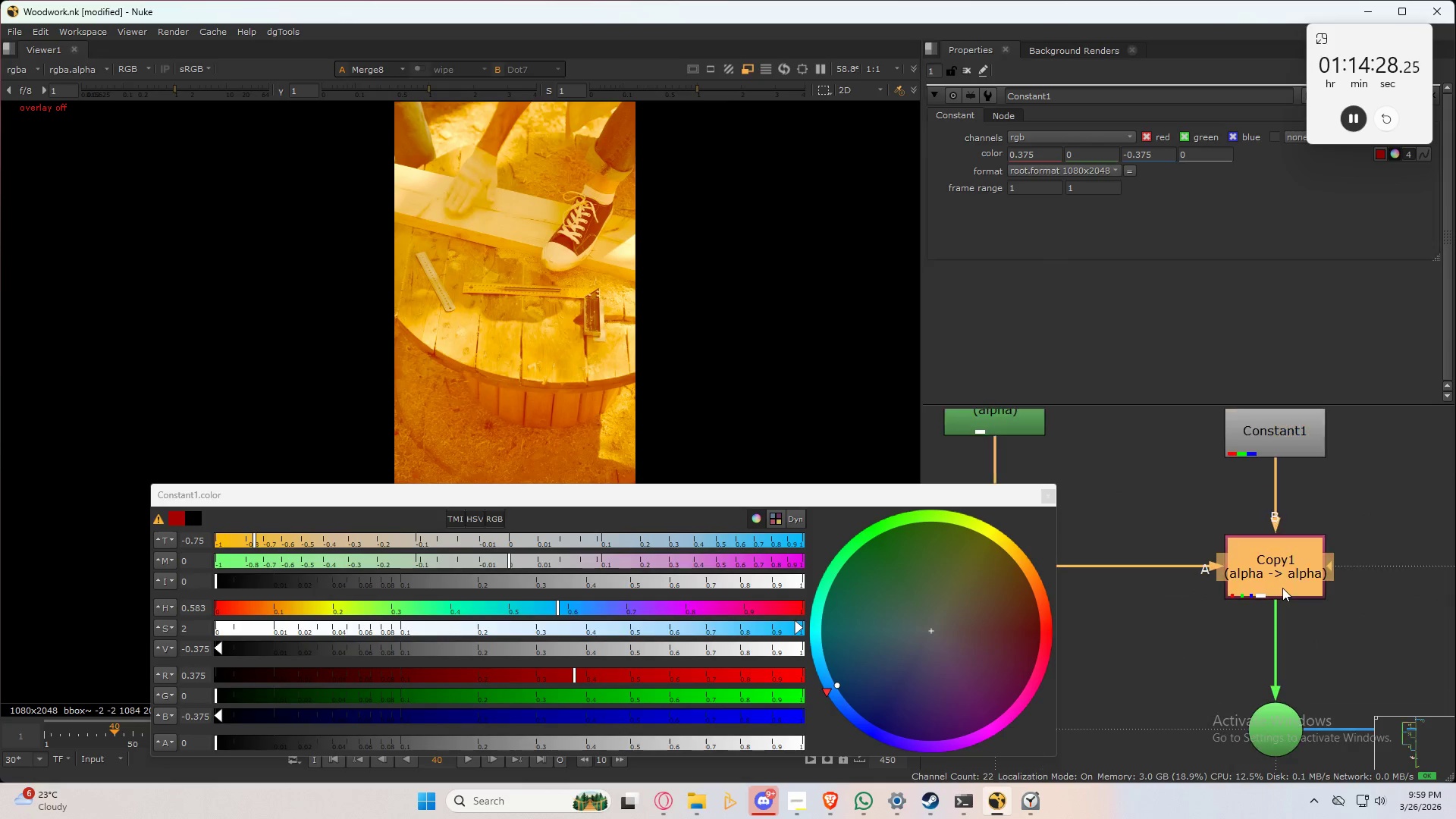 
scroll: coordinate [1250, 544], scroll_direction: down, amount: 9.0
 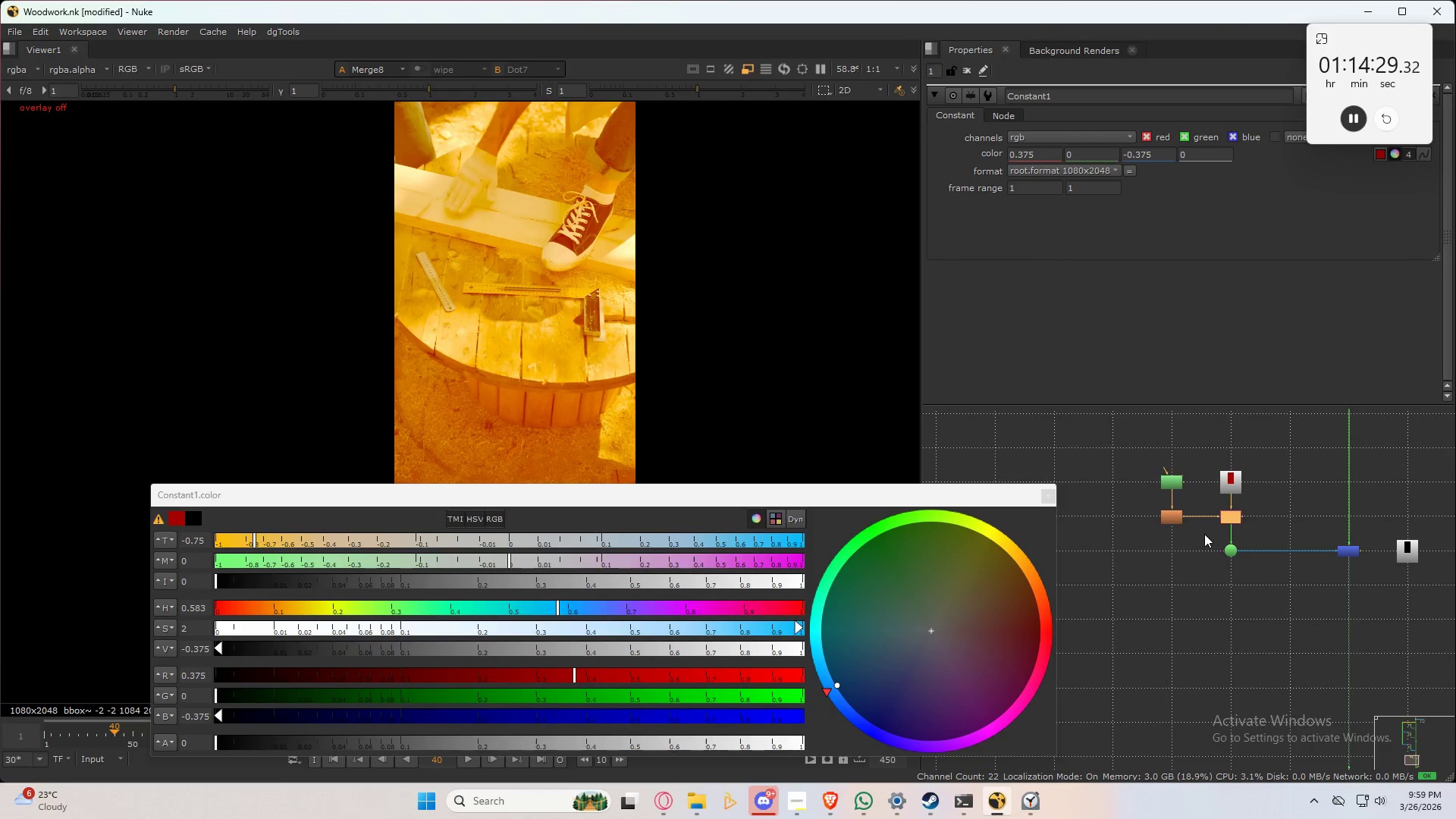 
left_click_drag(start_coordinate=[1205, 534], to_coordinate=[1454, 601])
 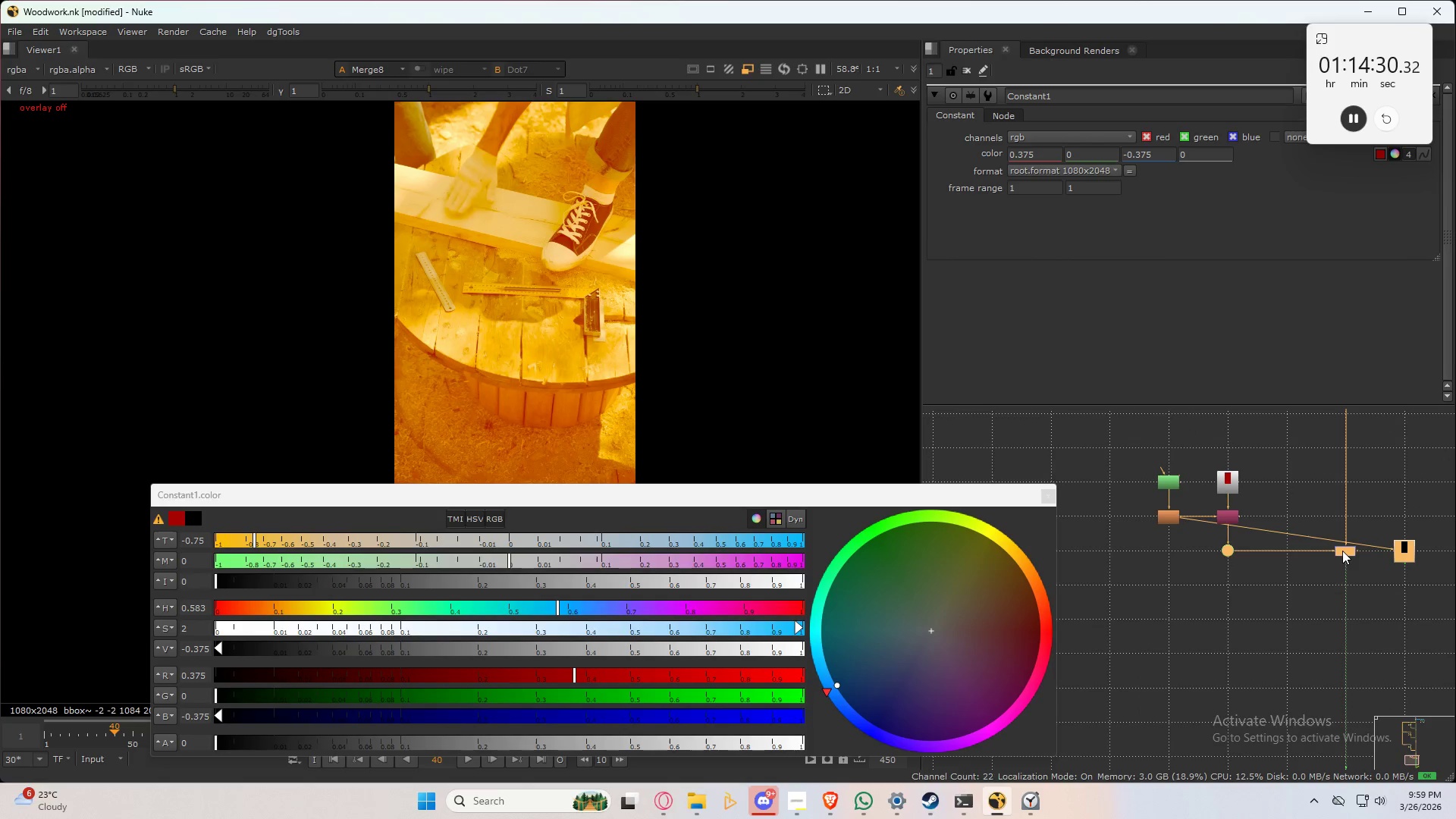 
left_click_drag(start_coordinate=[1344, 551], to_coordinate=[1346, 587])
 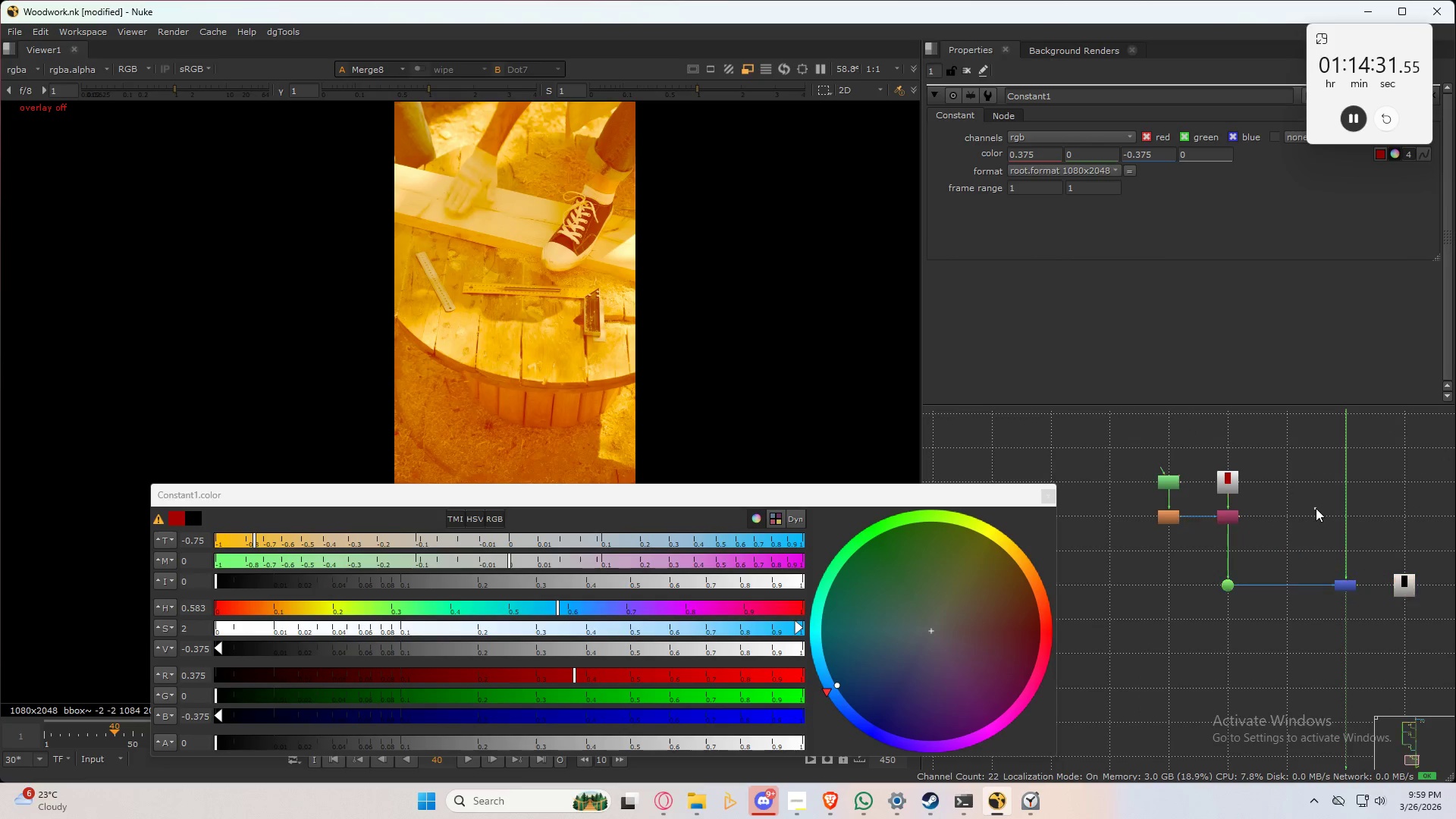 
left_click([1316, 508])
 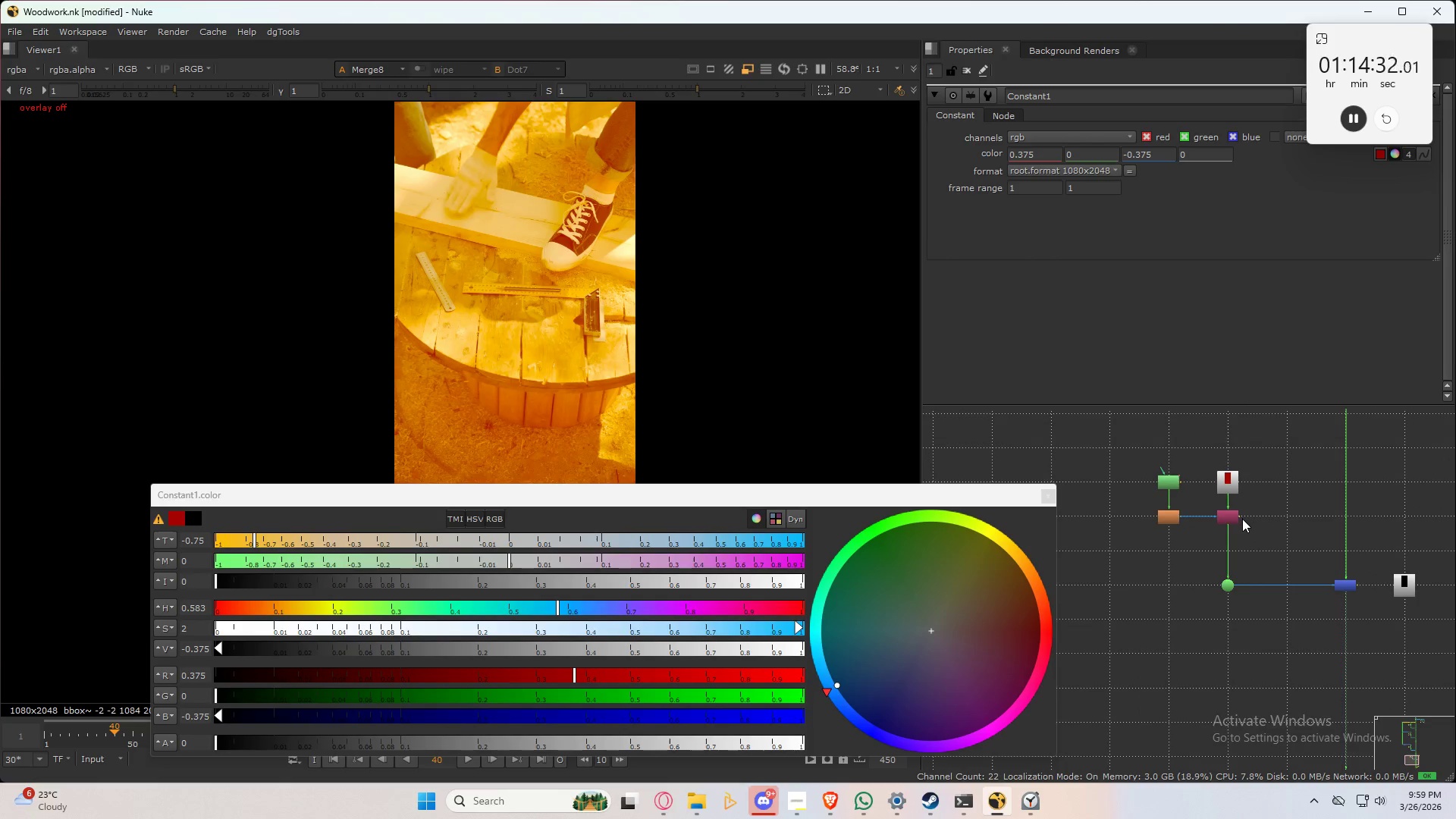 
left_click([1250, 555])
 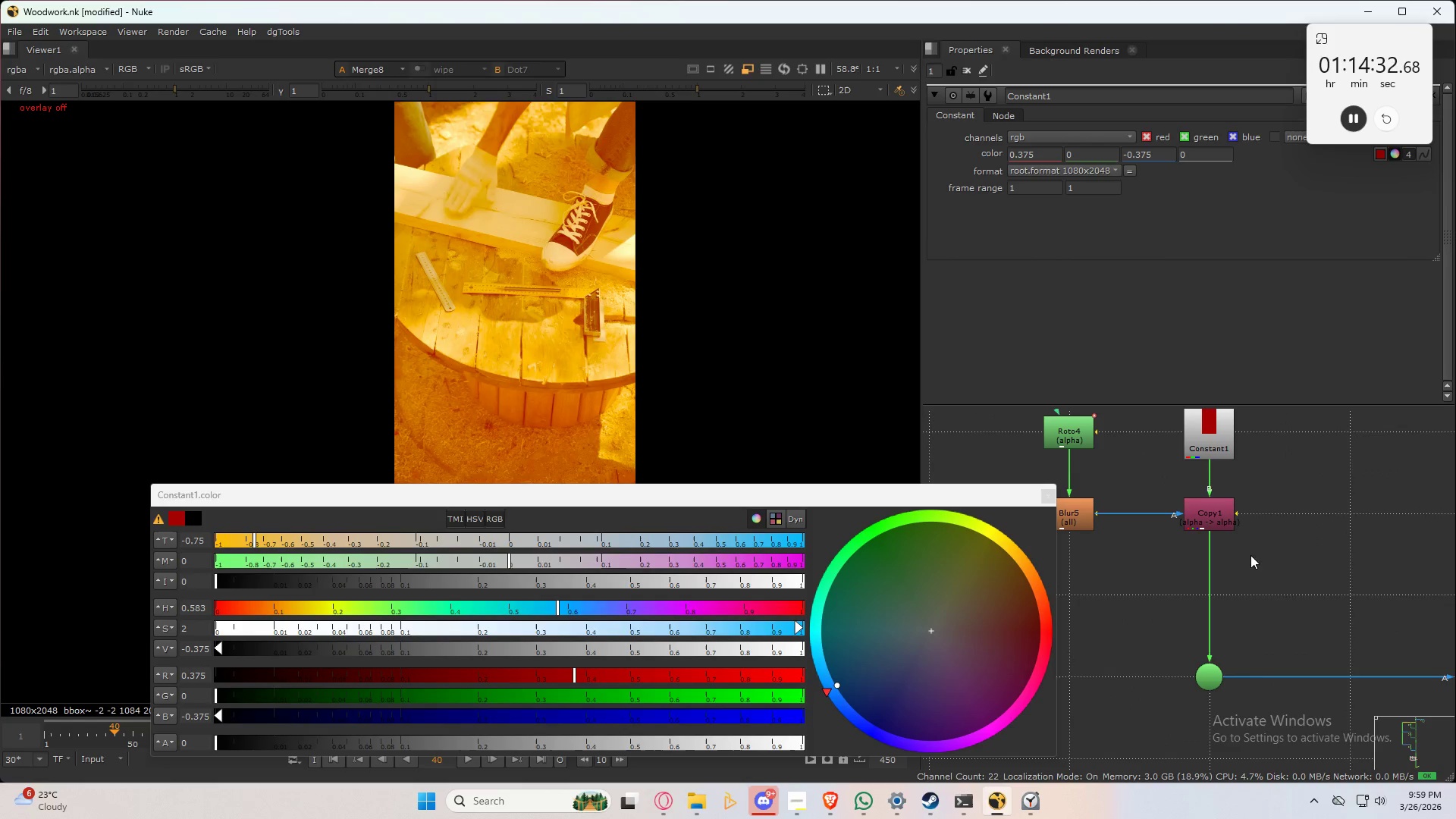 
scroll: coordinate [1241, 518], scroll_direction: up, amount: 5.0
 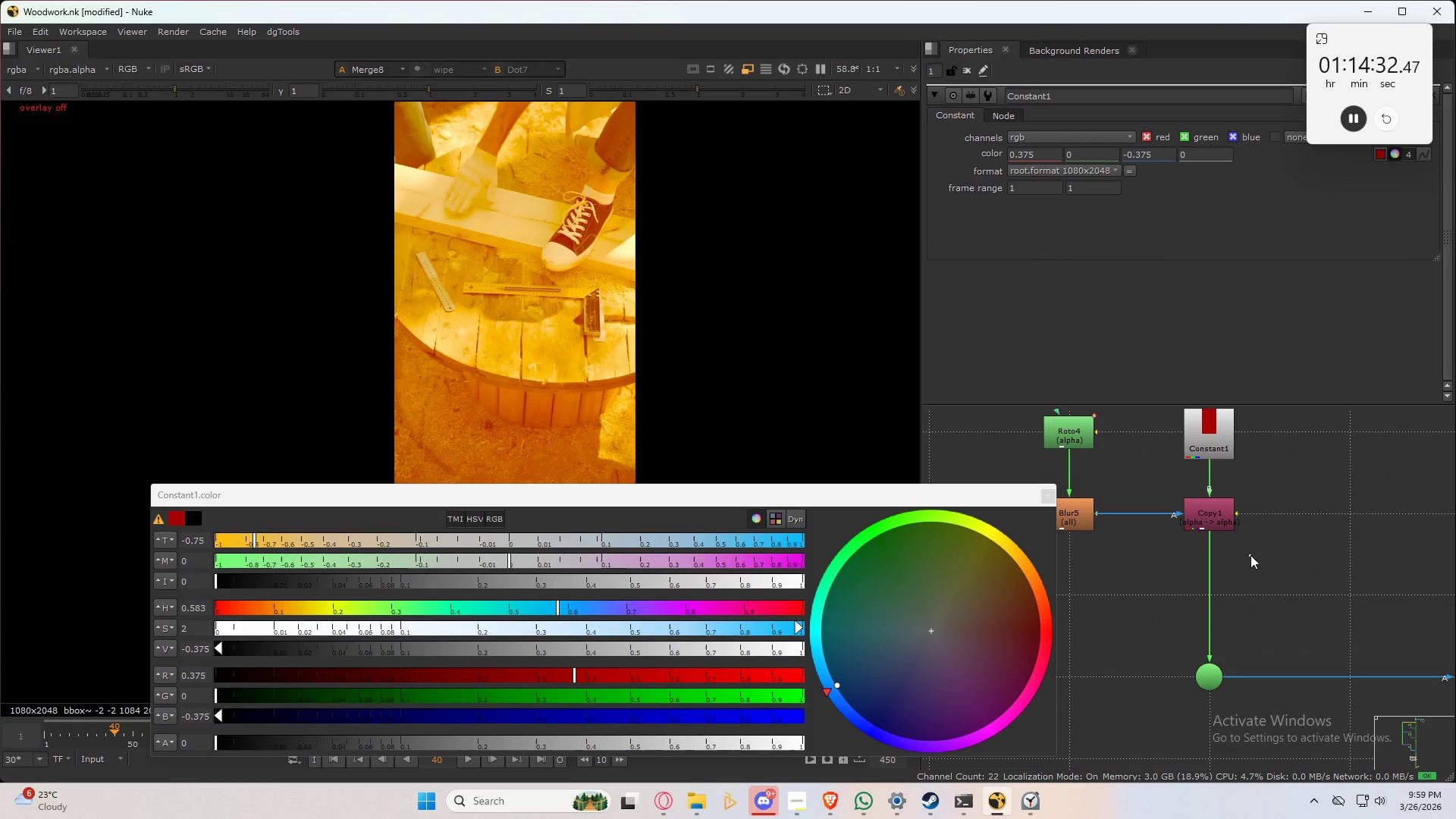 
key(Tab)
type(premul)
 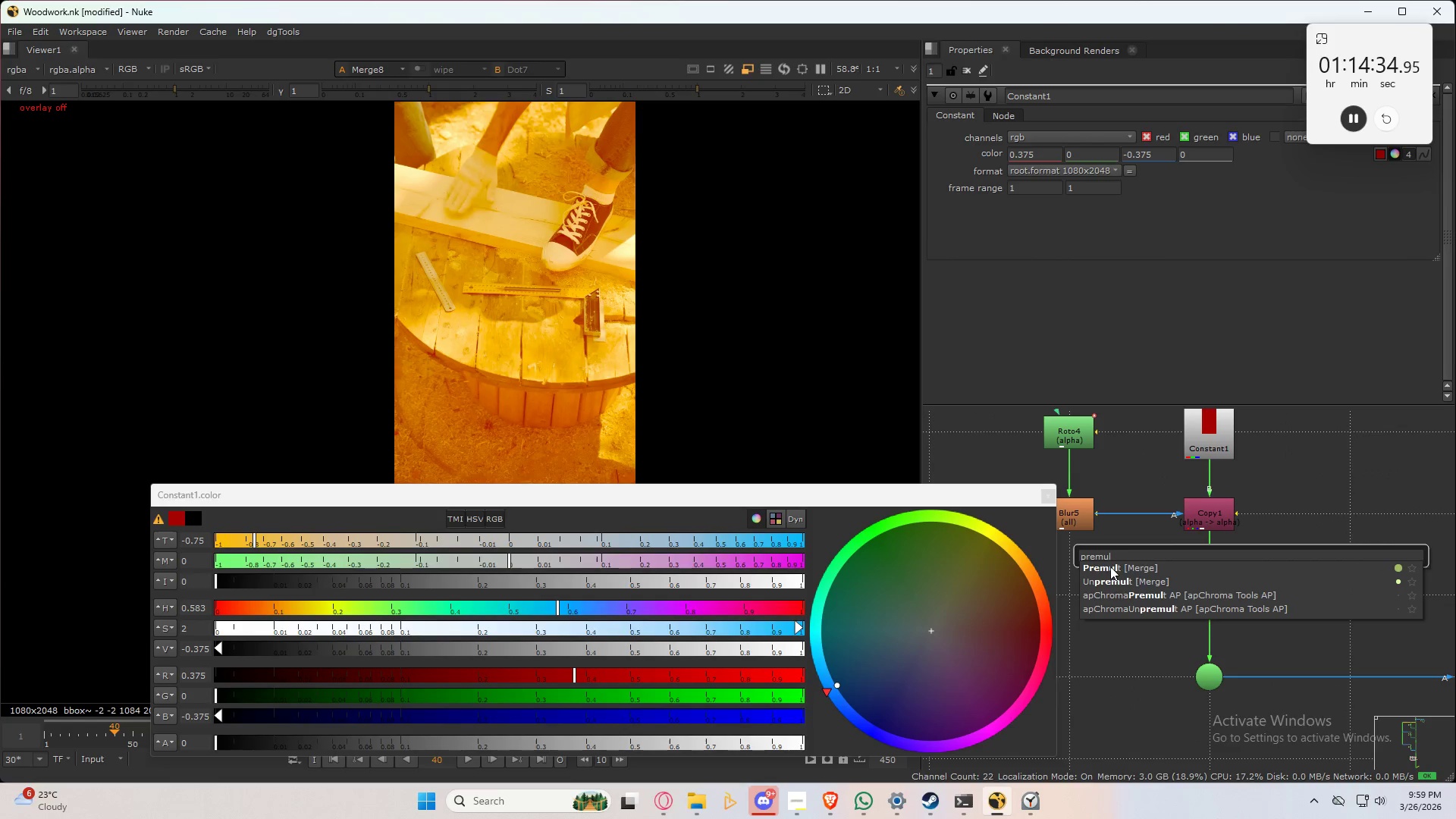 
left_click([1110, 566])
 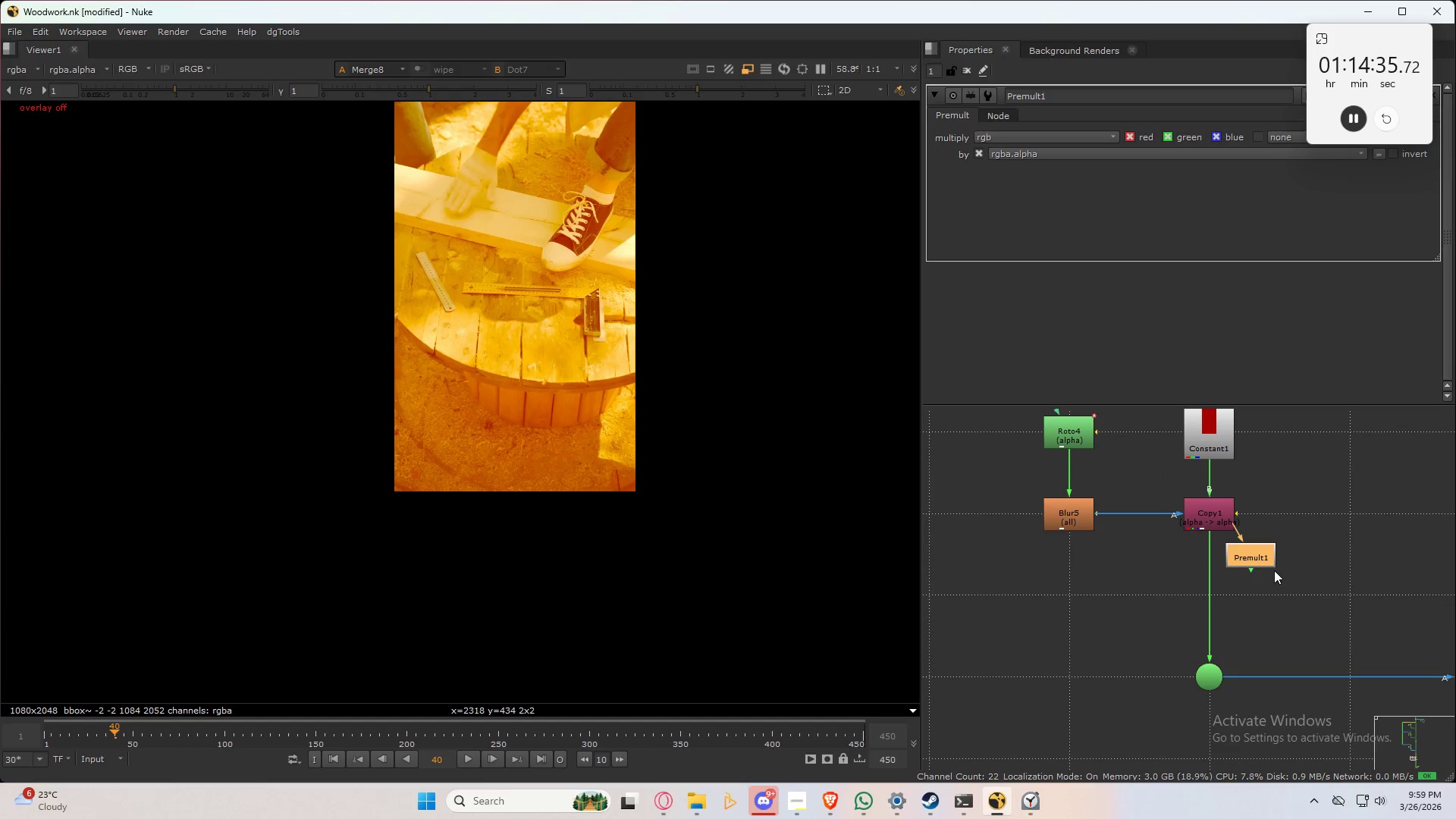 
left_click_drag(start_coordinate=[1255, 560], to_coordinate=[1211, 603])
 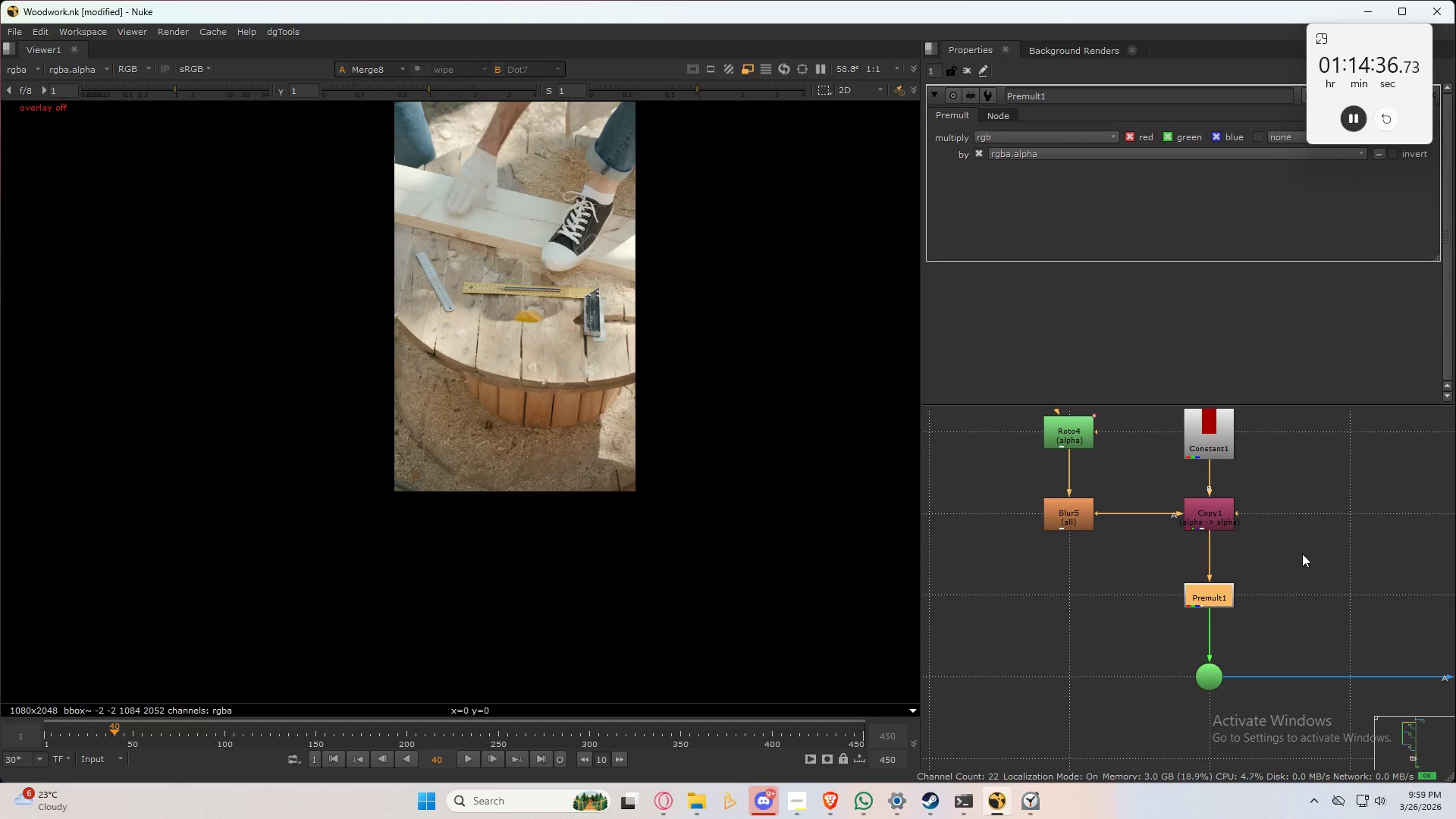 
left_click([1302, 554])
 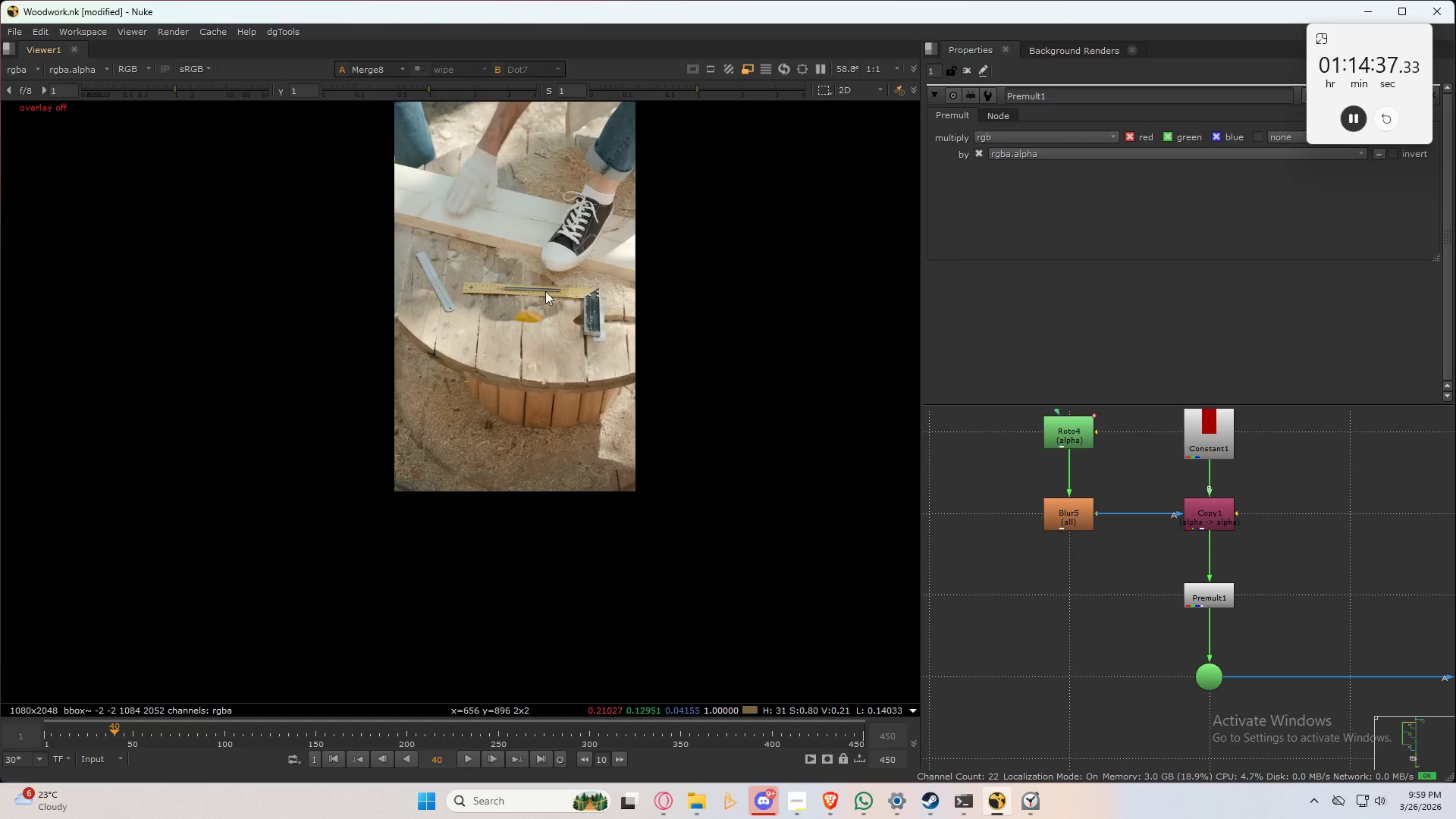 
scroll: coordinate [540, 362], scroll_direction: up, amount: 12.0
 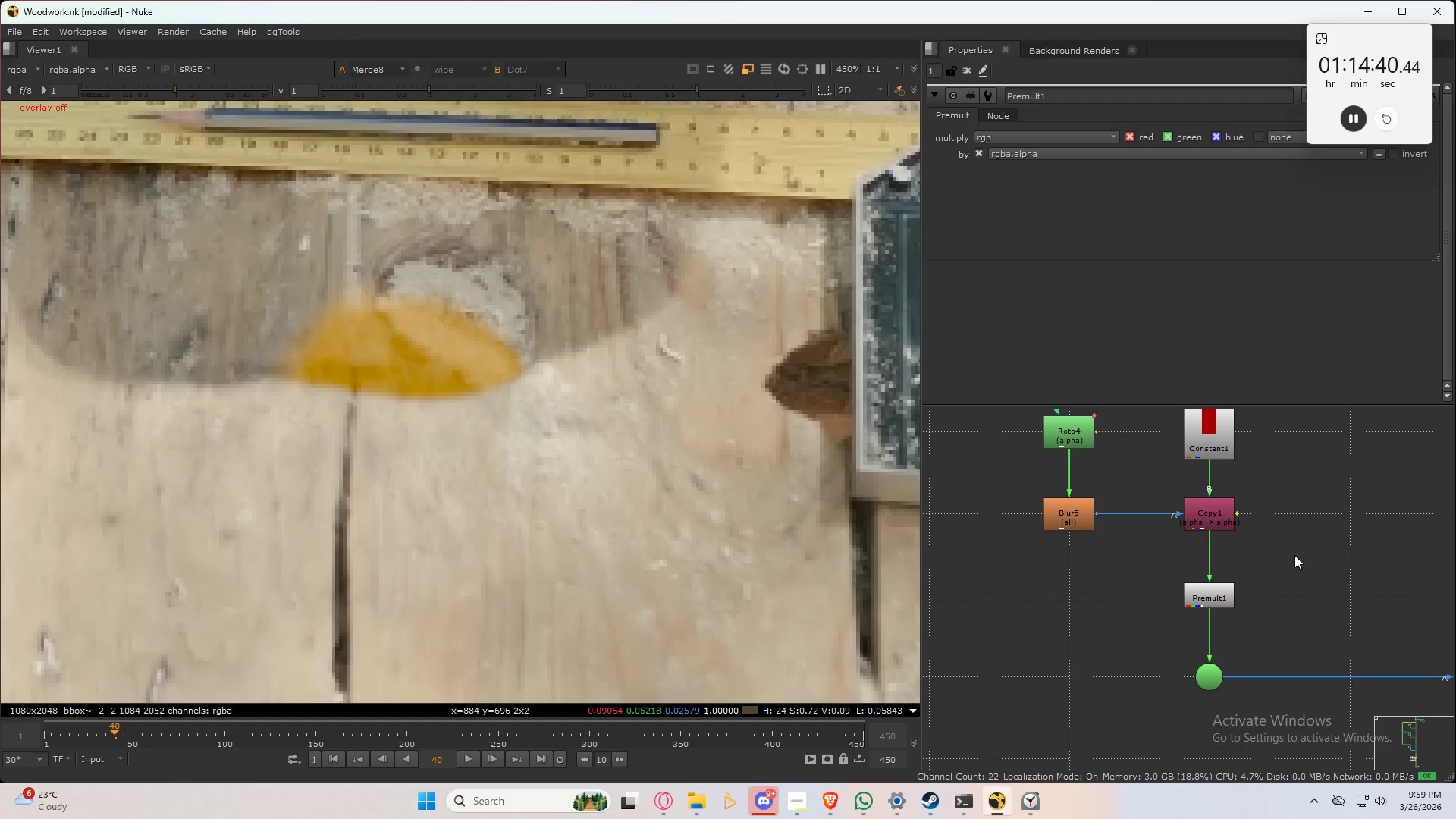 
double_click([1207, 441])
 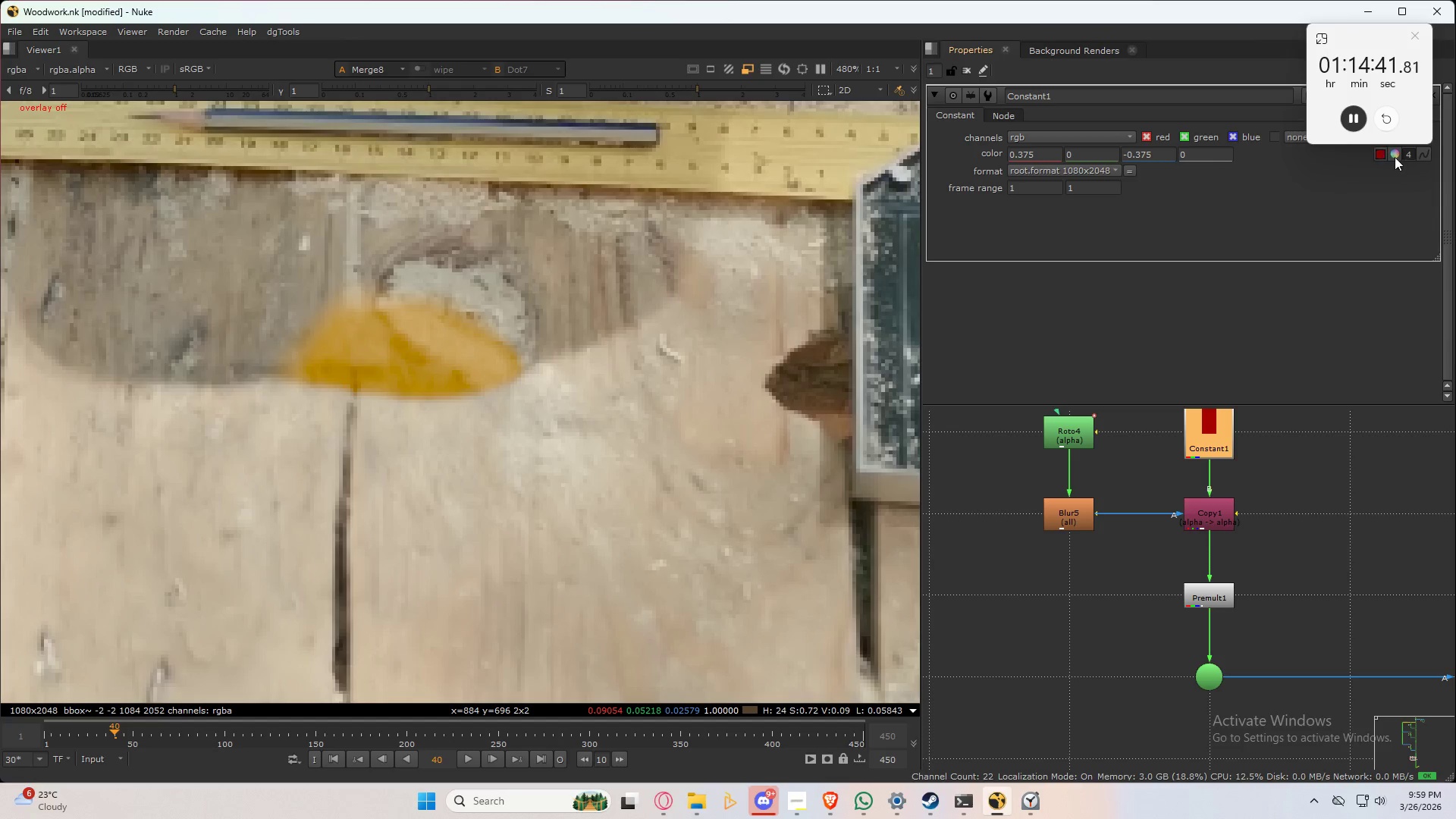 
hold_key(key=ControlLeft, duration=0.44)
left_click([1395, 158])
 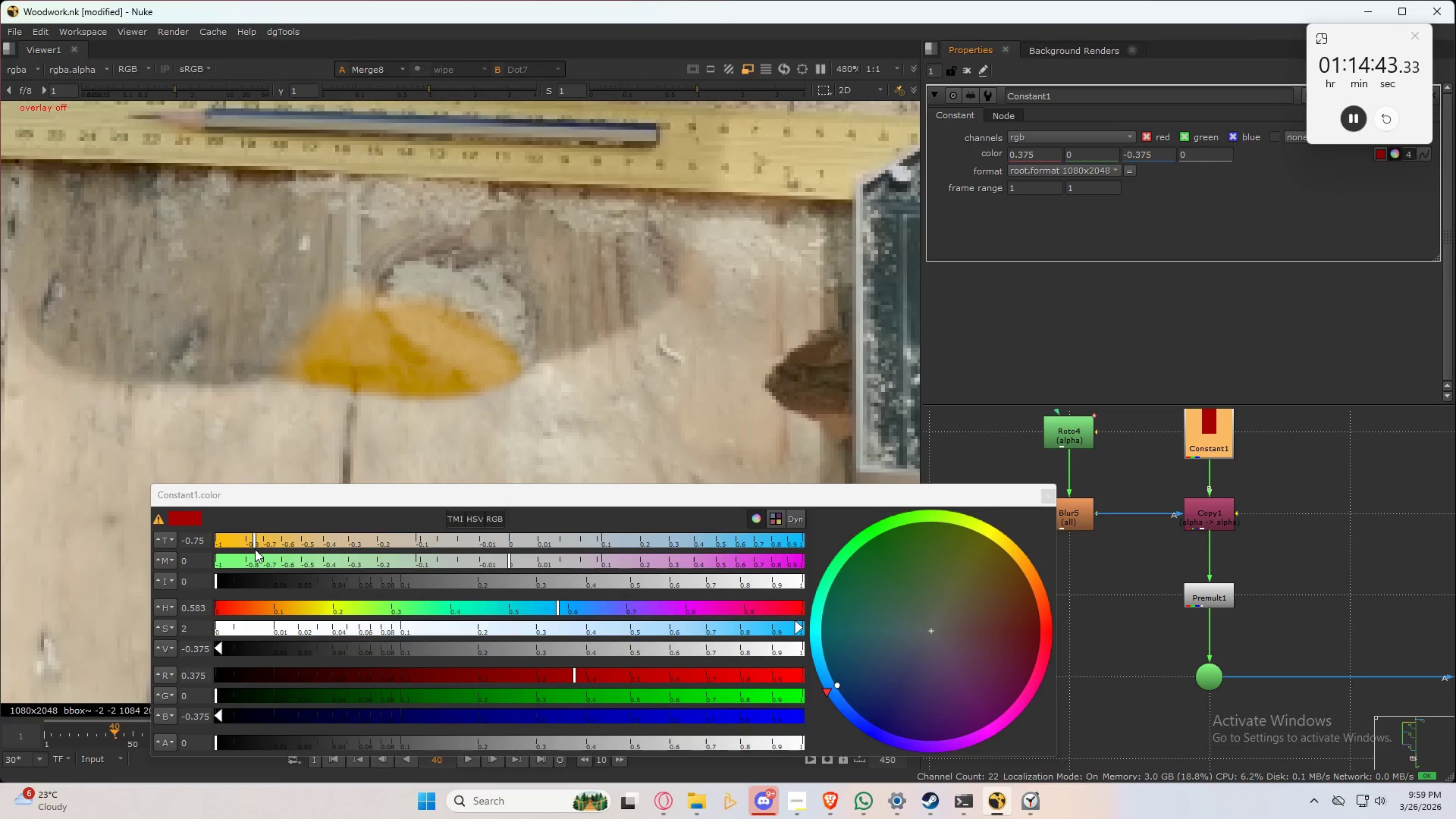 
left_click_drag(start_coordinate=[254, 543], to_coordinate=[397, 548])
 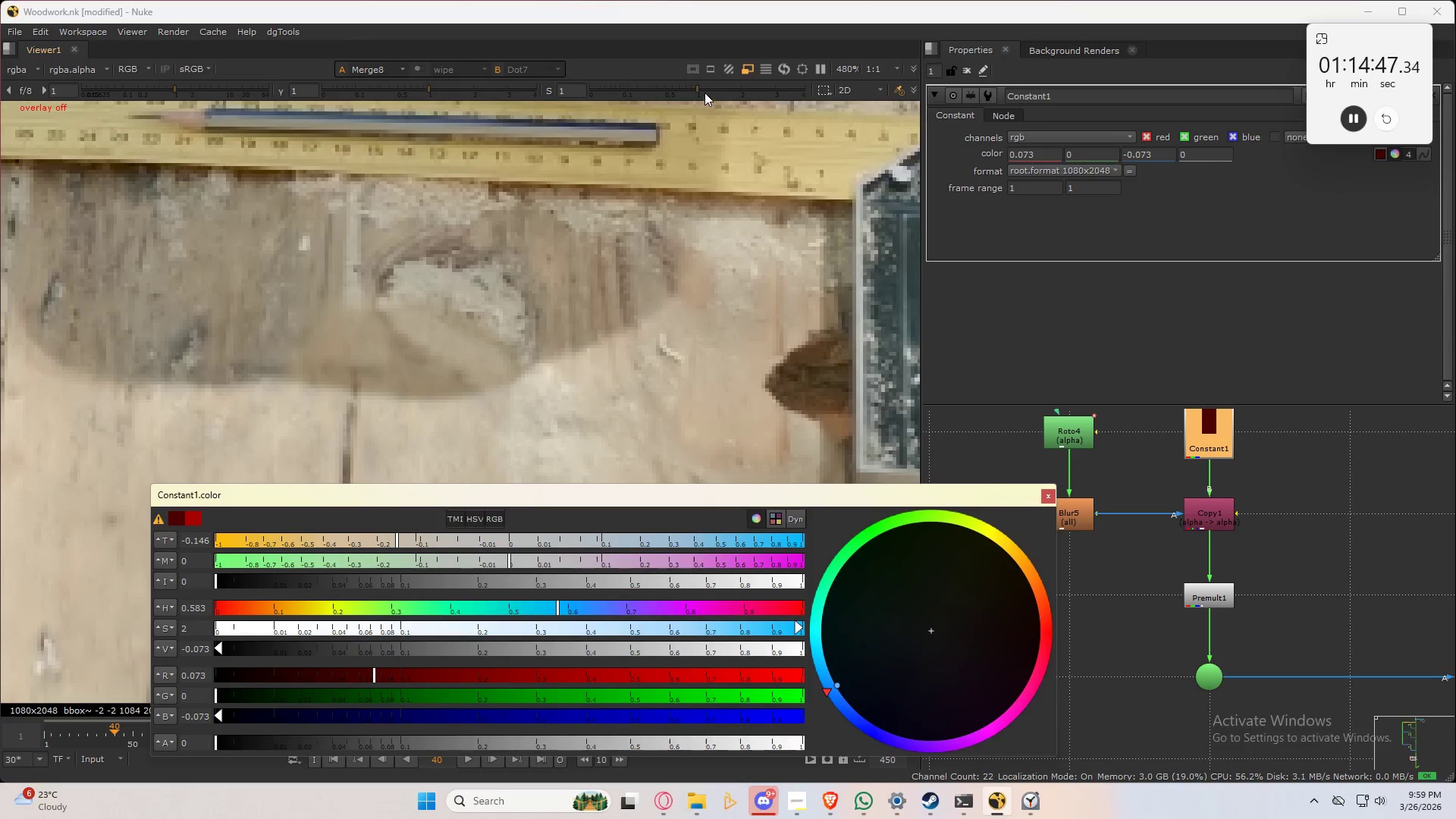 
left_click_drag(start_coordinate=[719, 85], to_coordinate=[964, 97])
 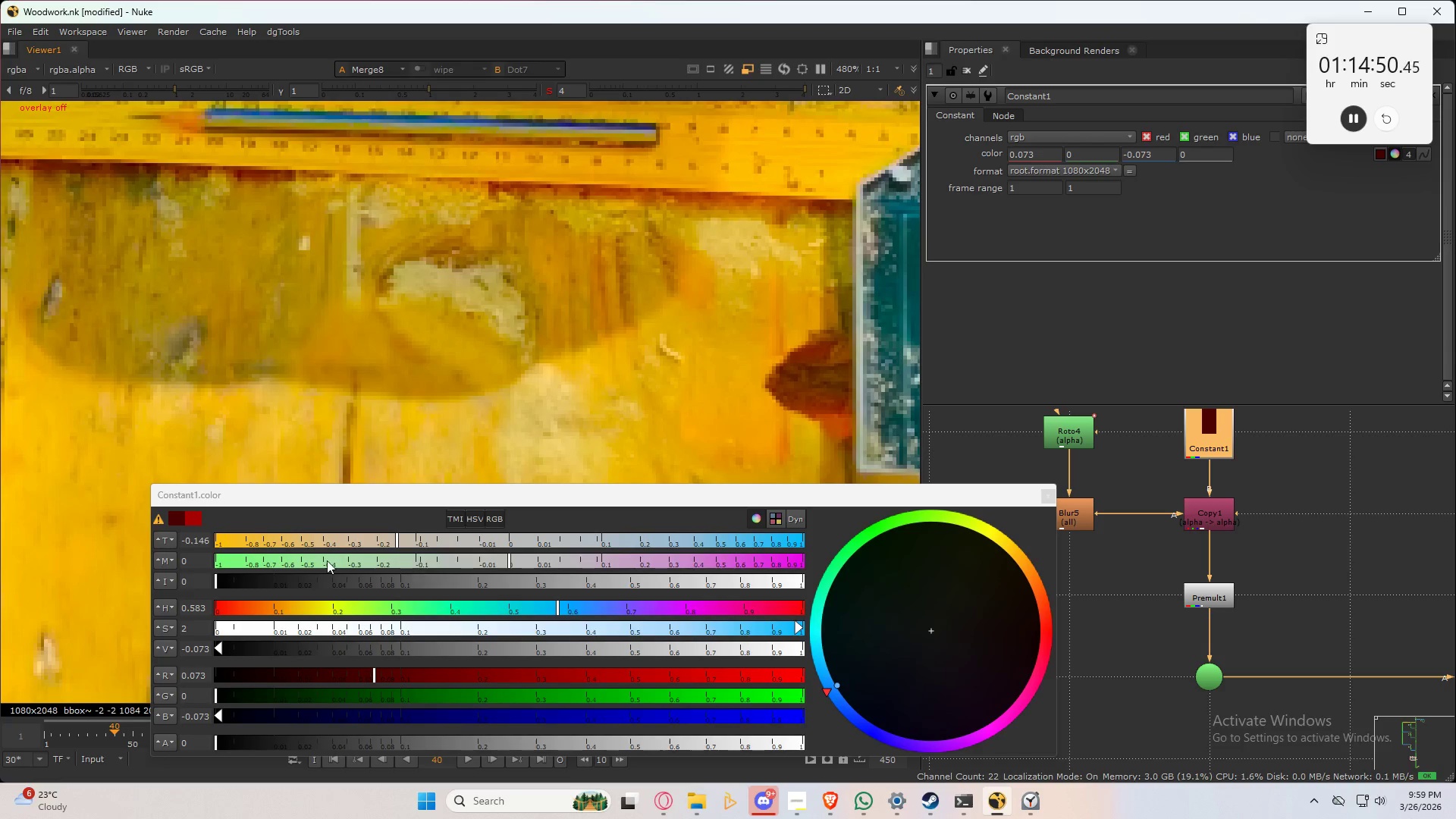 
left_click_drag(start_coordinate=[397, 539], to_coordinate=[435, 540])
 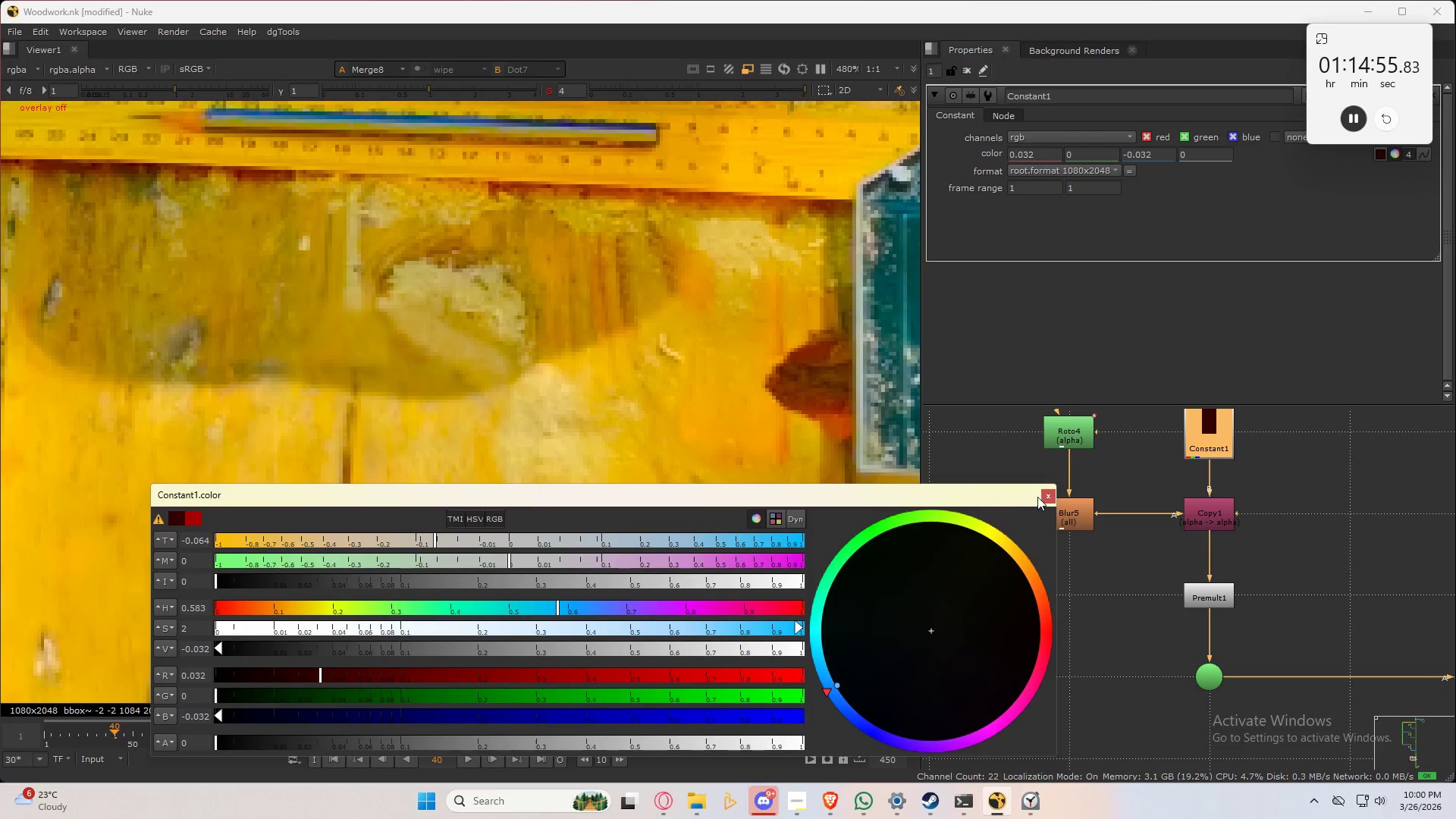 
left_click([1046, 491])
 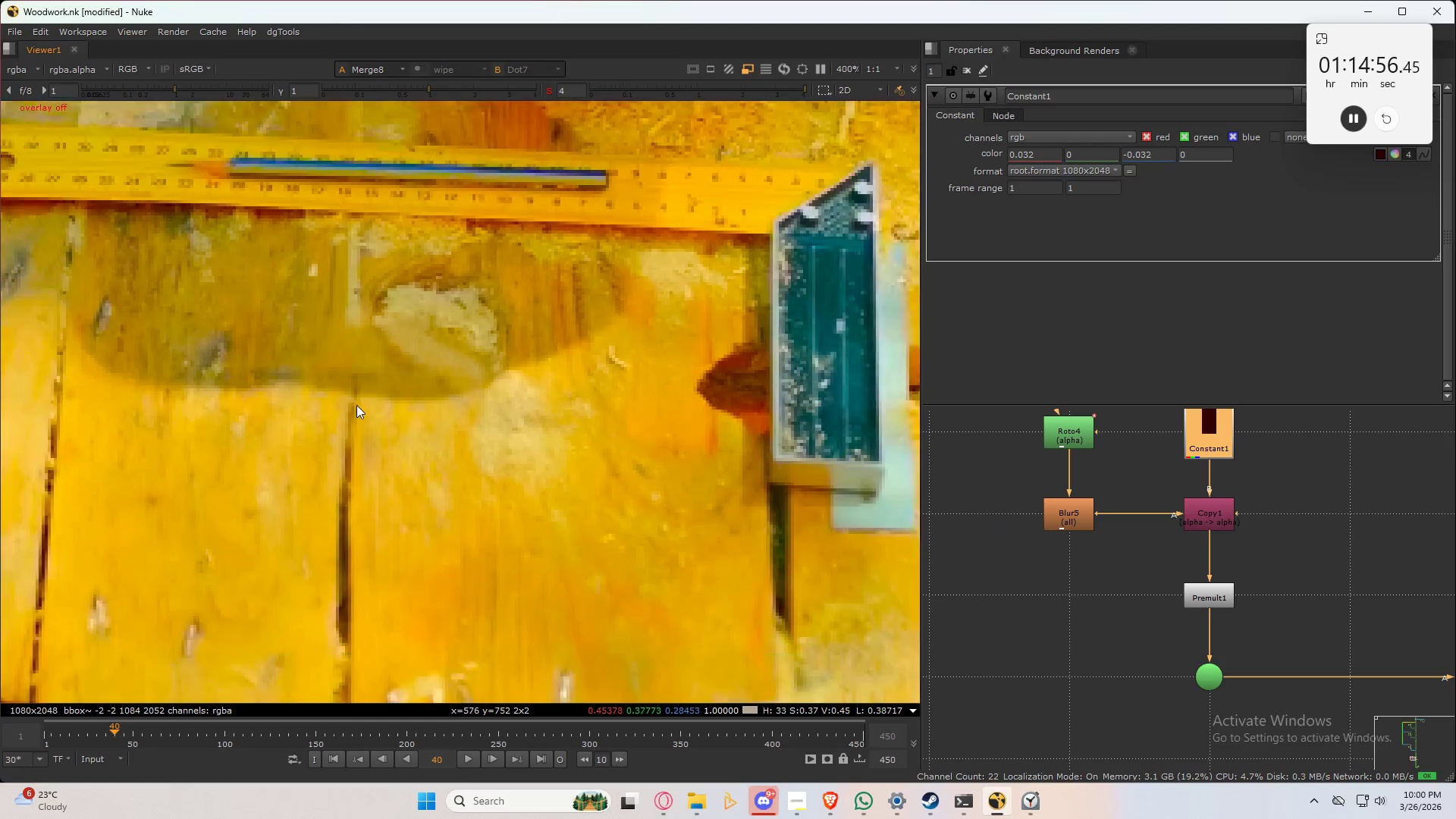 
scroll: coordinate [357, 405], scroll_direction: down, amount: 6.0
 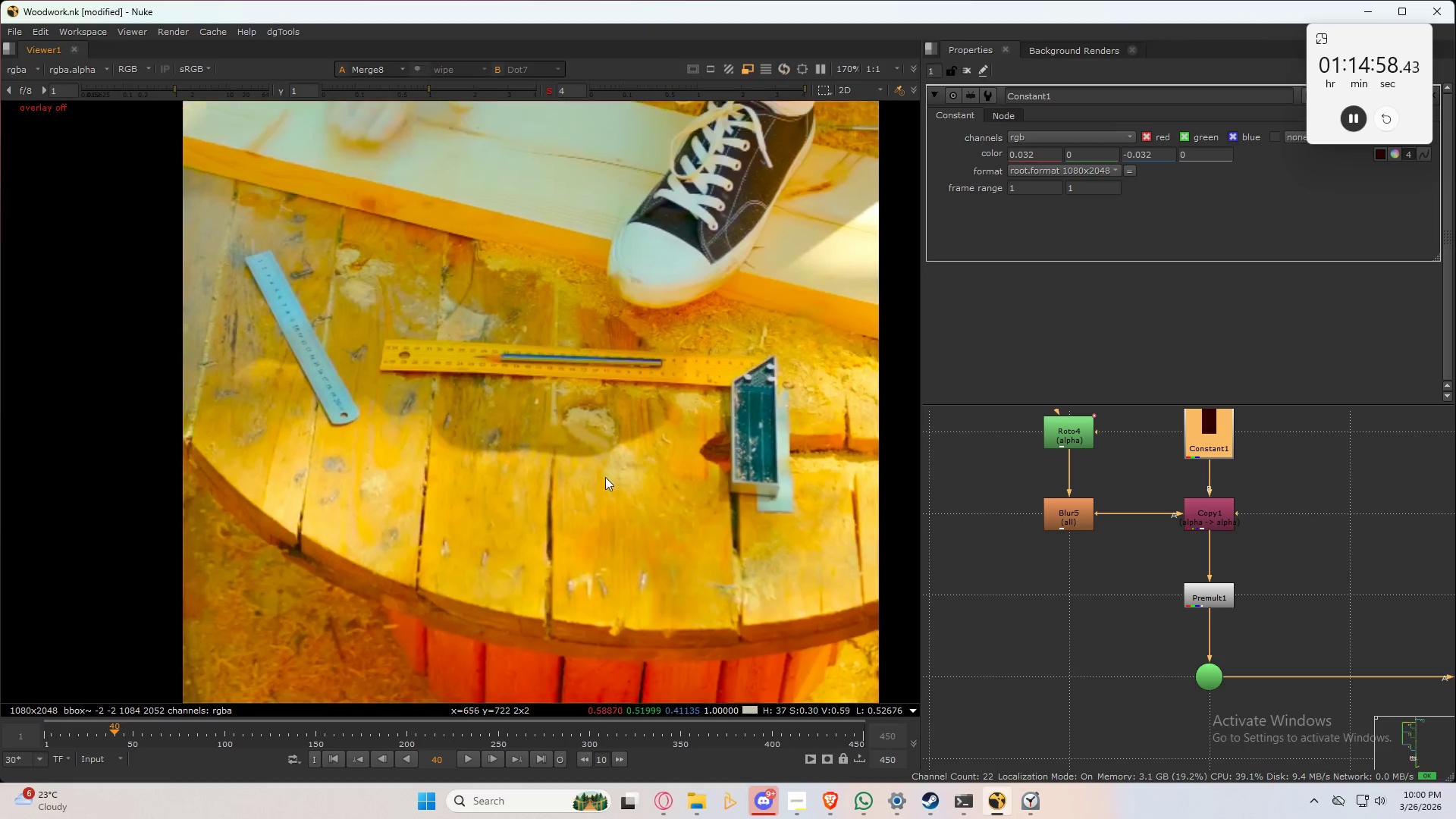 
scroll: coordinate [602, 443], scroll_direction: up, amount: 4.0
 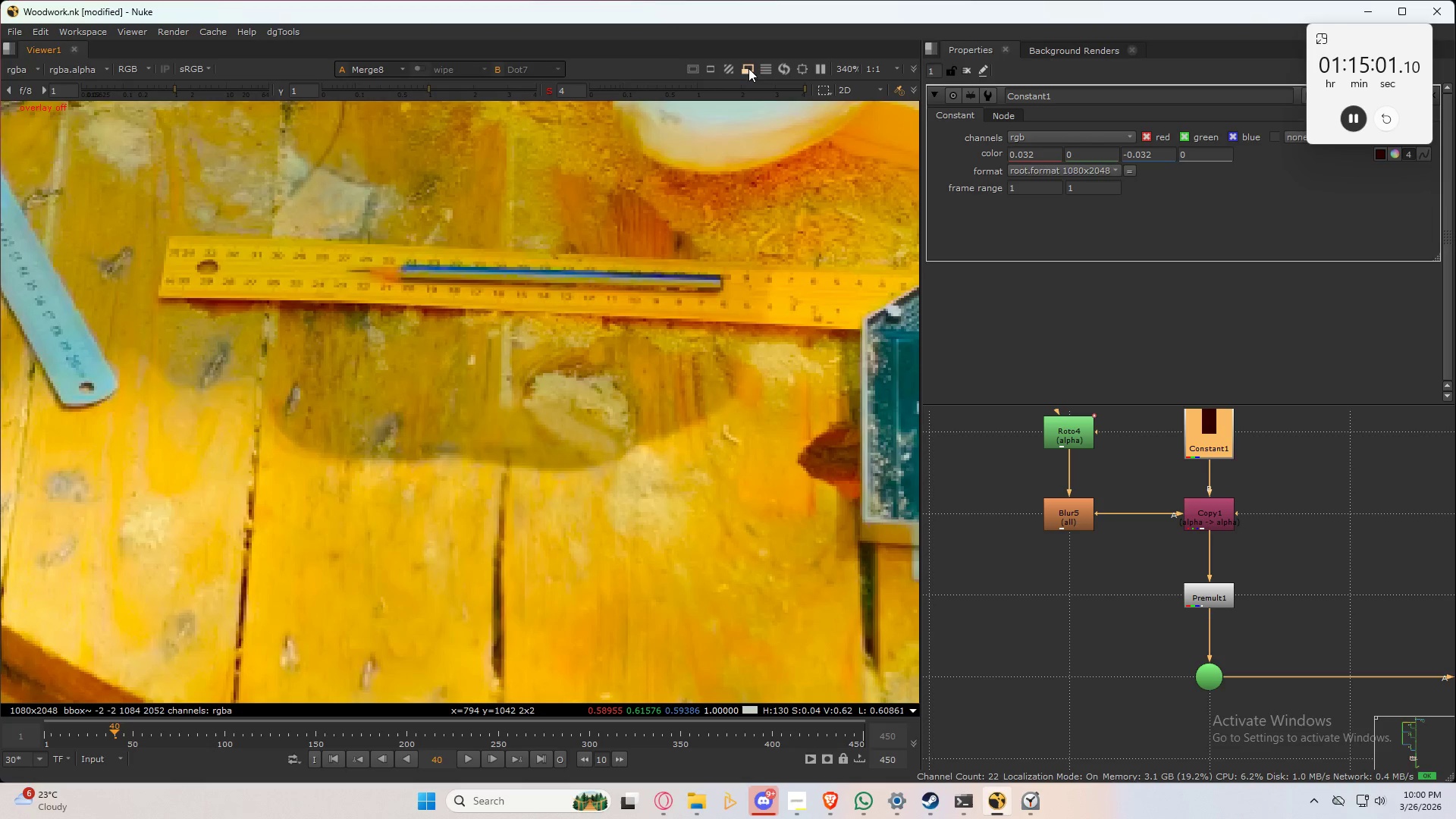 
hold_key(key=ControlLeft, duration=0.86)
left_click([686, 93])
 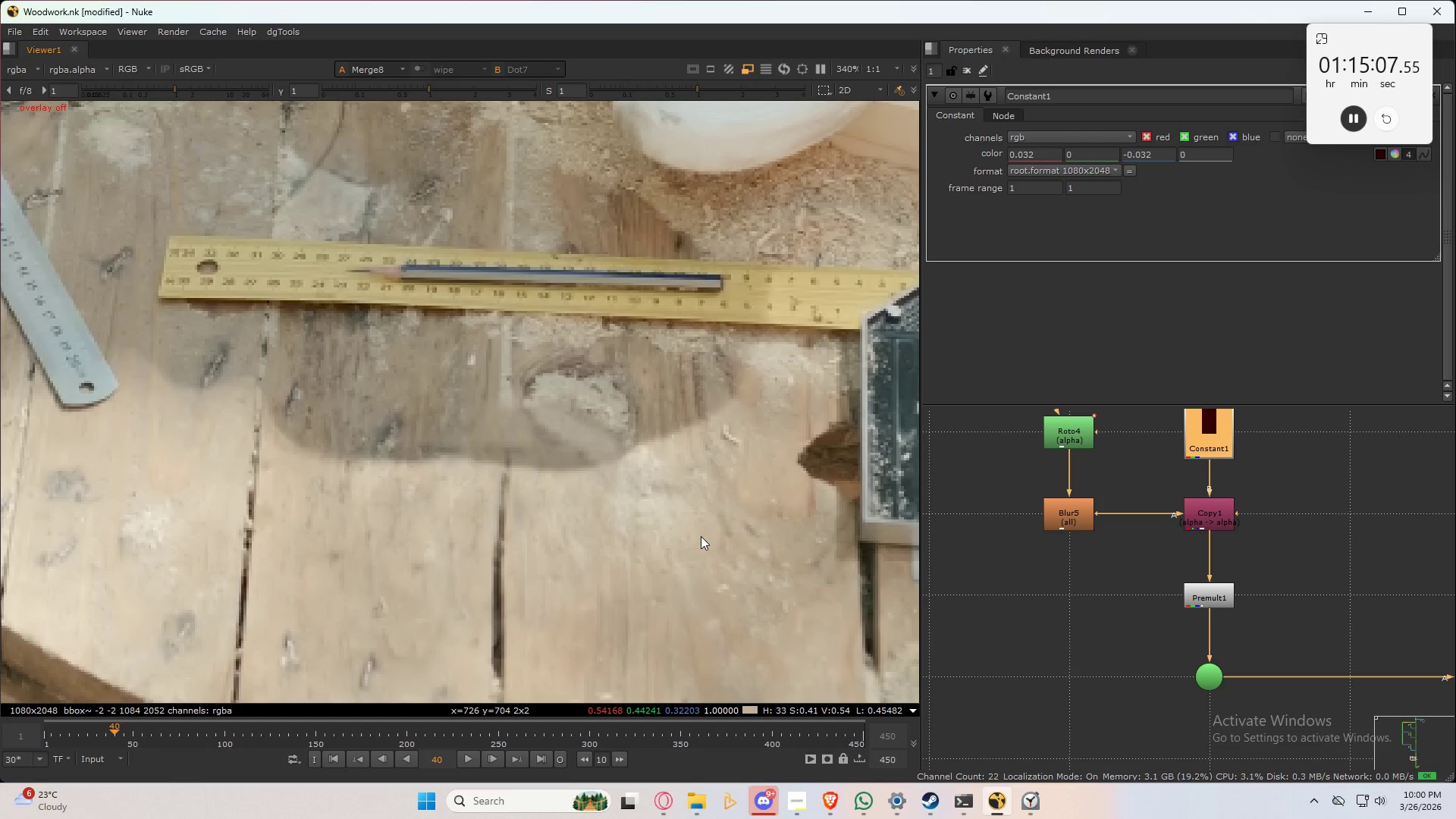 
wait(9.86)
 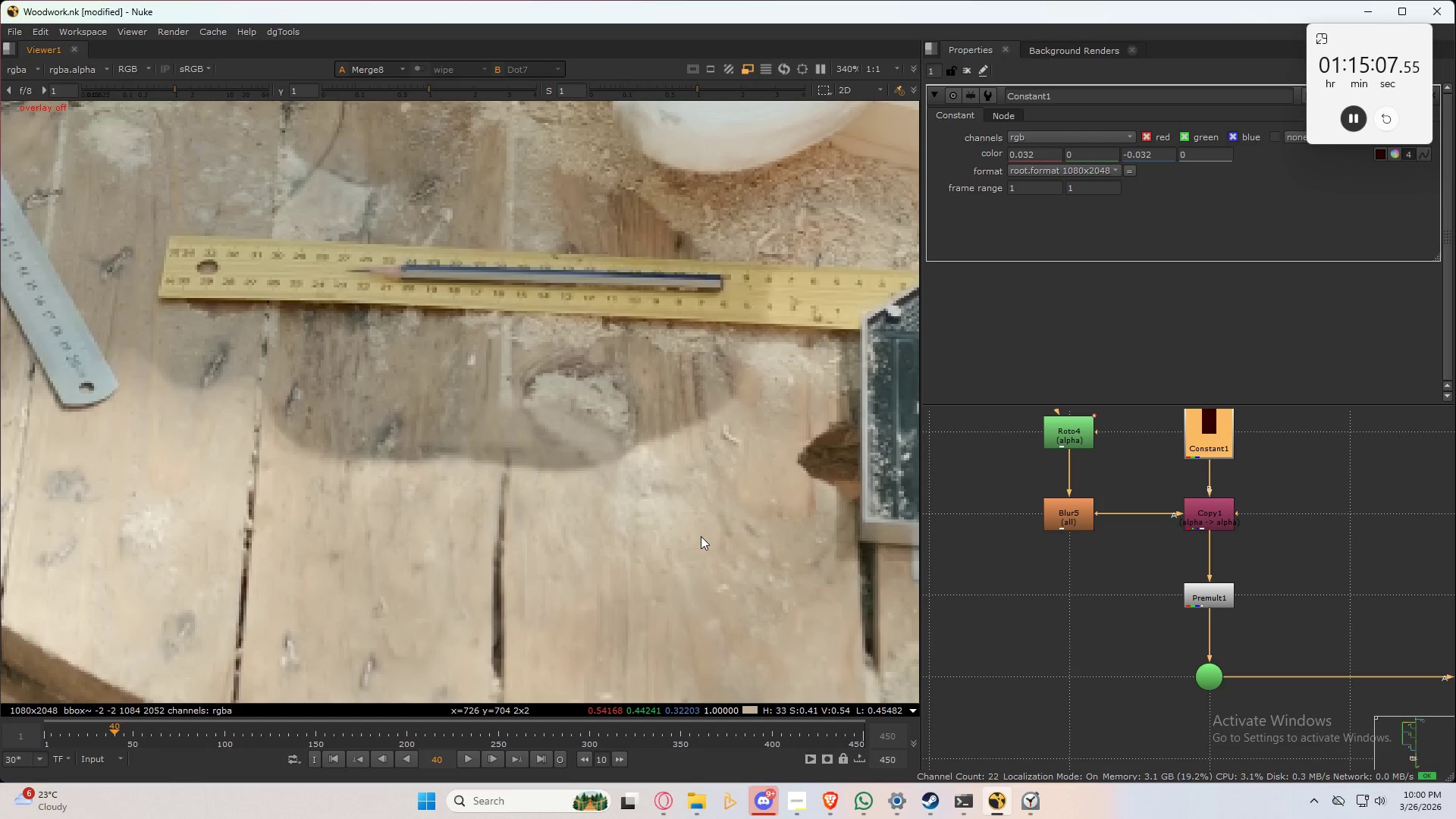 
key(ArrowLeft)
 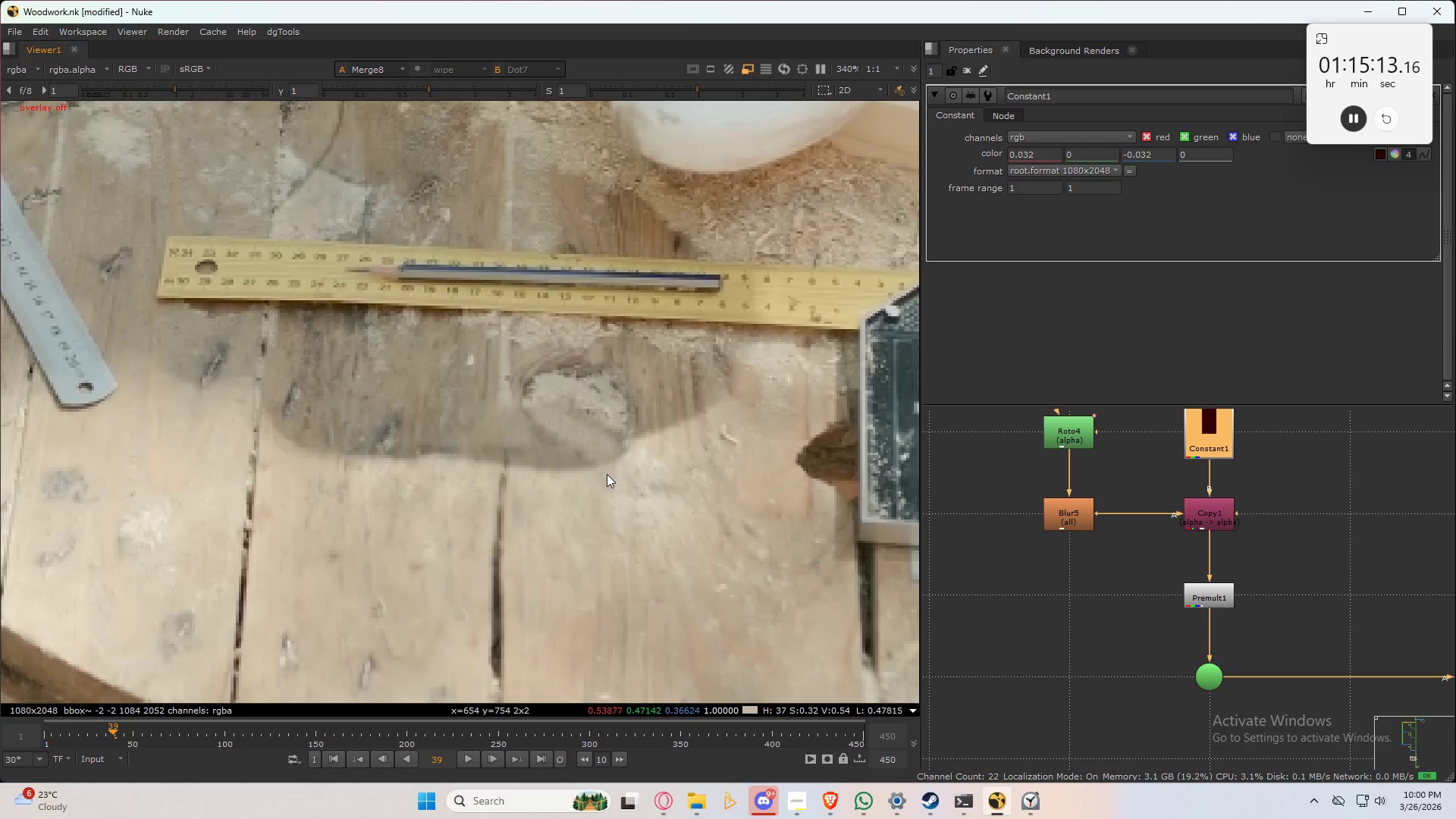 
key(ArrowLeft)
 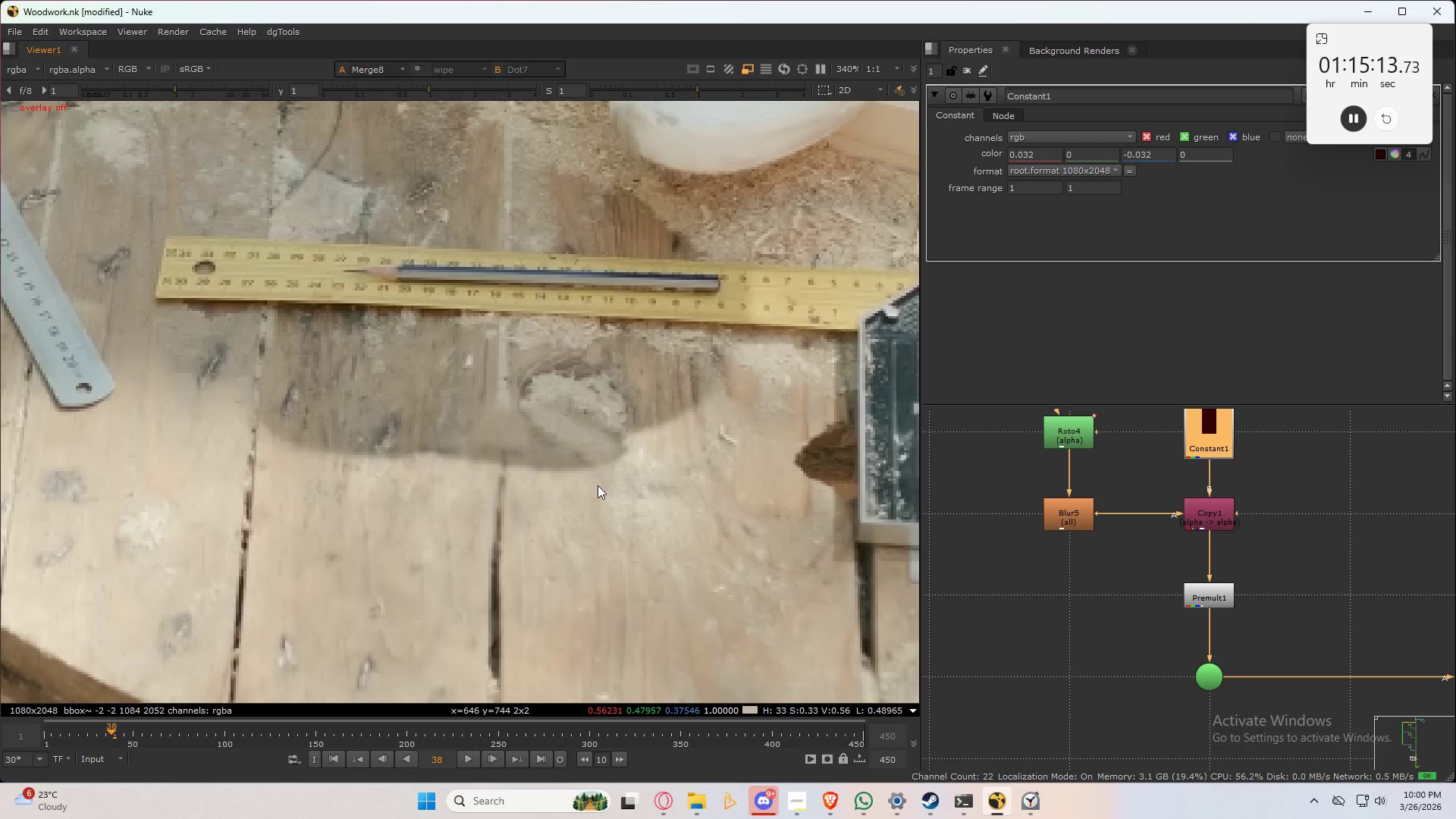 
key(ArrowLeft)
 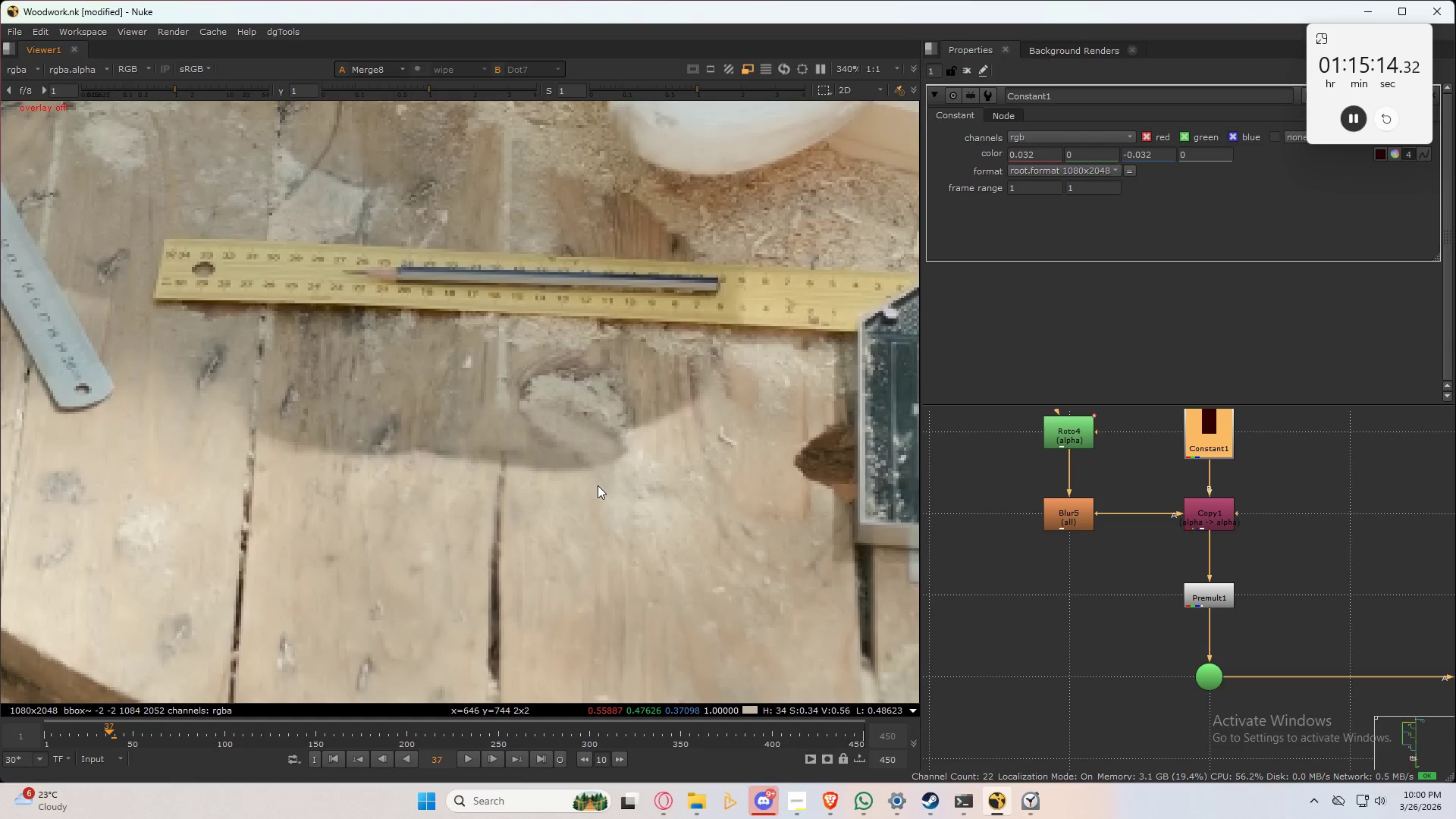 
key(ArrowLeft)
 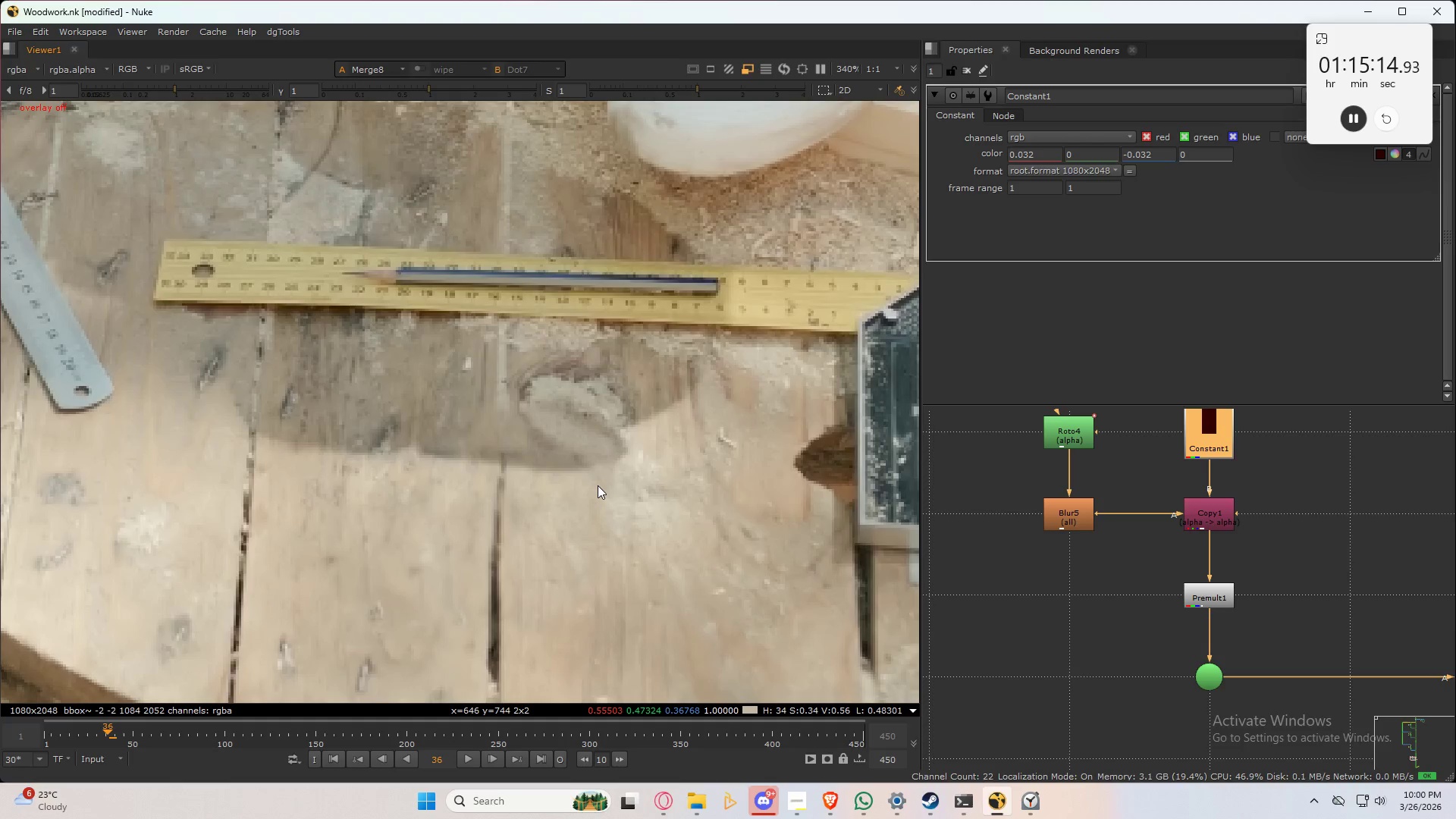 
key(ArrowLeft)
 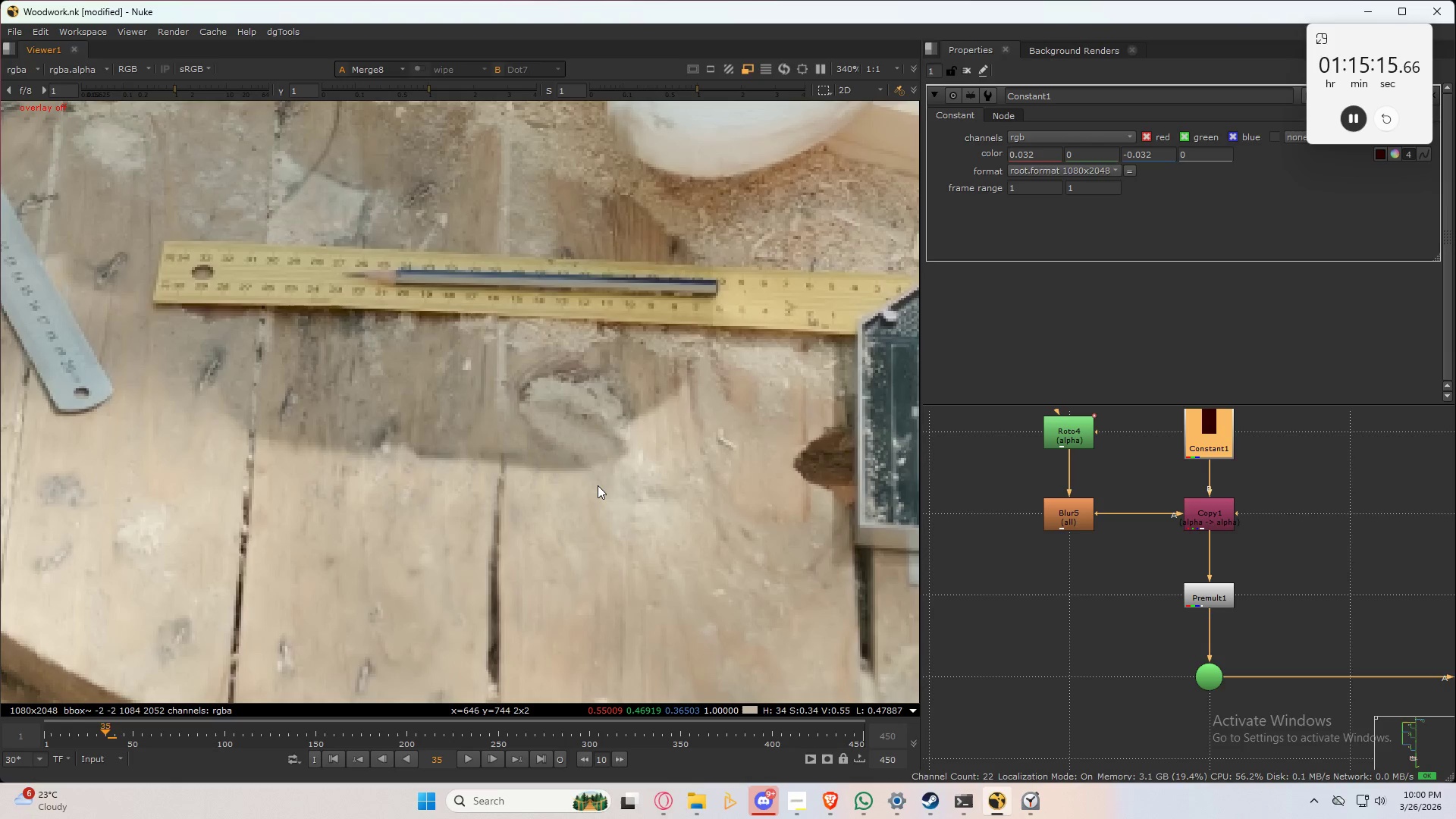 
key(ArrowLeft)
 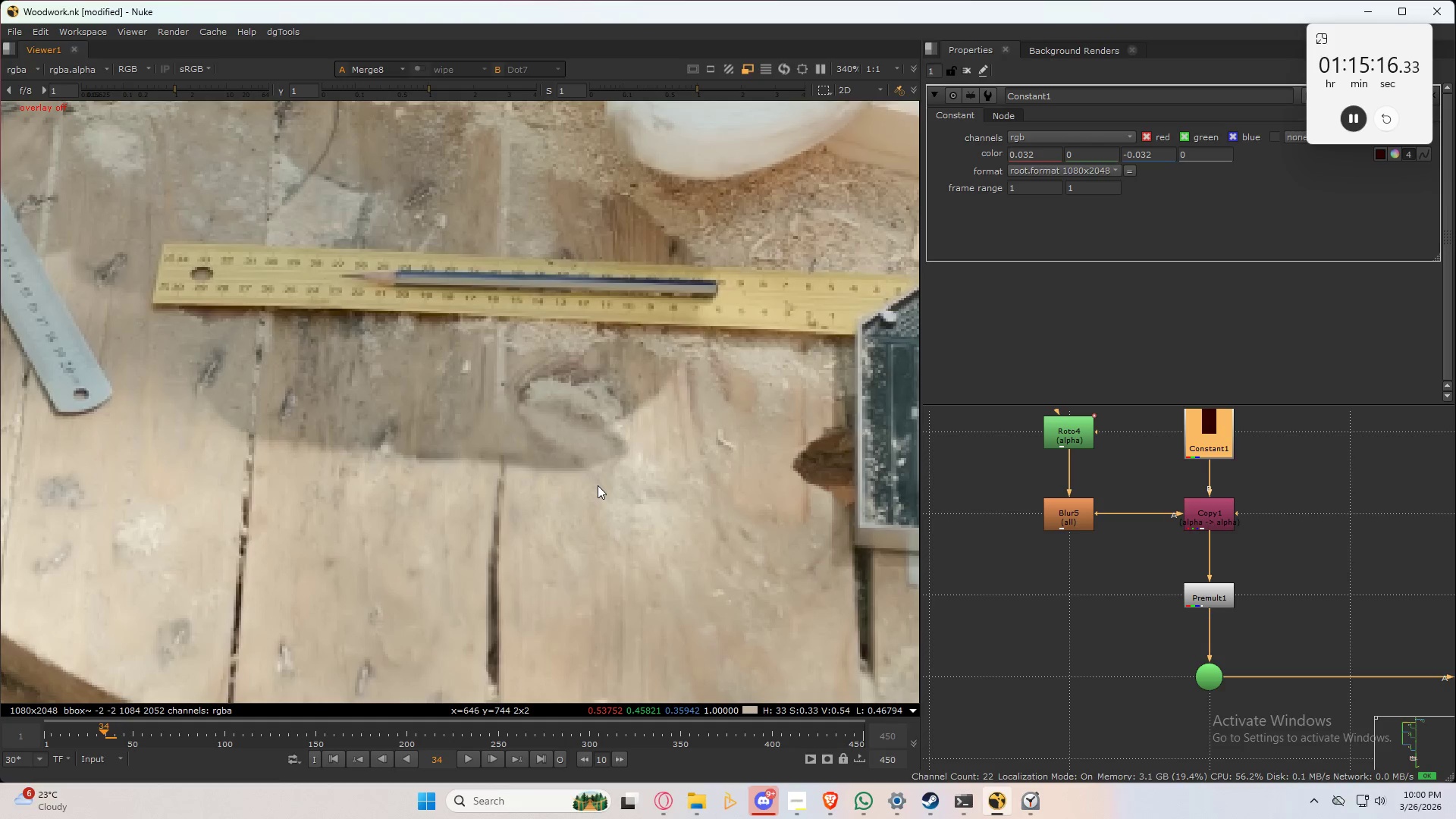 
key(ArrowLeft)
 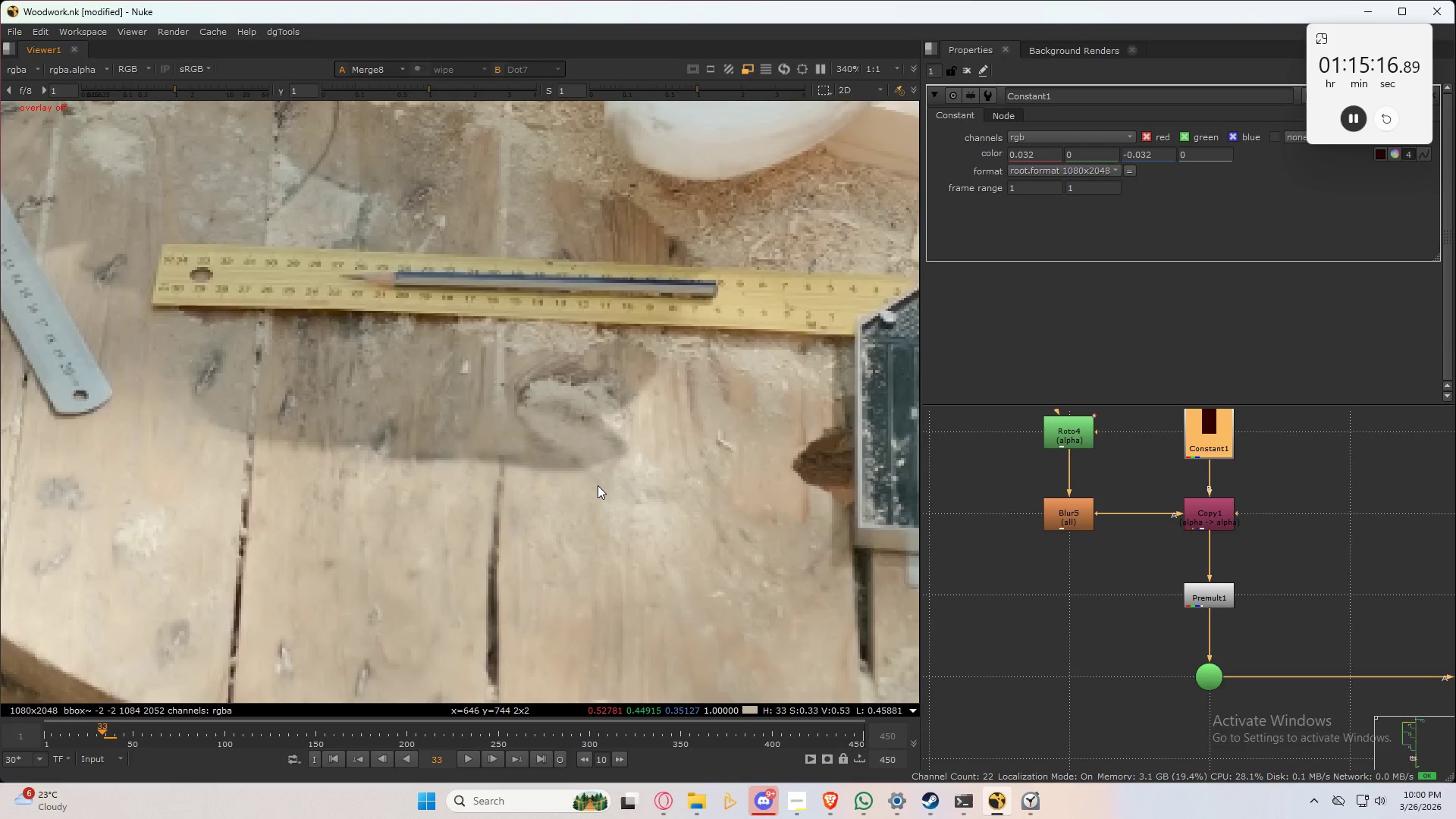 
key(ArrowRight)
 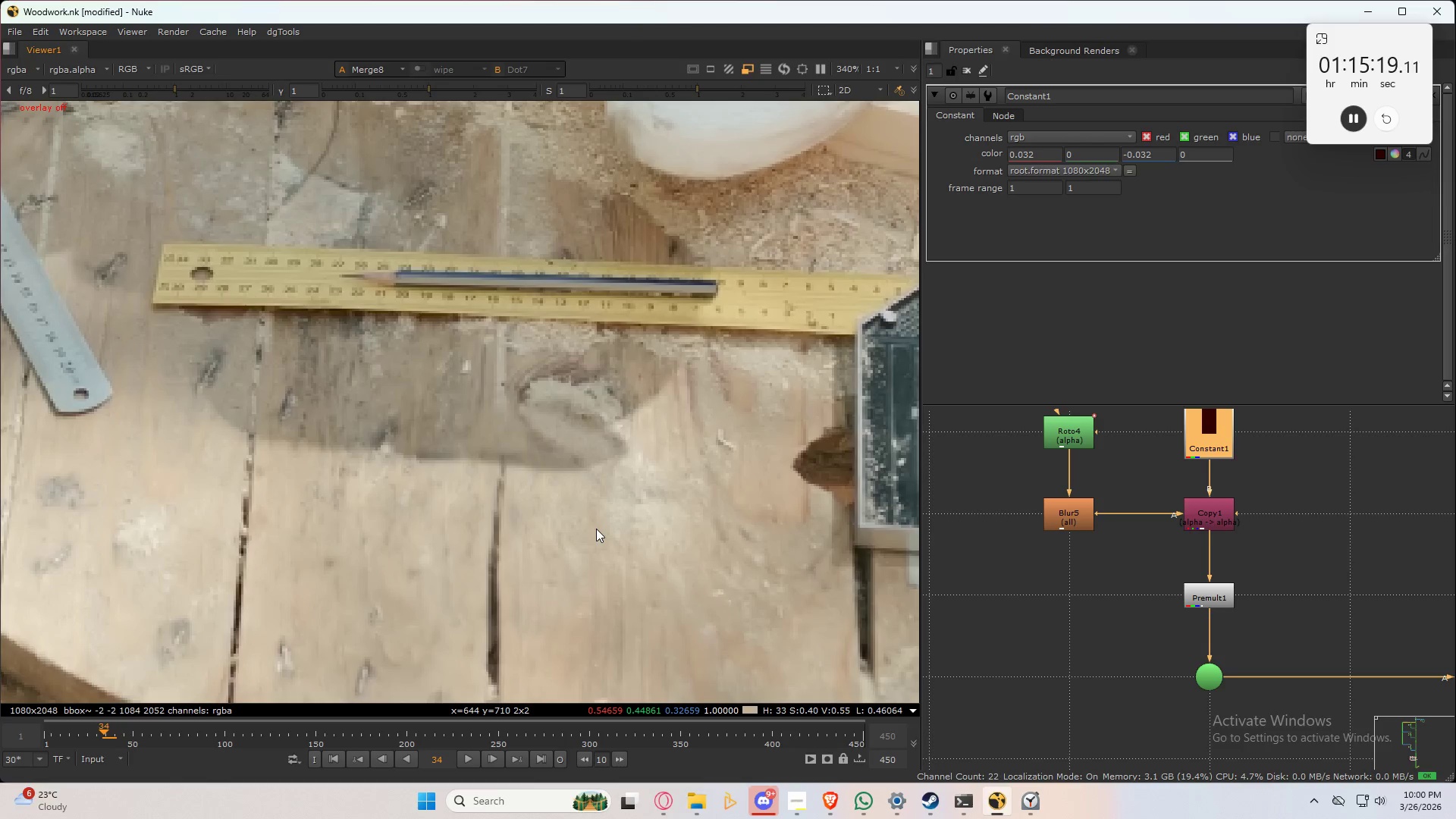 
scroll: coordinate [494, 442], scroll_direction: up, amount: 3.0
 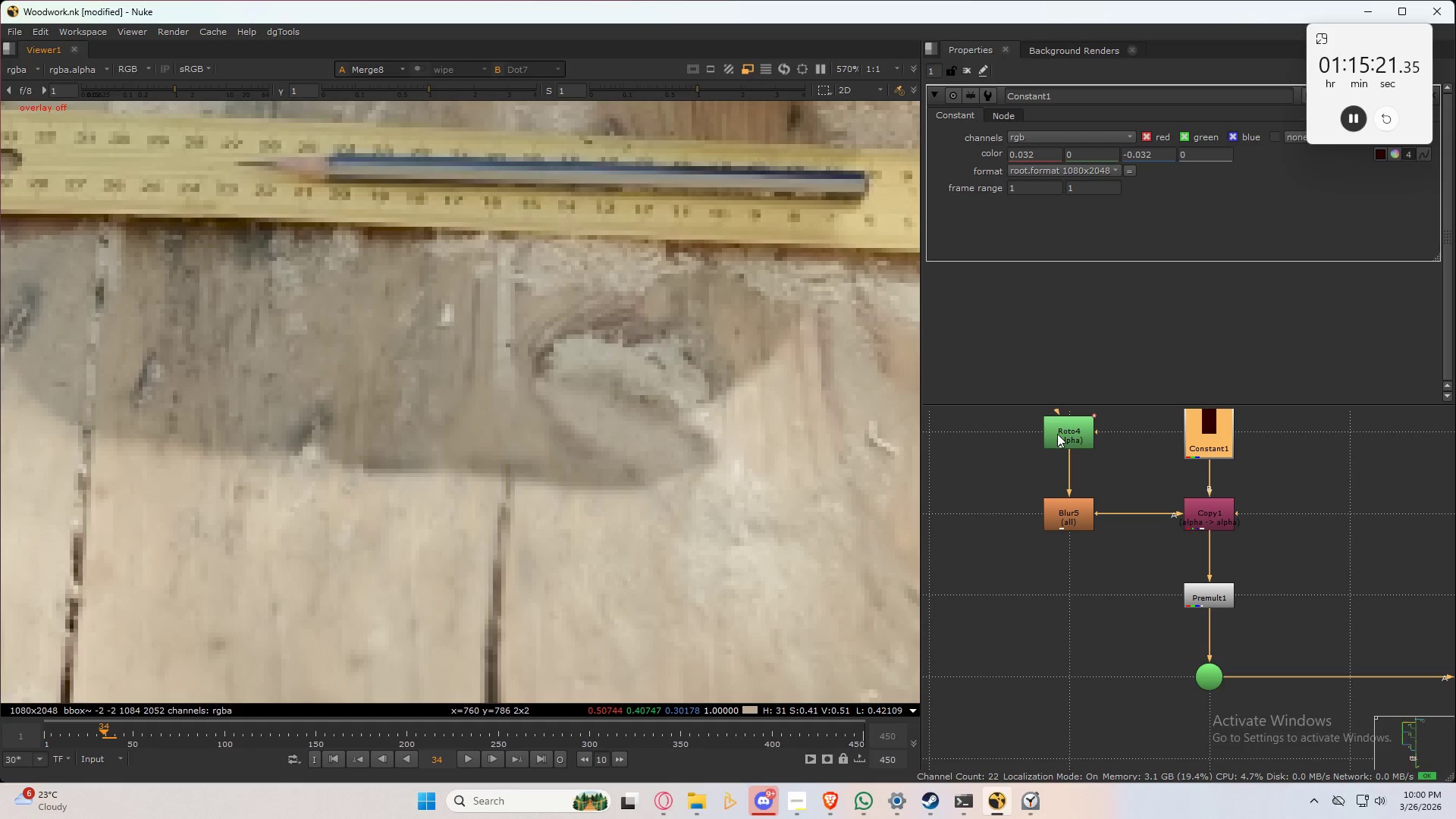 
double_click([1061, 434])
 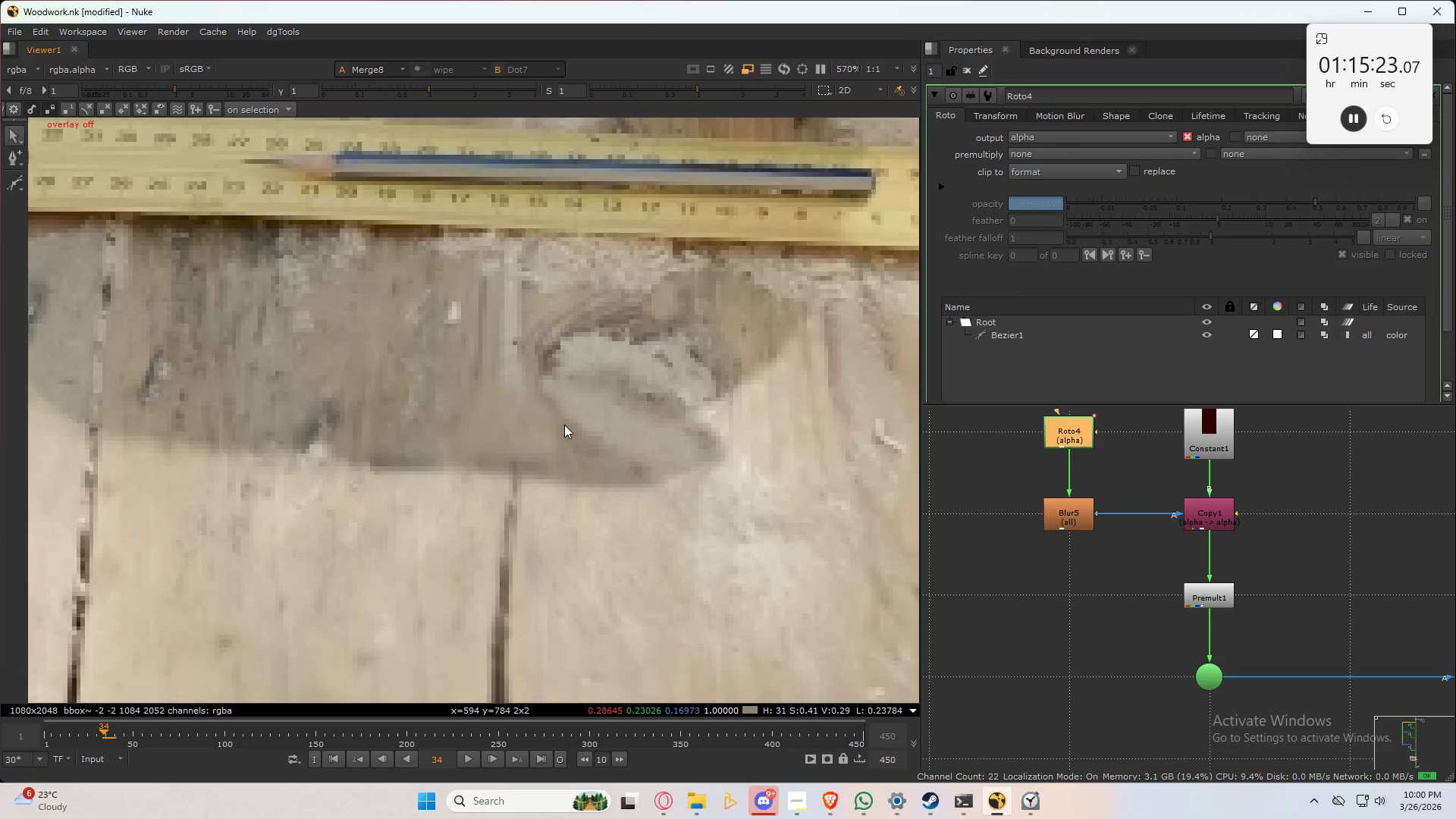 
type(3232q)
 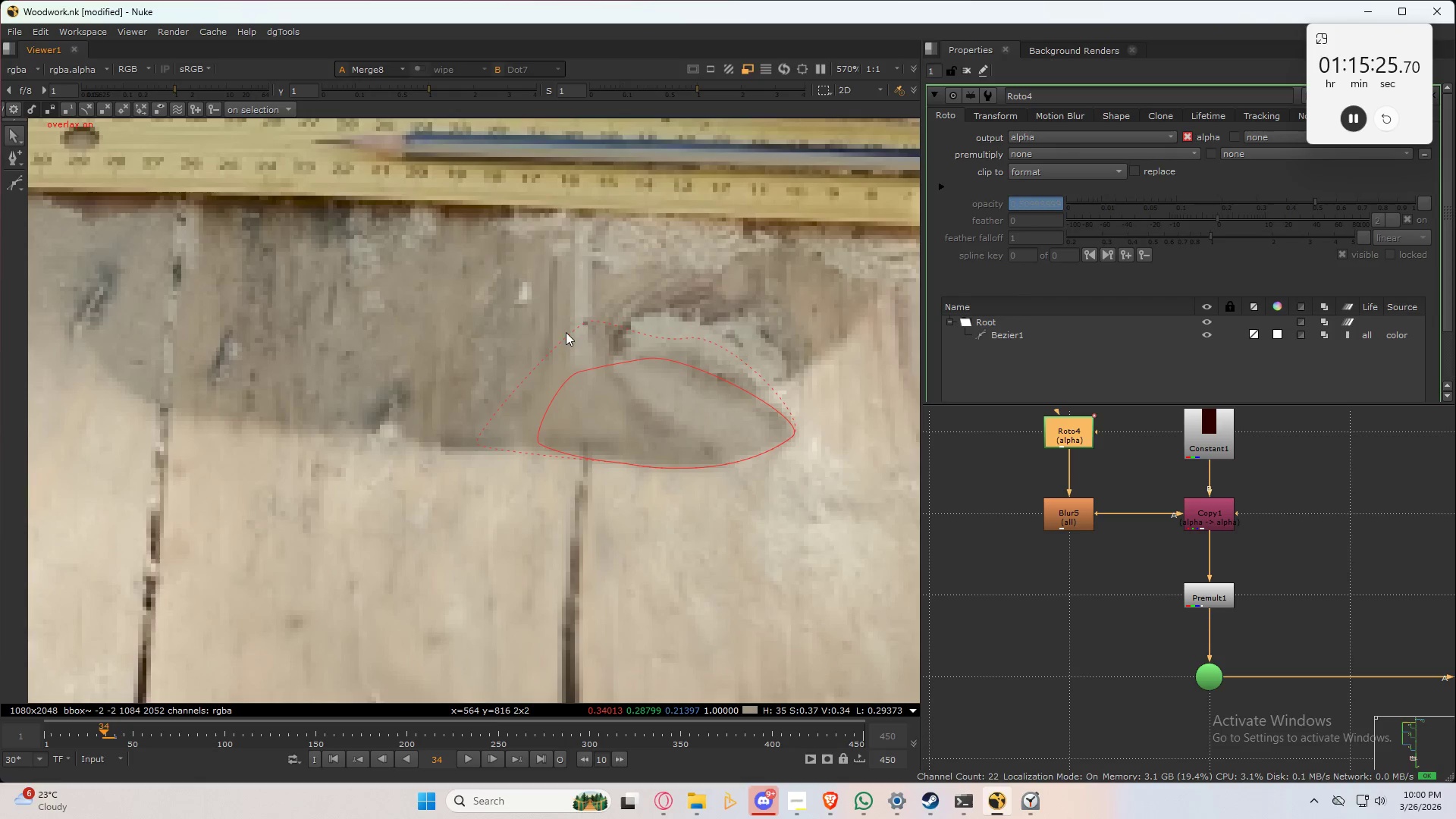 
left_click_drag(start_coordinate=[519, 315], to_coordinate=[874, 518])
 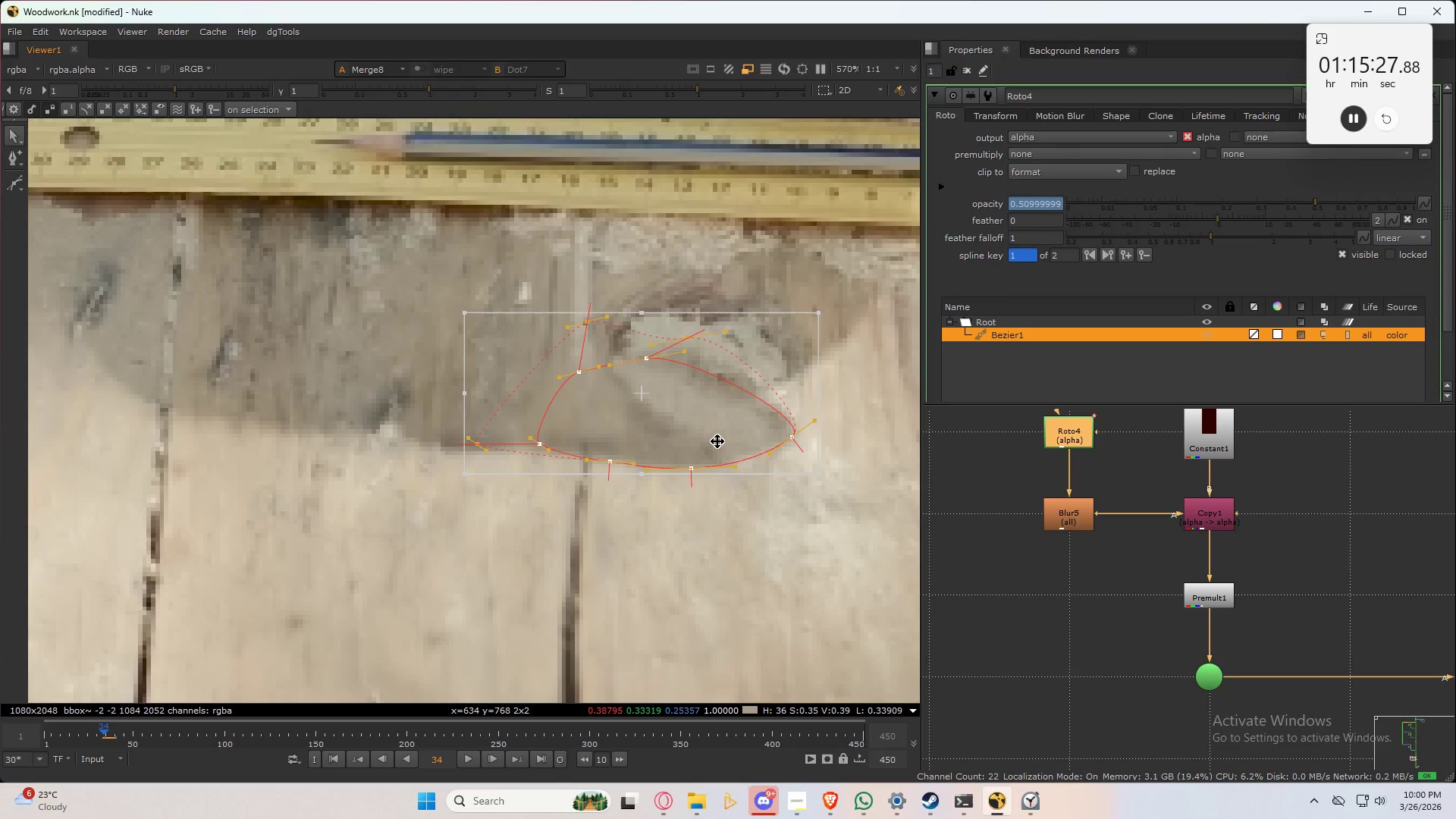 
left_click_drag(start_coordinate=[717, 436], to_coordinate=[716, 431])
 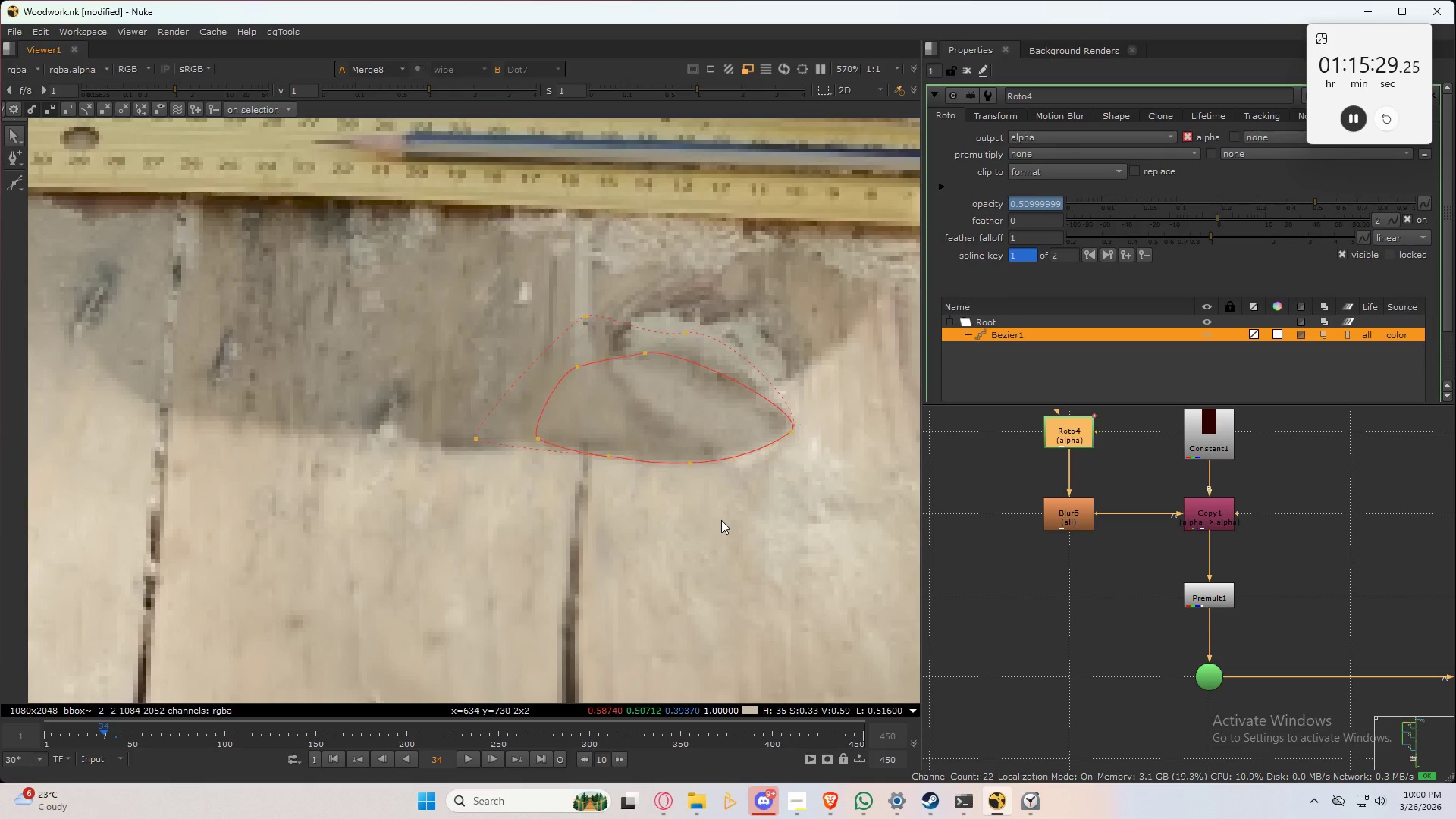 
left_click([721, 520])
 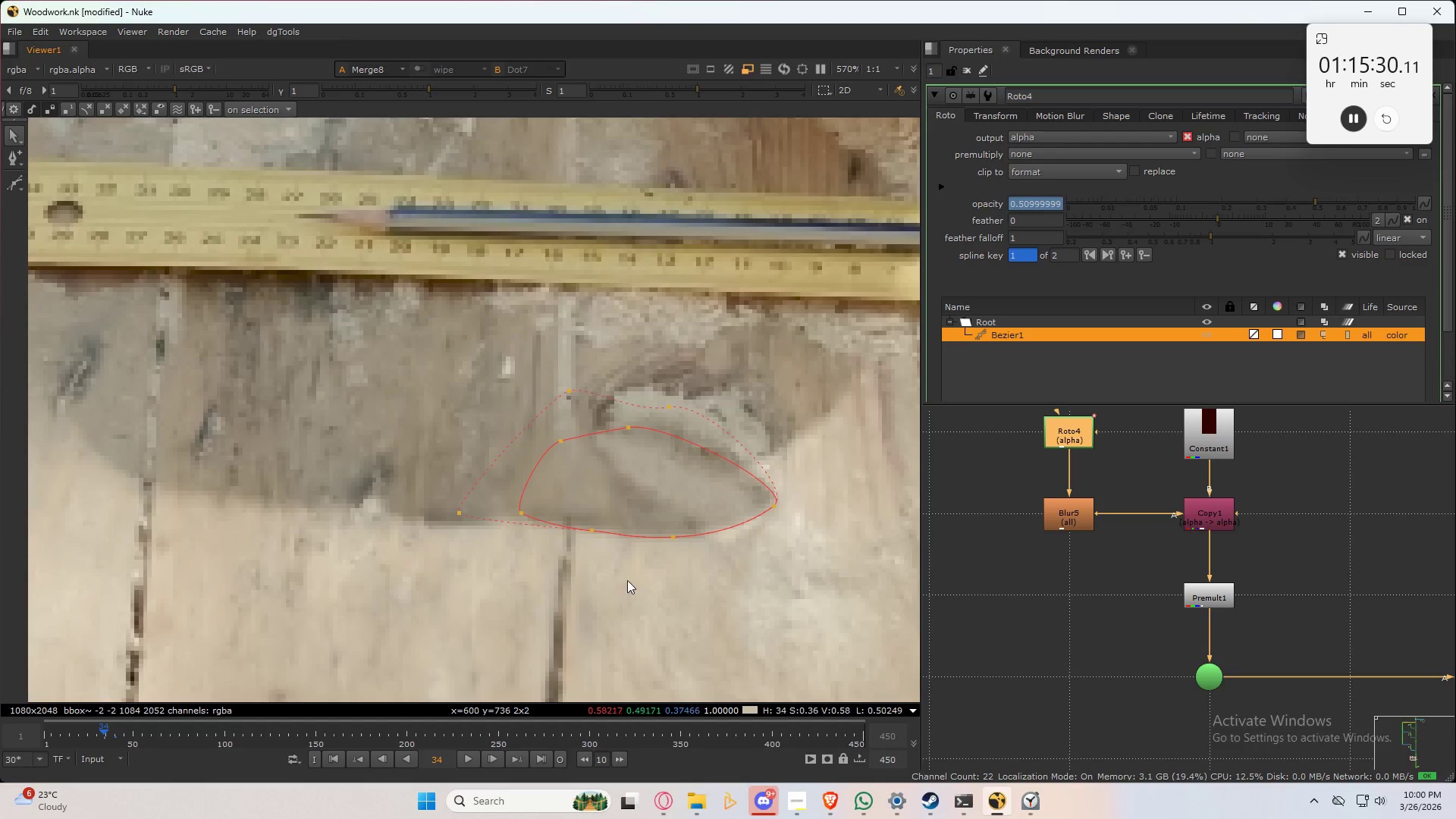 
left_click([616, 597])
 